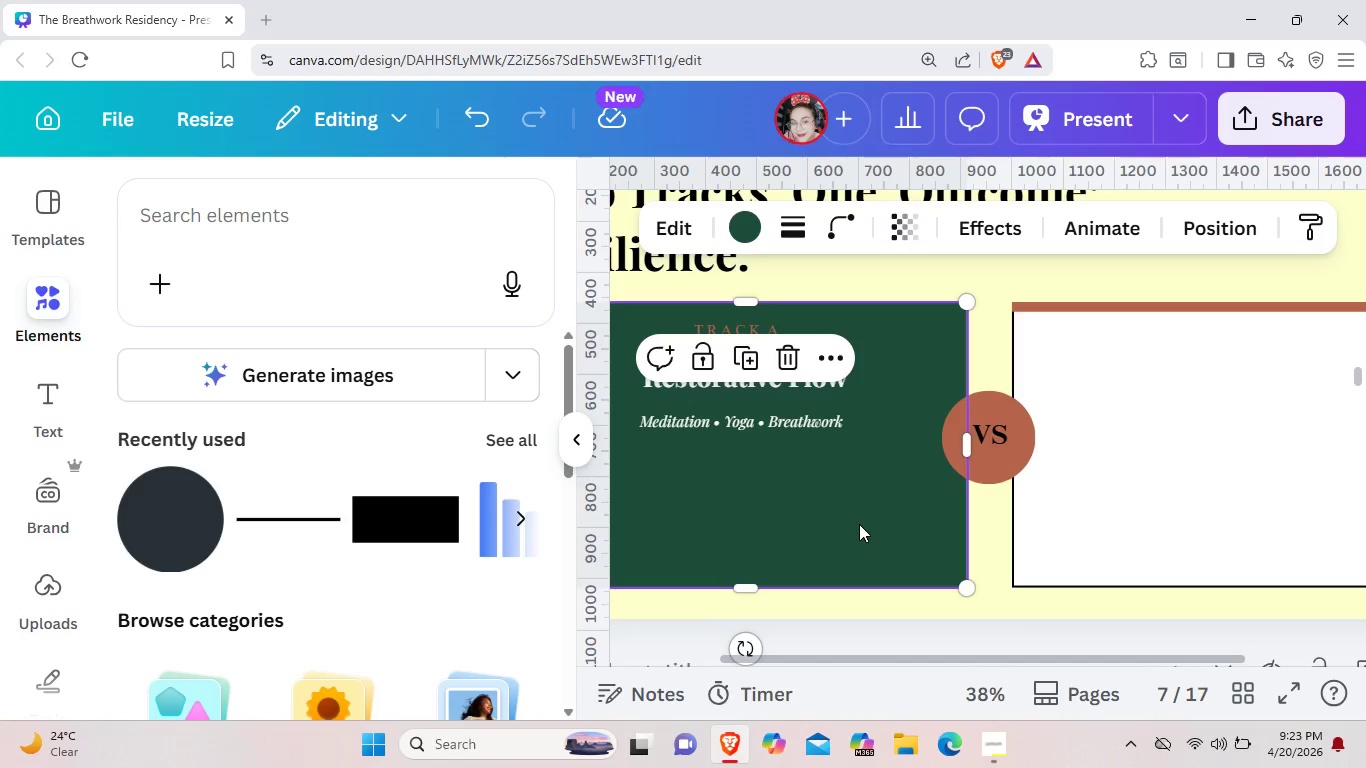 
wait(9.81)
 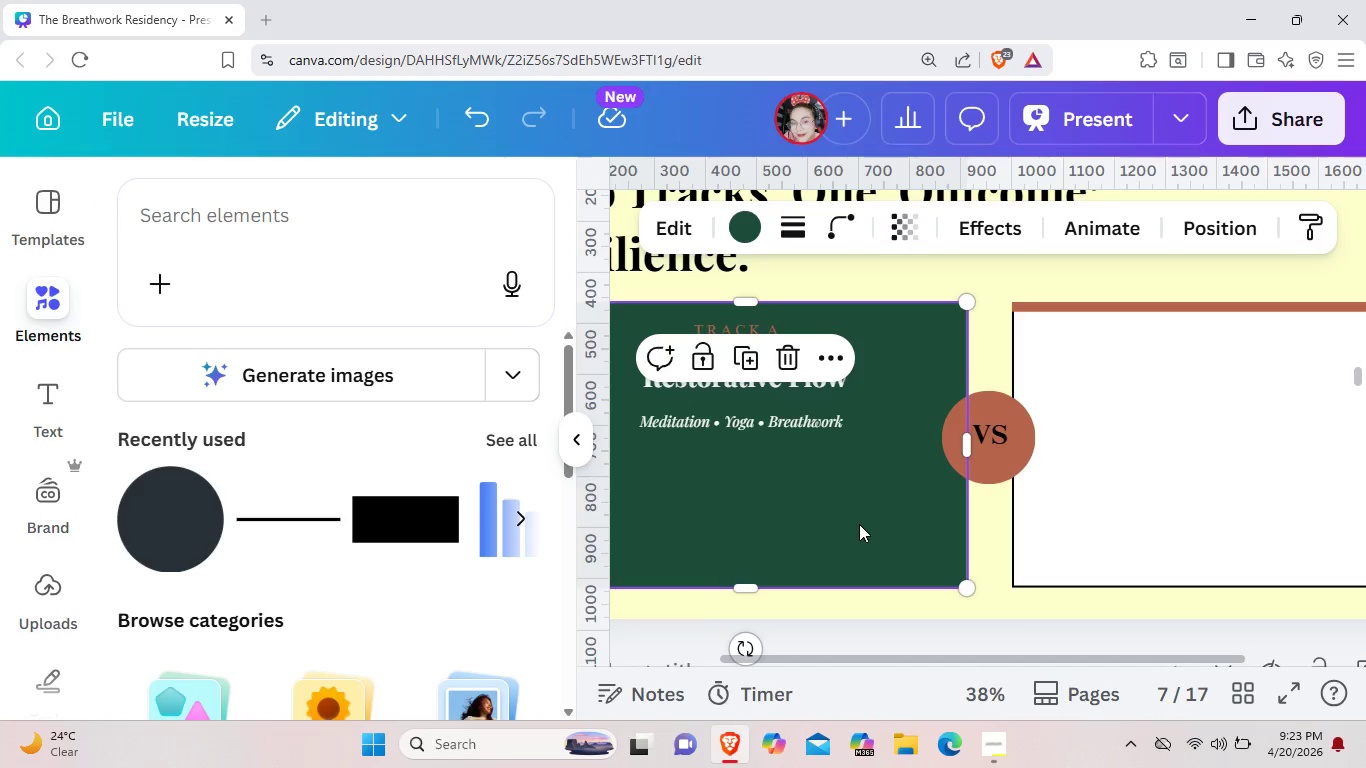 
left_click([584, 444])
 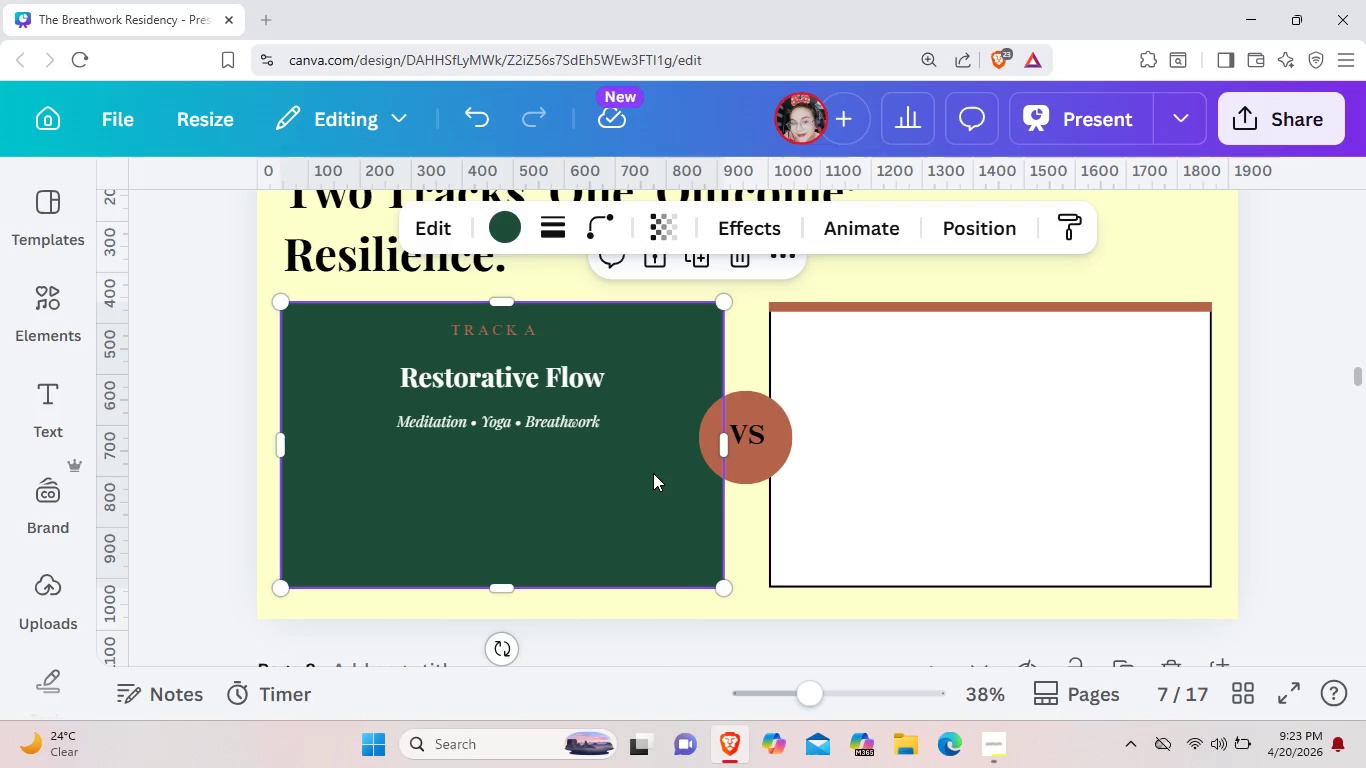 
left_click([646, 485])
 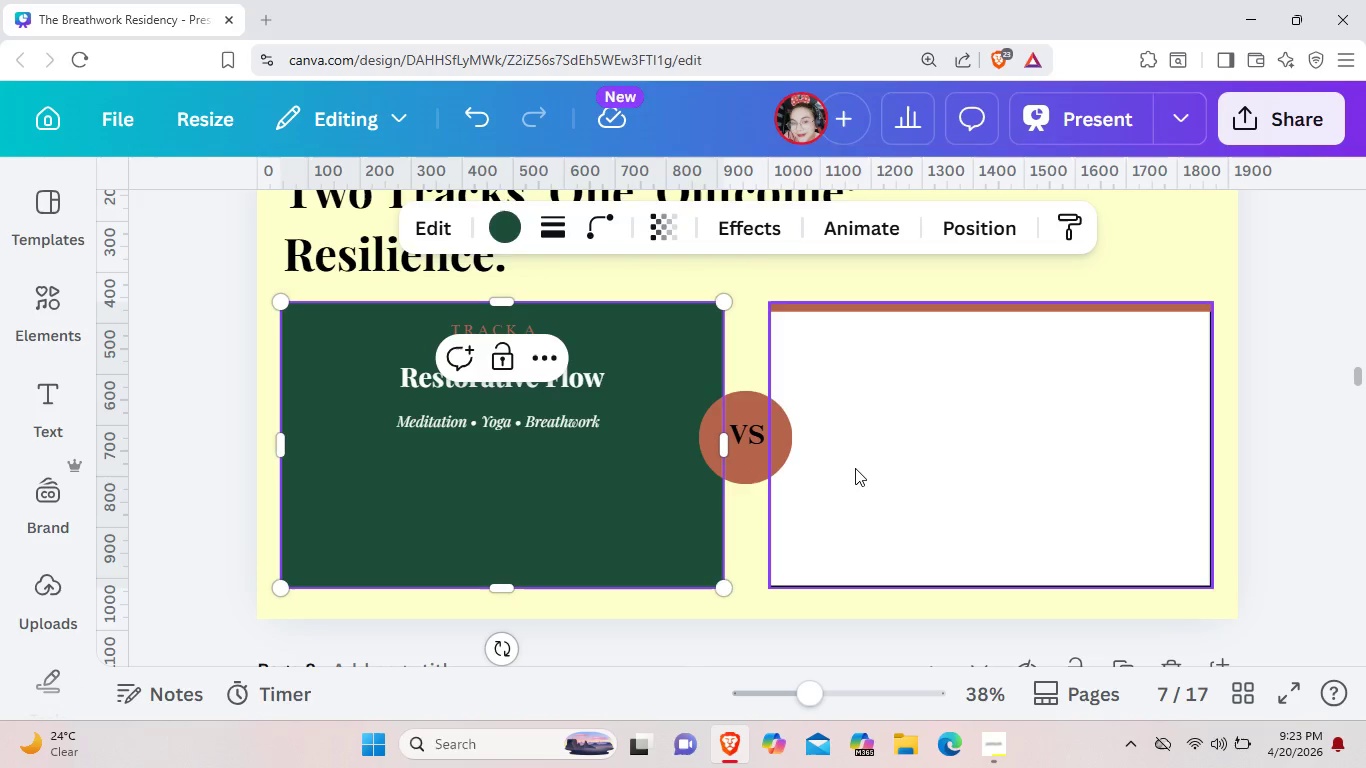 
left_click([855, 468])
 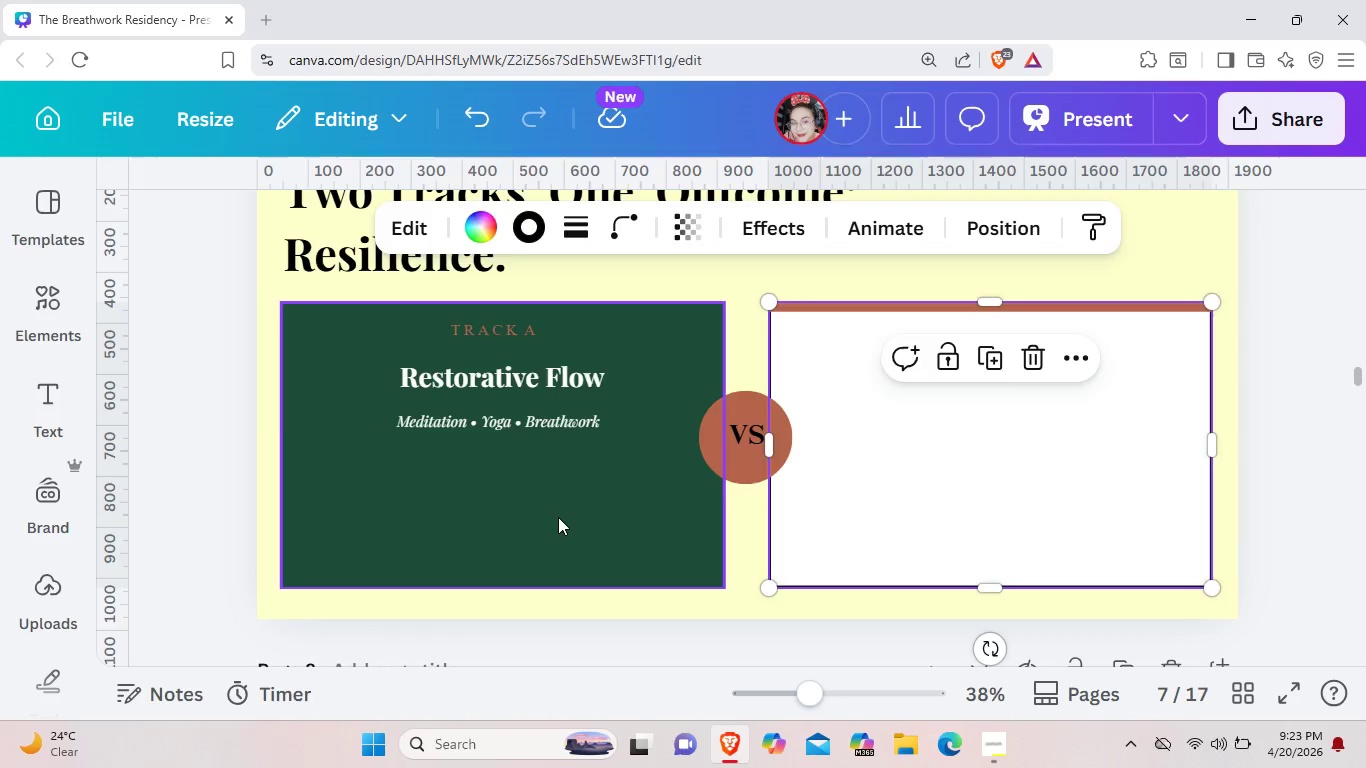 
left_click([558, 517])
 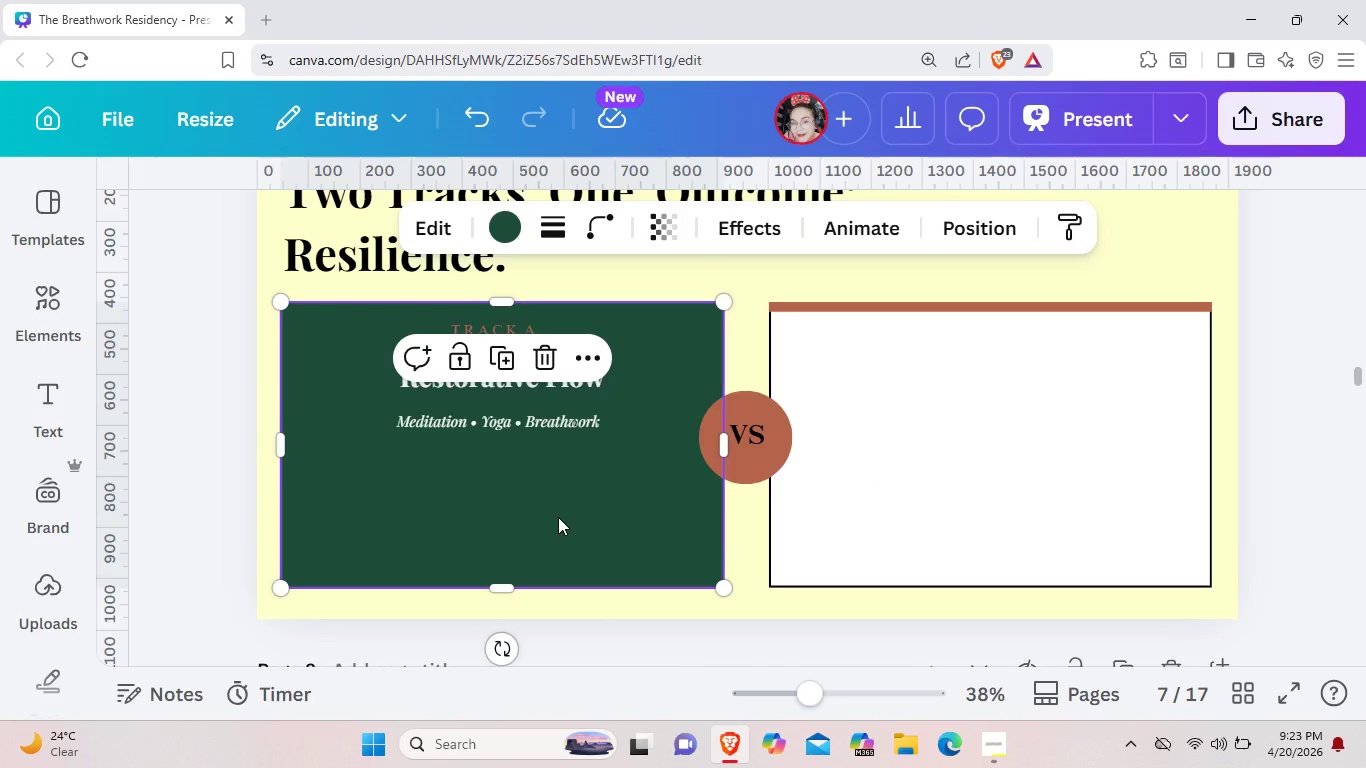 
left_click([558, 517])
 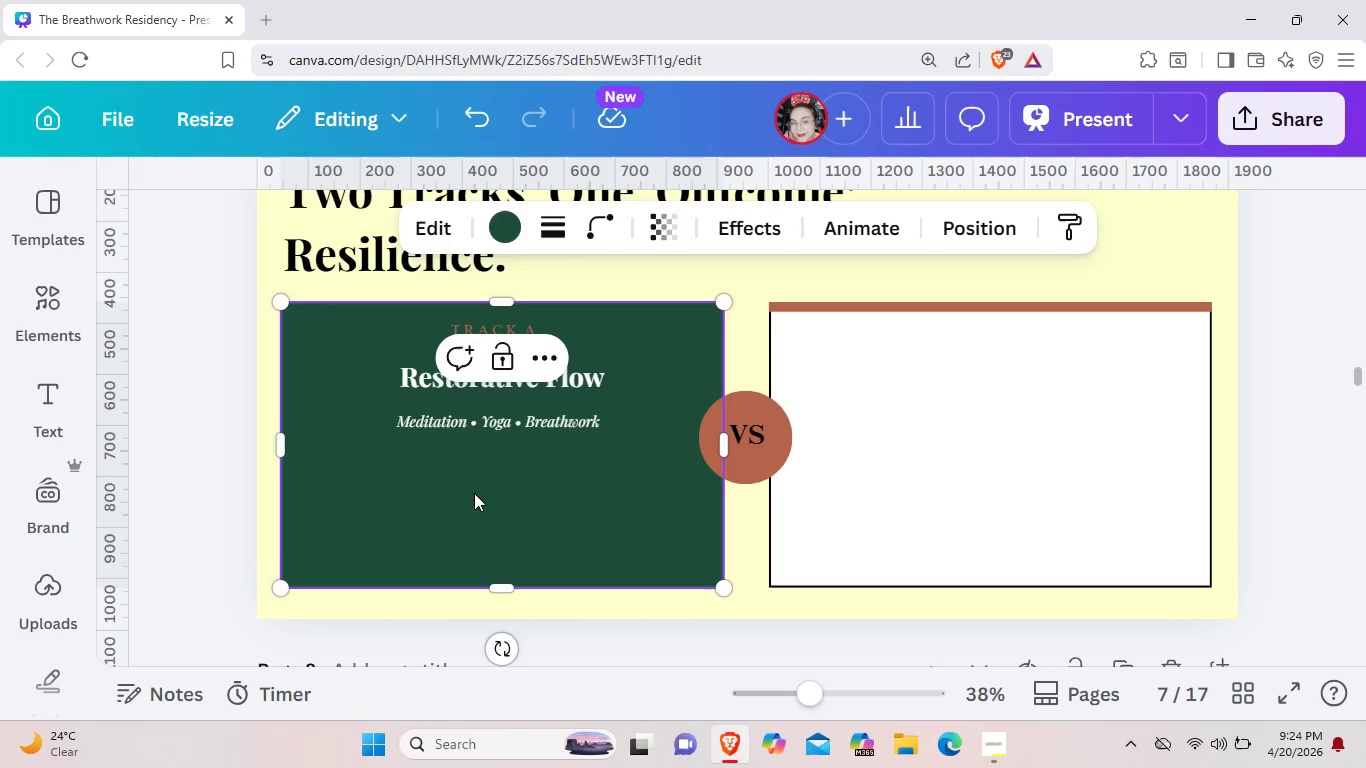 
wait(11.22)
 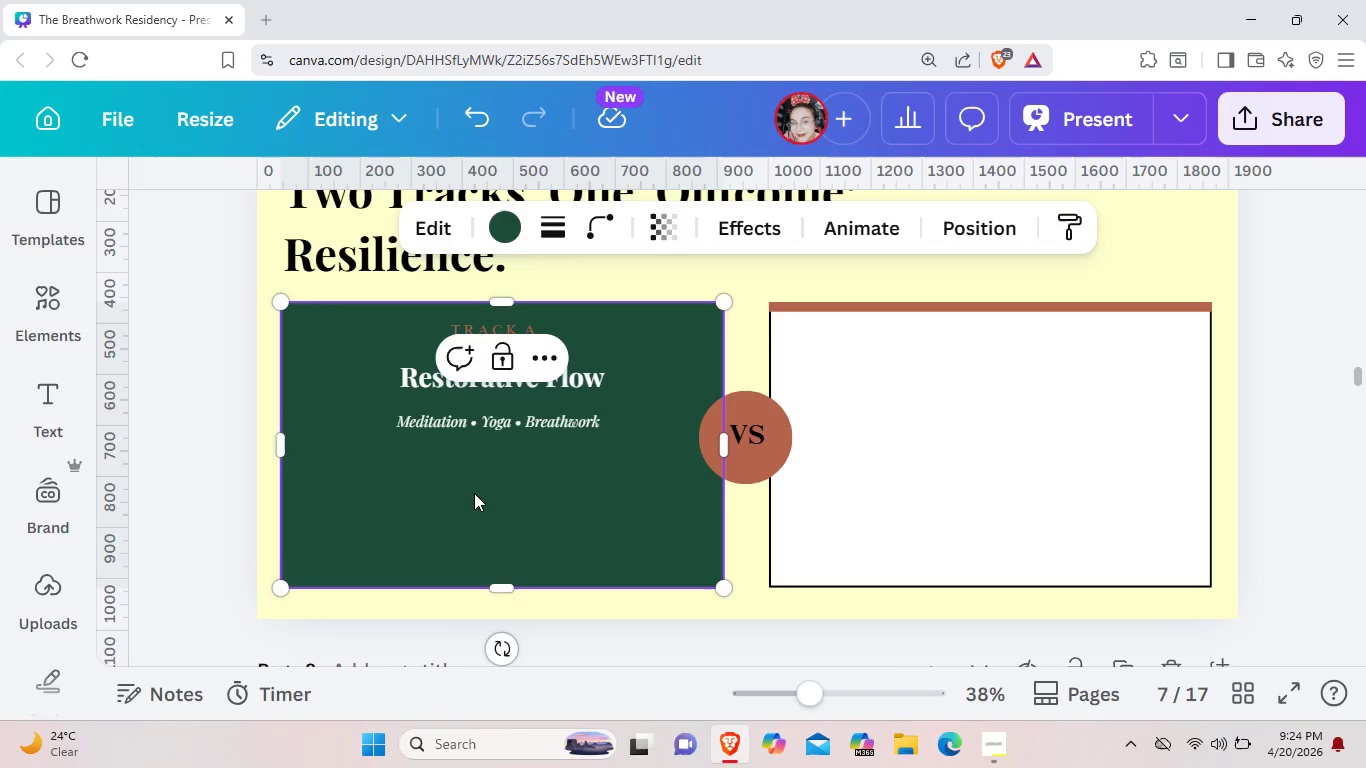 
left_click([48, 310])
 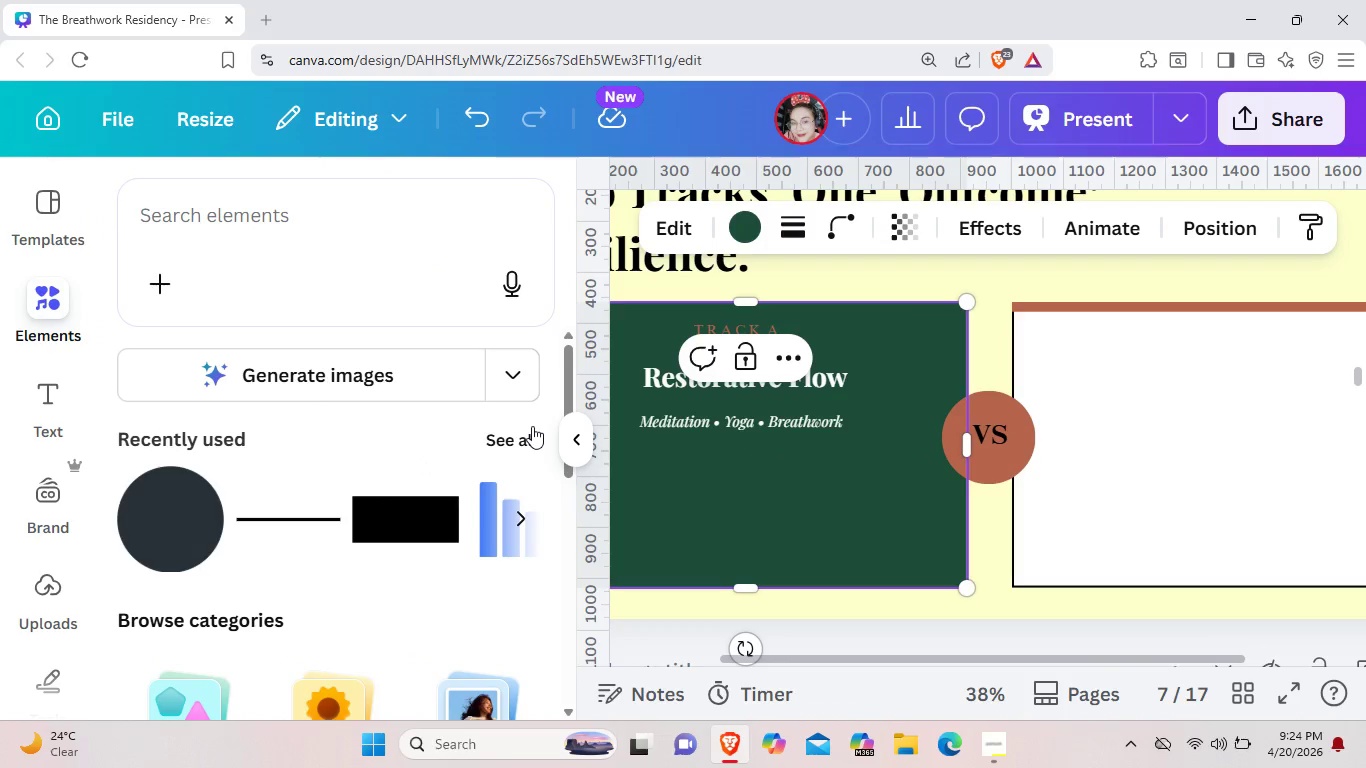 
left_click([525, 434])
 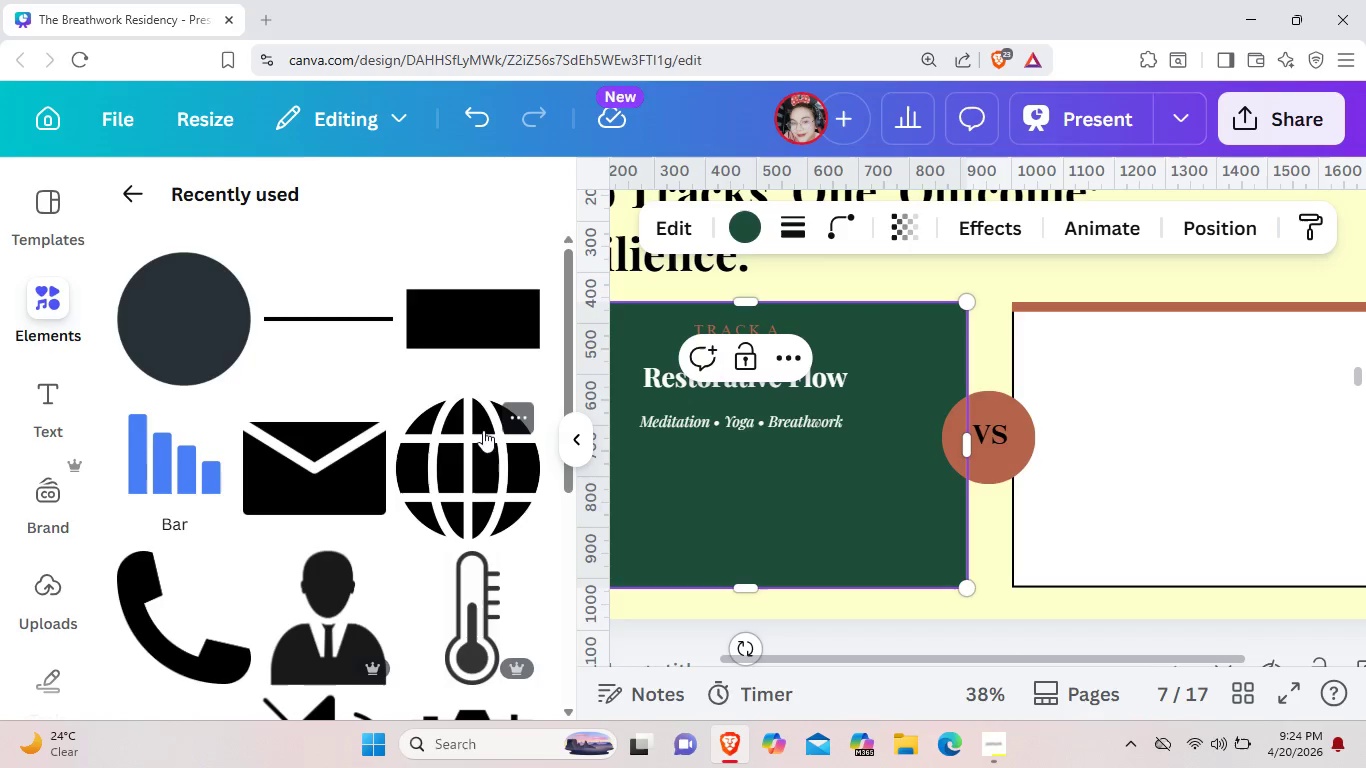 
scroll: coordinate [371, 412], scroll_direction: down, amount: 25.0
 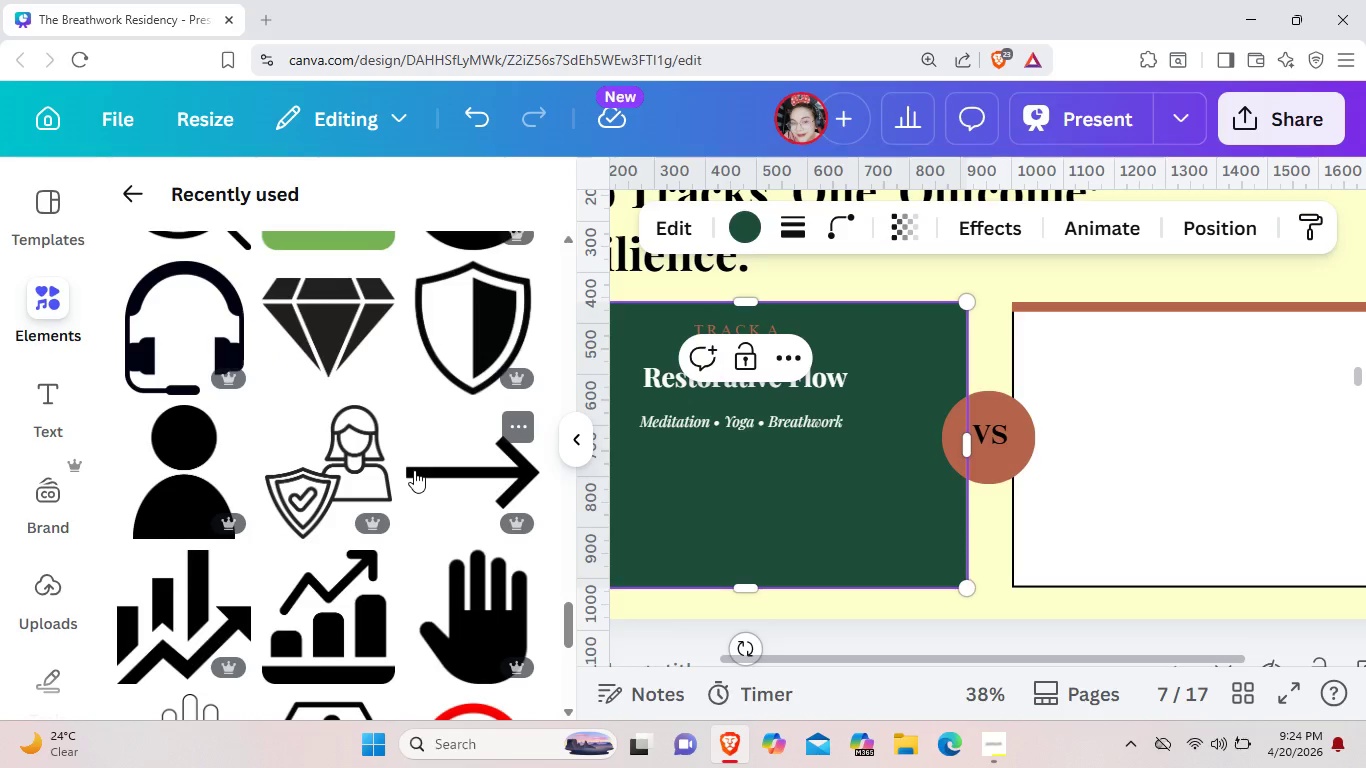 
left_click([444, 462])
 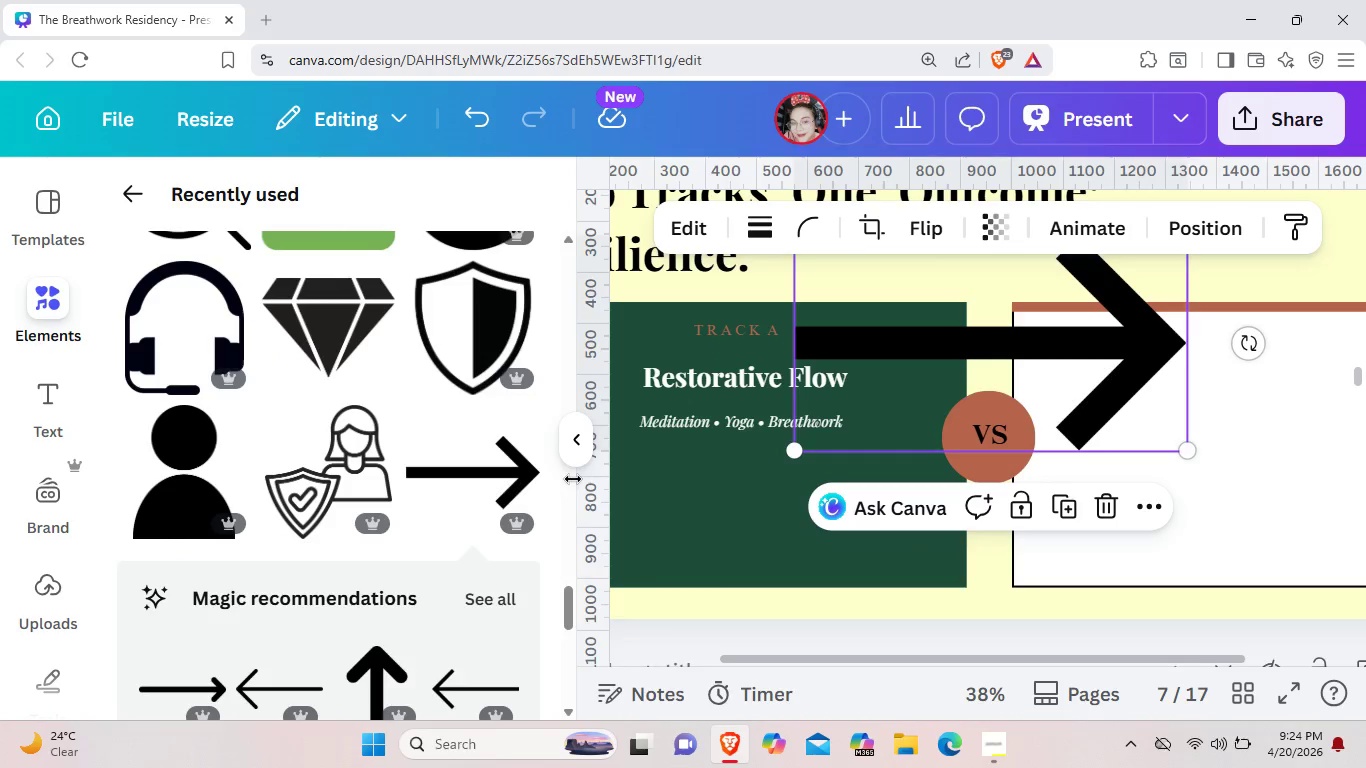 
left_click([583, 451])
 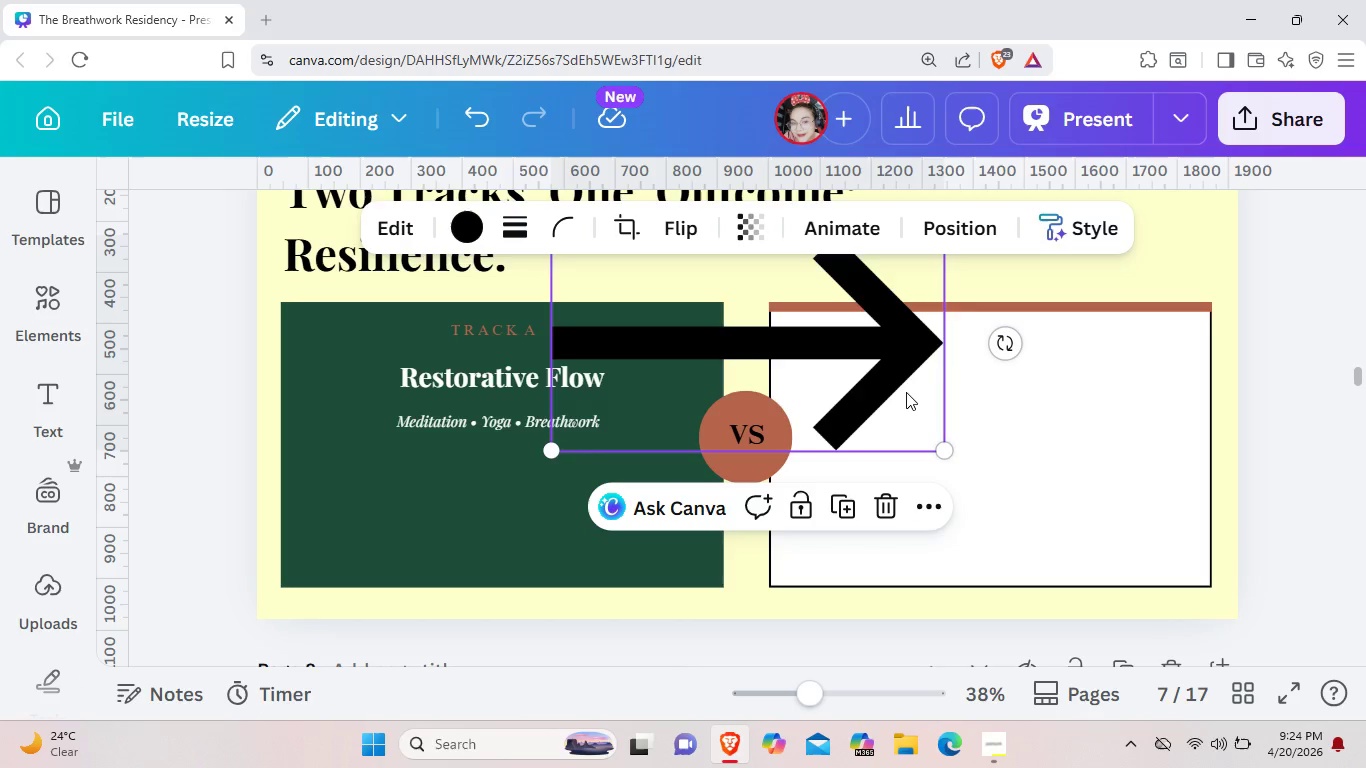 
left_click_drag(start_coordinate=[905, 389], to_coordinate=[619, 521])
 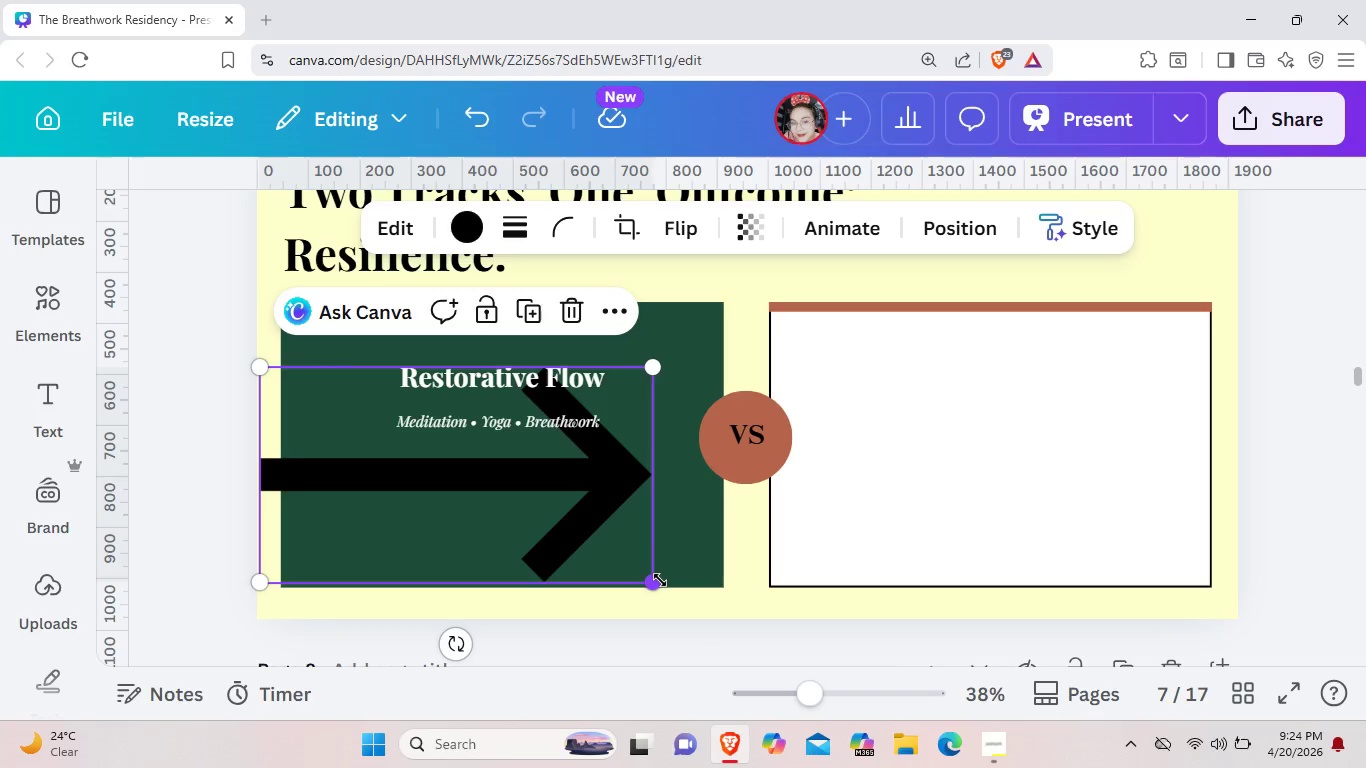 
left_click_drag(start_coordinate=[660, 581], to_coordinate=[288, 400])
 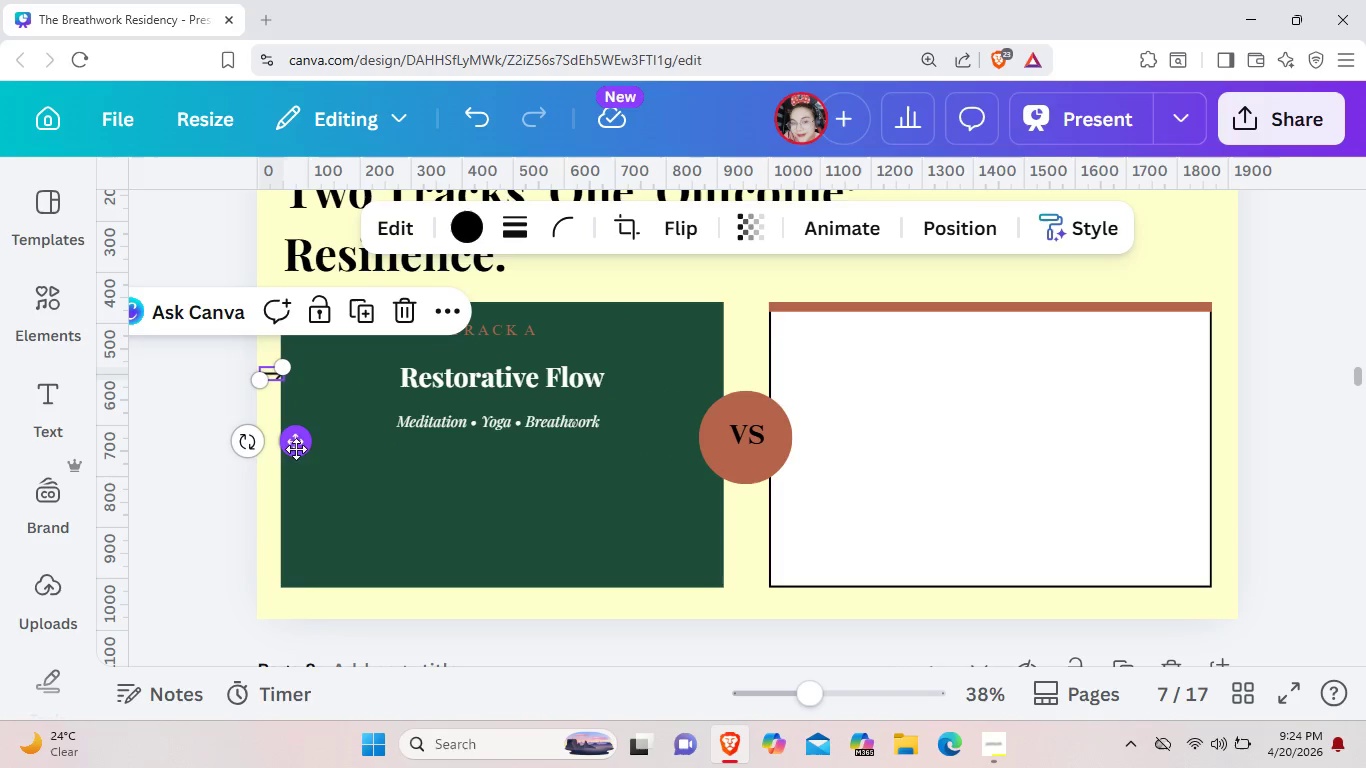 
left_click_drag(start_coordinate=[296, 449], to_coordinate=[350, 526])
 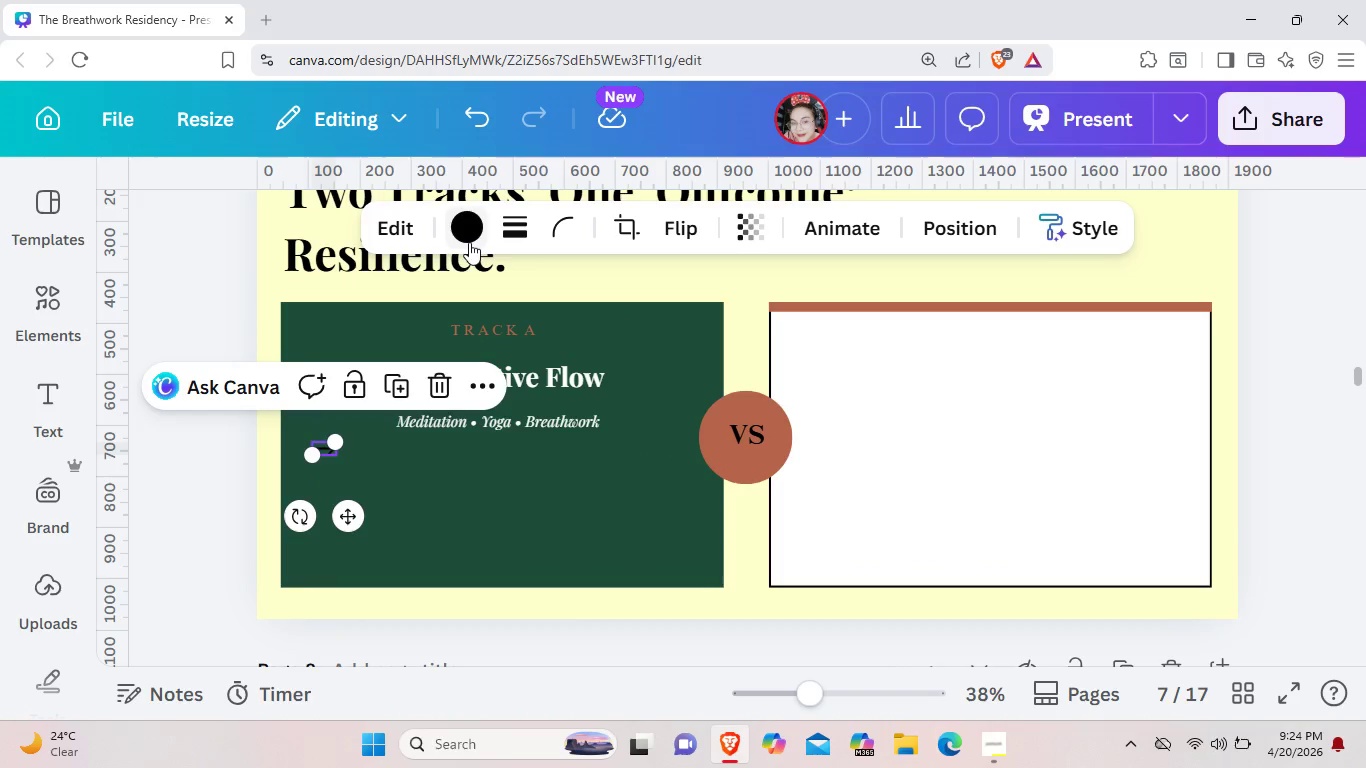 
left_click([469, 242])
 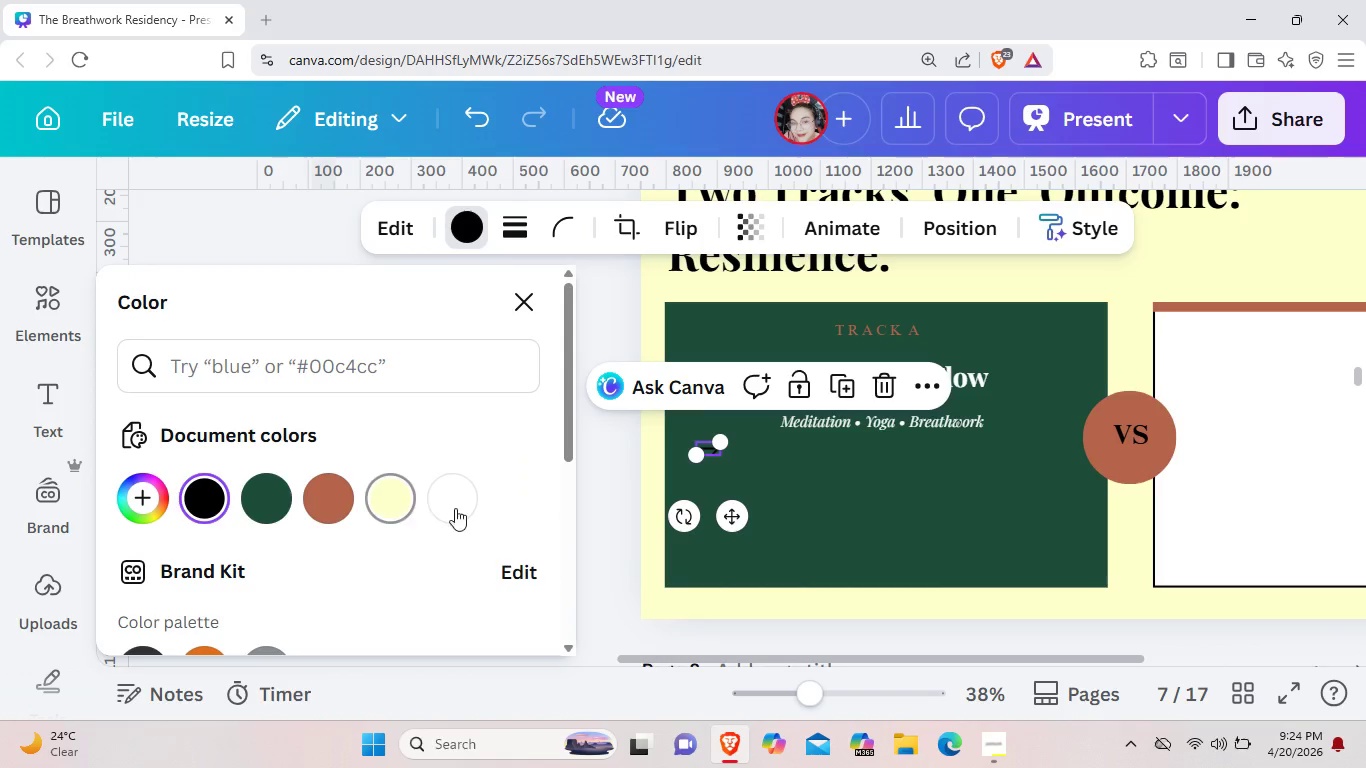 
left_click([464, 509])
 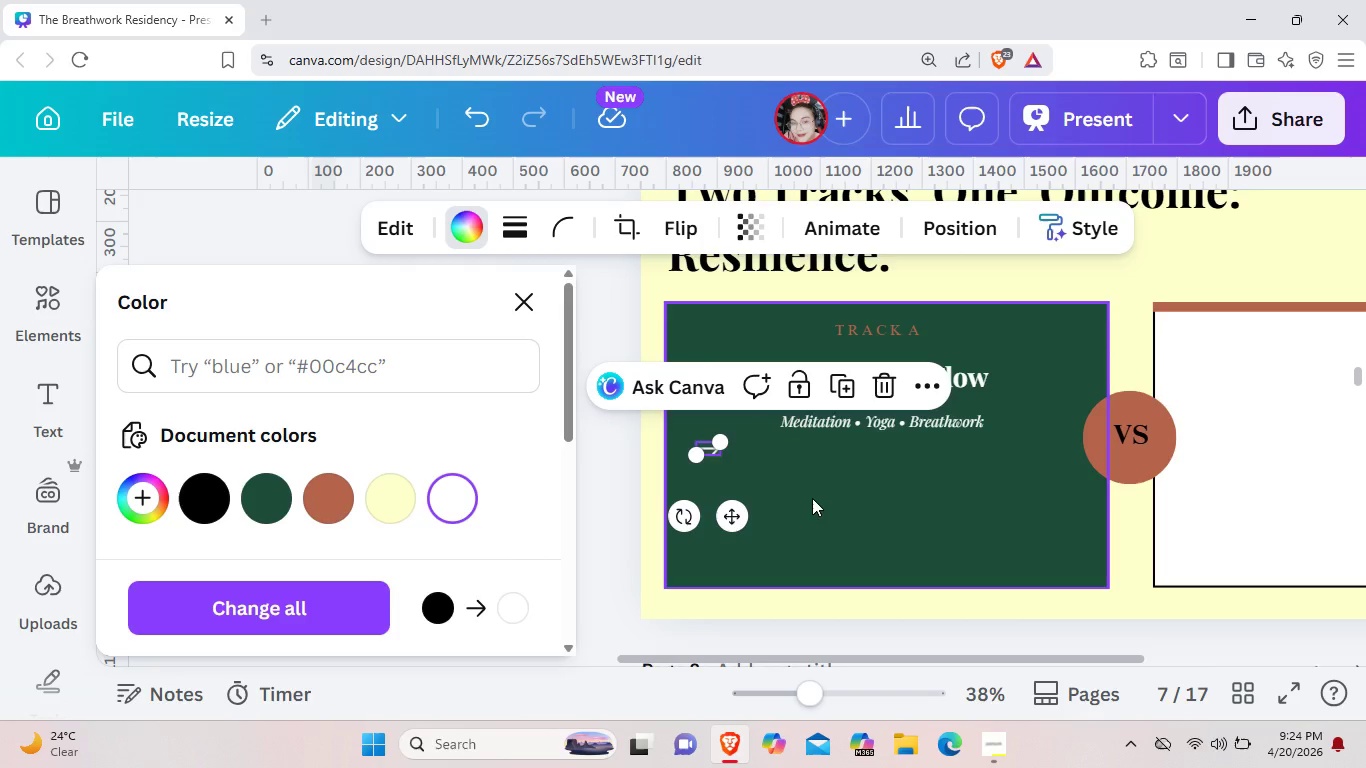 
left_click([812, 497])
 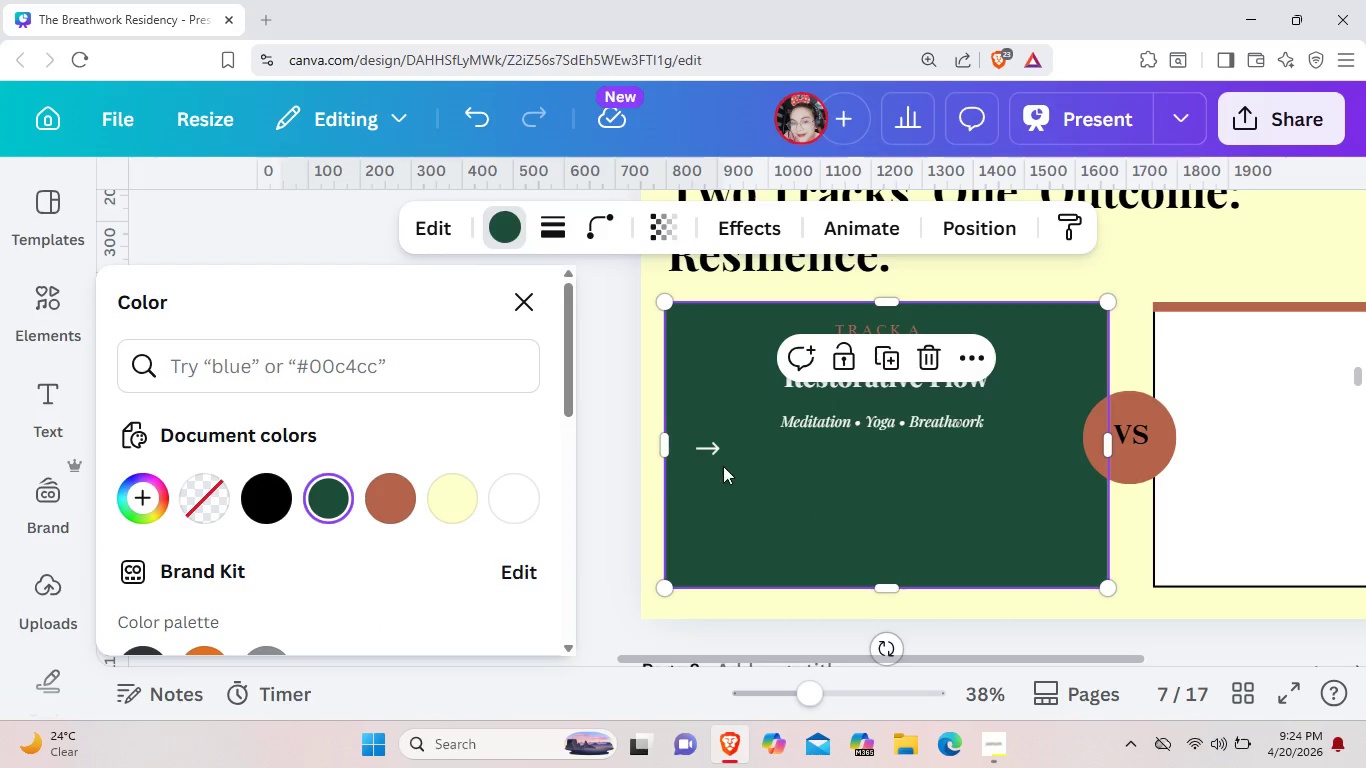 
left_click_drag(start_coordinate=[712, 454], to_coordinate=[706, 475])
 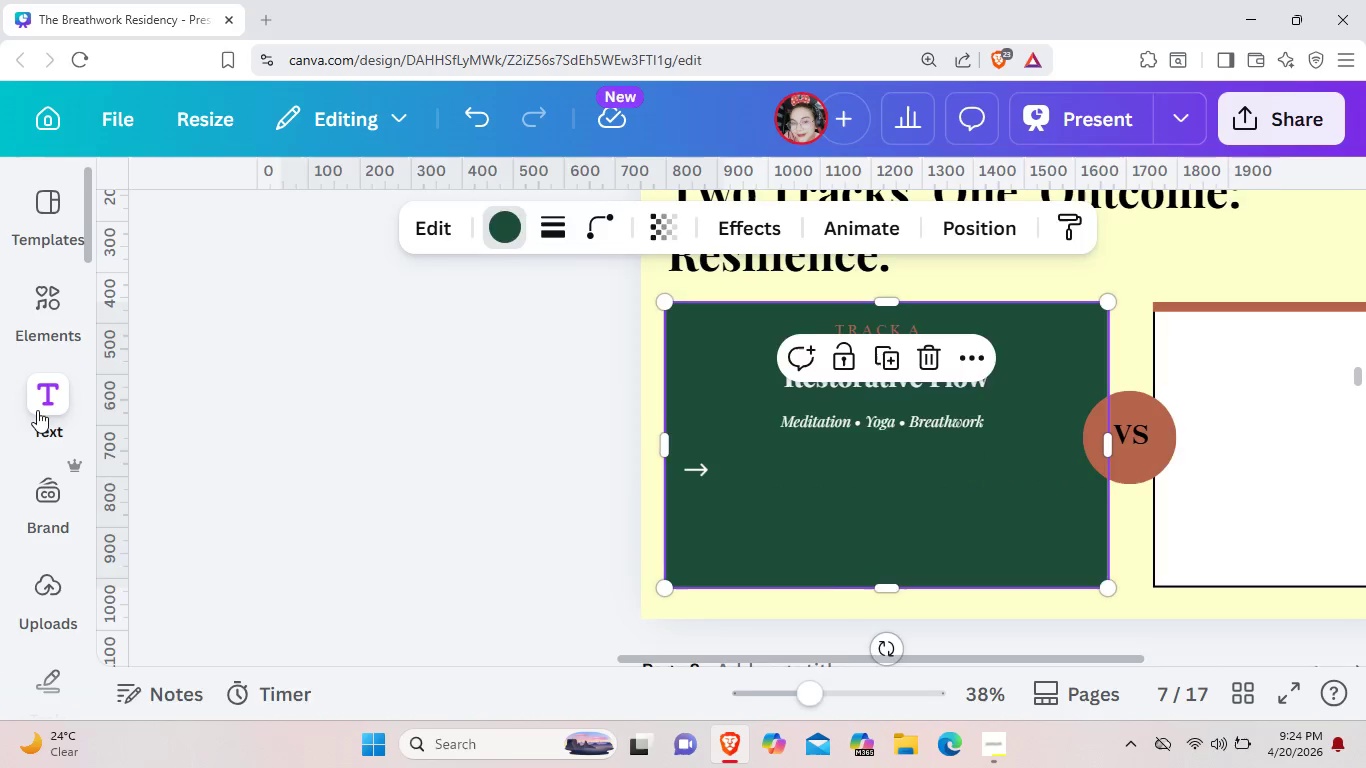 
wait(5.67)
 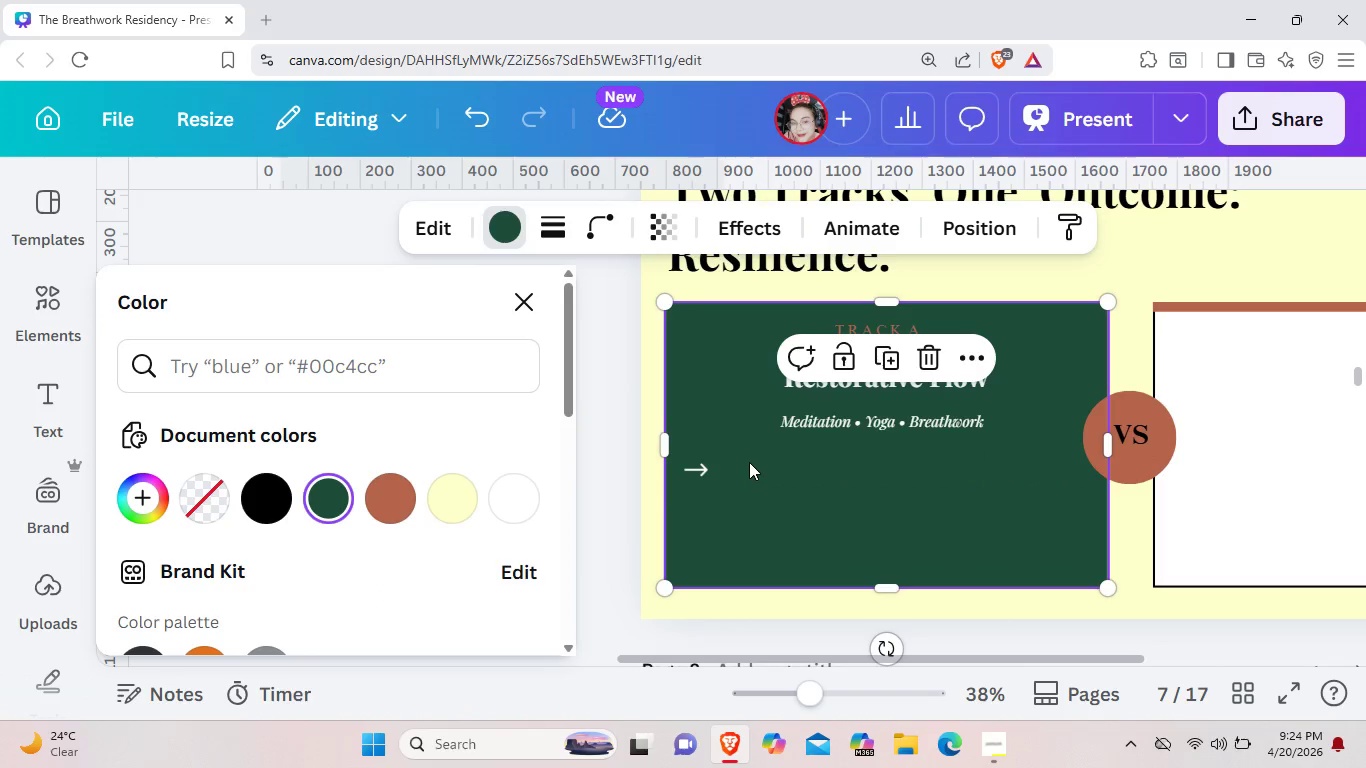 
left_click([362, 500])
 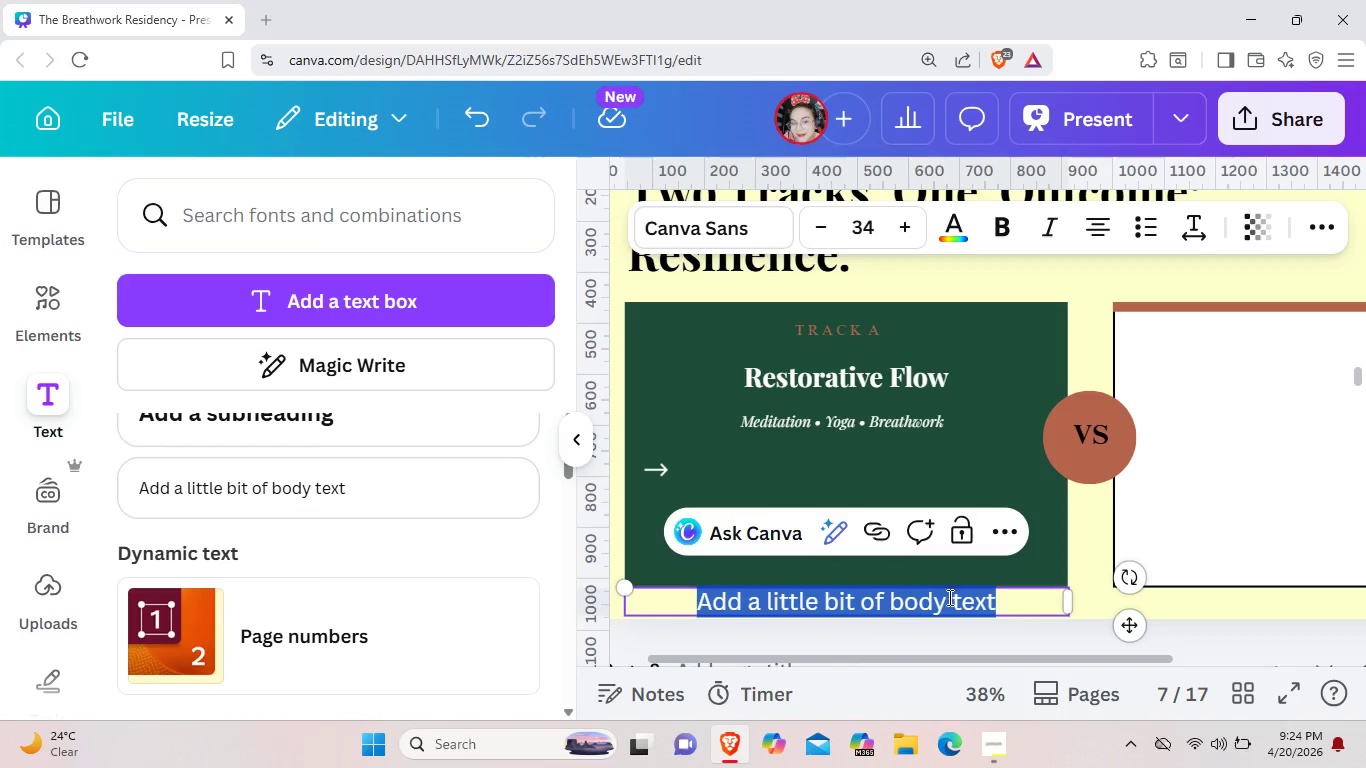 
left_click_drag(start_coordinate=[948, 612], to_coordinate=[934, 504])
 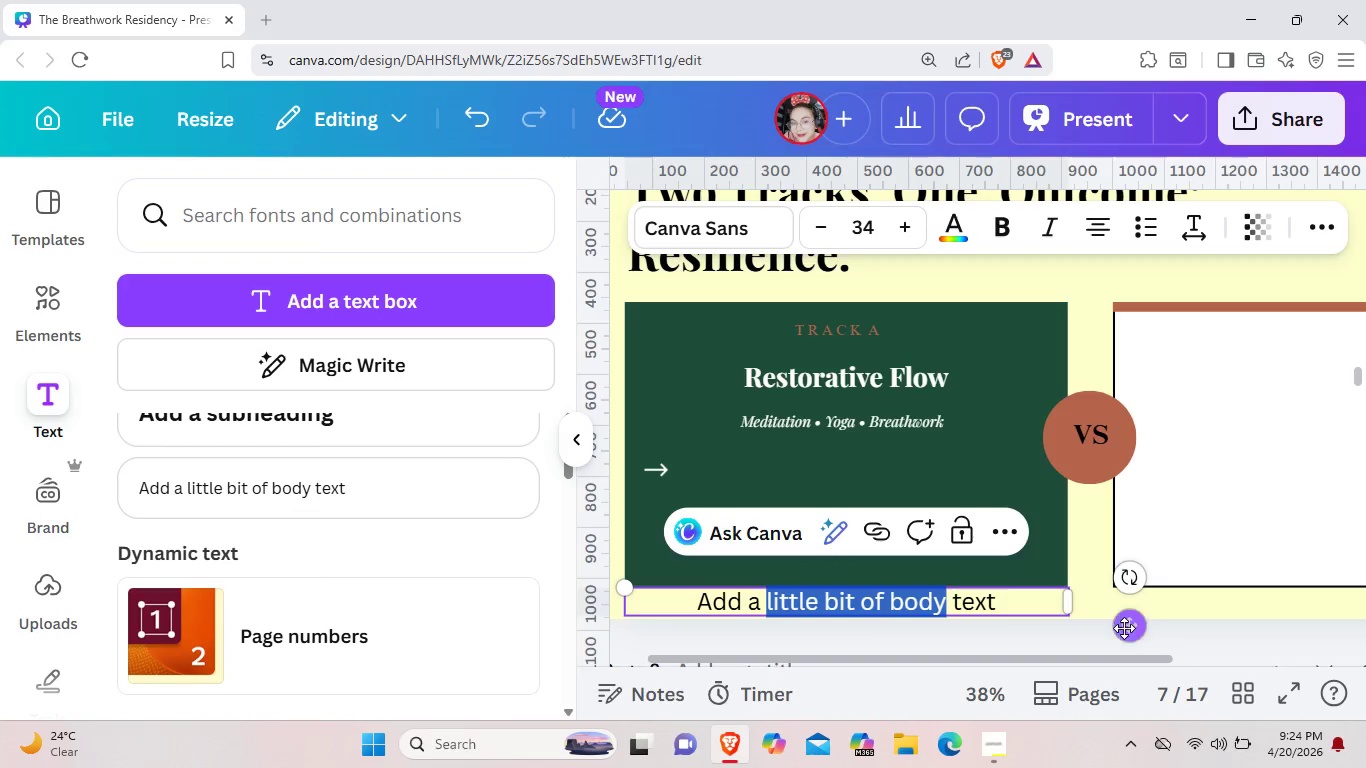 
left_click_drag(start_coordinate=[1126, 628], to_coordinate=[1115, 494])
 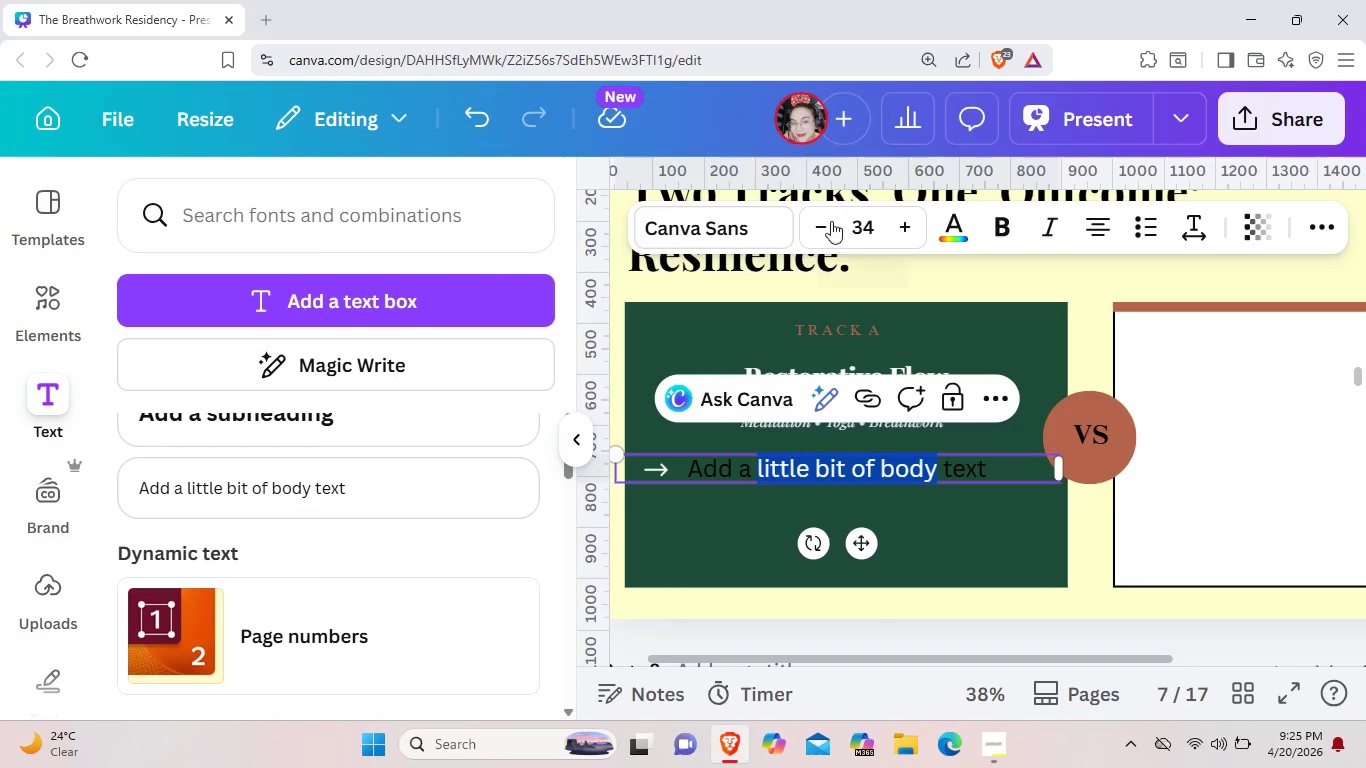 
double_click([815, 226])
 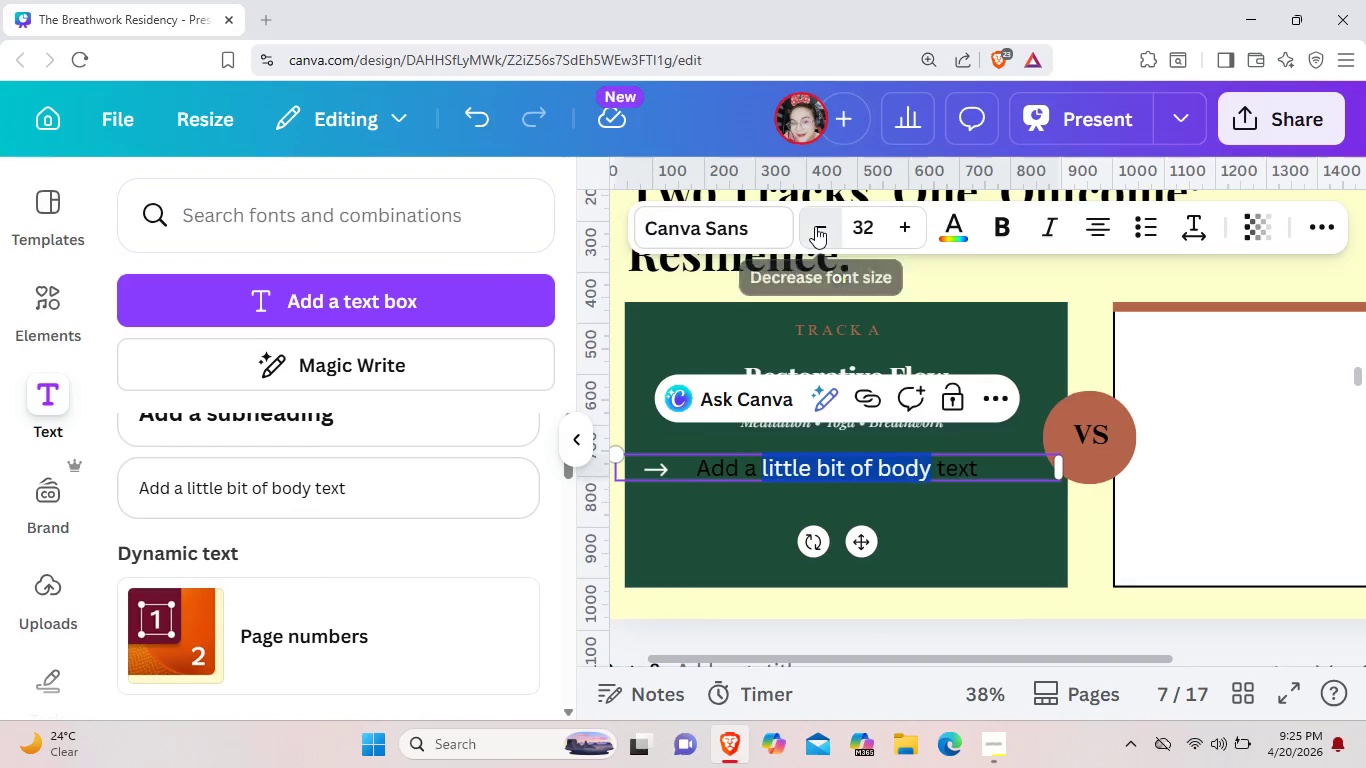 
triple_click([815, 226])
 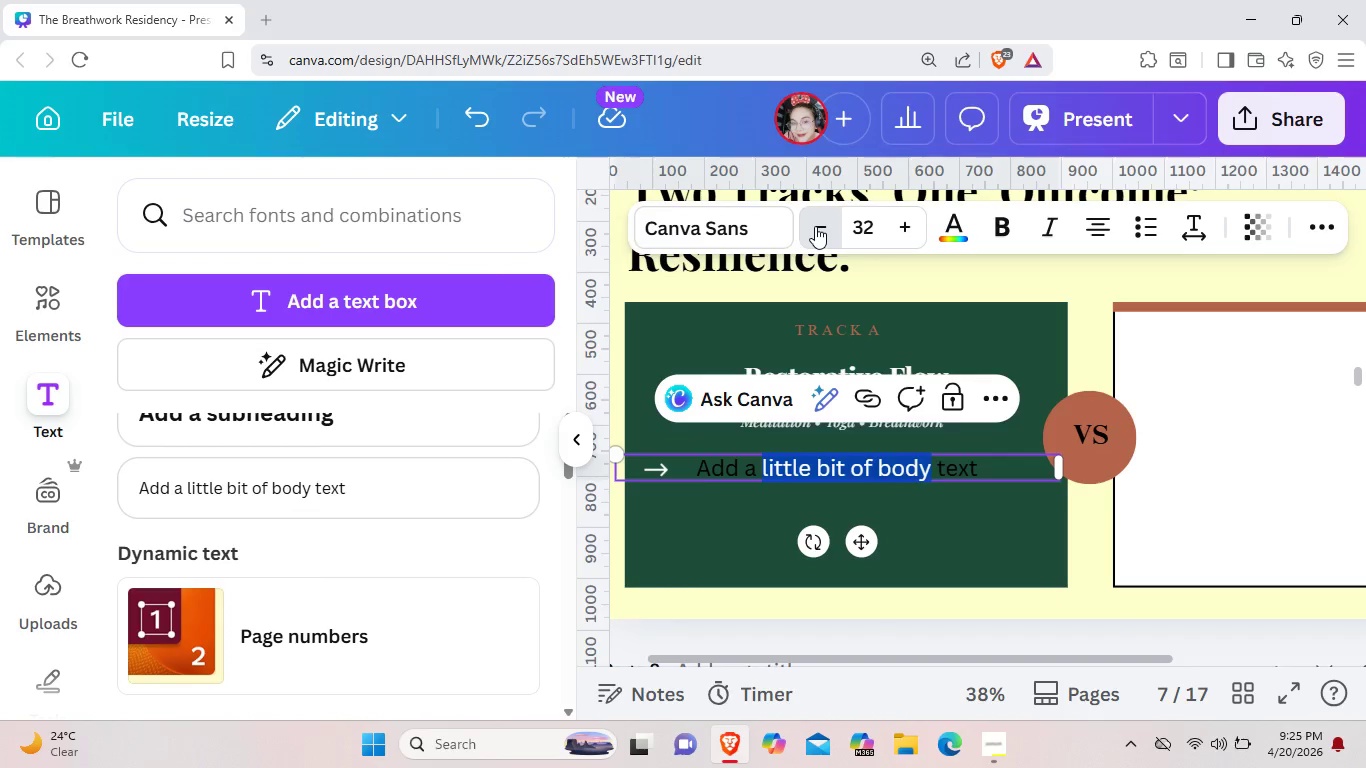 
triple_click([815, 226])
 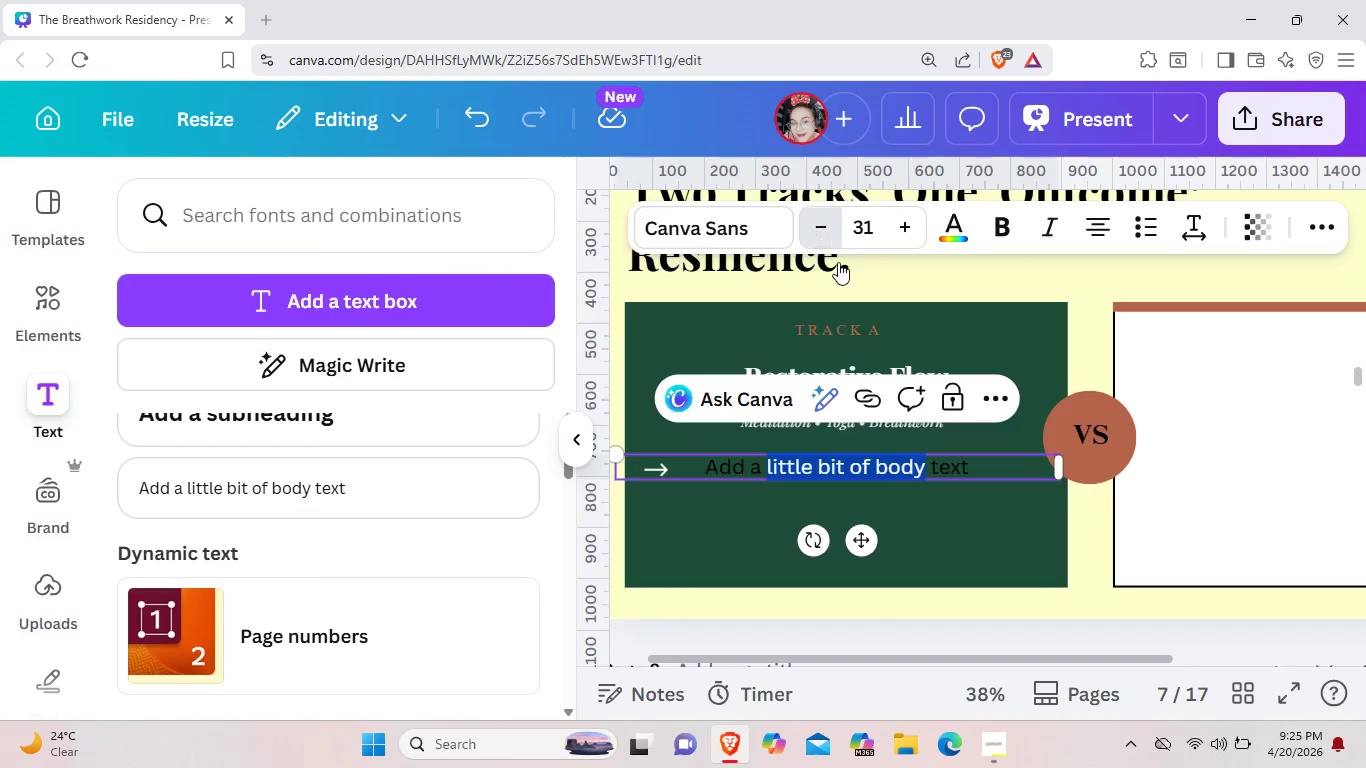 
triple_click([815, 226])
 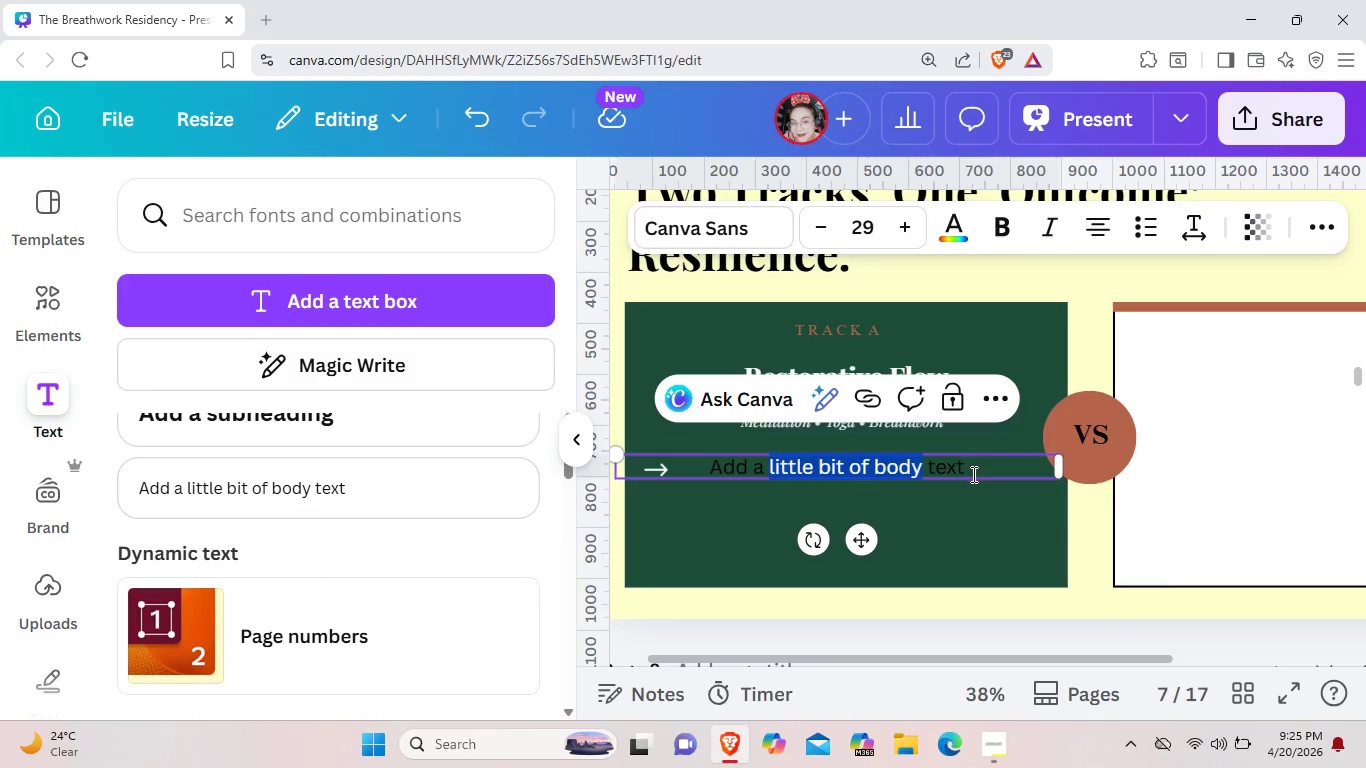 
left_click([972, 474])
 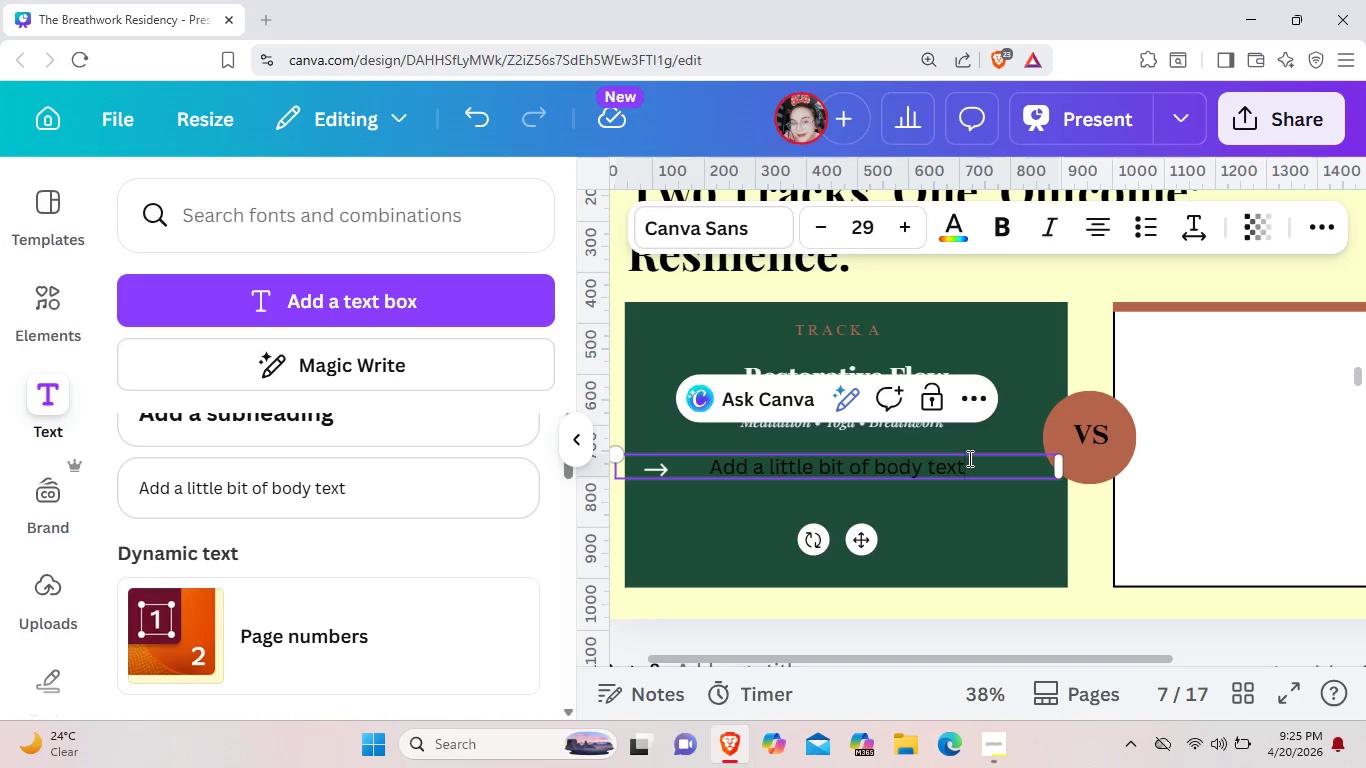 
key(Backspace)
key(Backspace)
key(Backspace)
key(Backspace)
key(Backspace)
key(Backspace)
key(Backspace)
key(Backspace)
key(Backspace)
key(Backspace)
key(Backspace)
key(Backspace)
key(Backspace)
key(Backspace)
key(Backspace)
key(Backspace)
key(Backspace)
key(Backspace)
key(Backspace)
key(Backspace)
key(Backspace)
key(Backspace)
key(Backspace)
key(Backspace)
key(Backspace)
type(45-min guided yoga nidra sessions)
 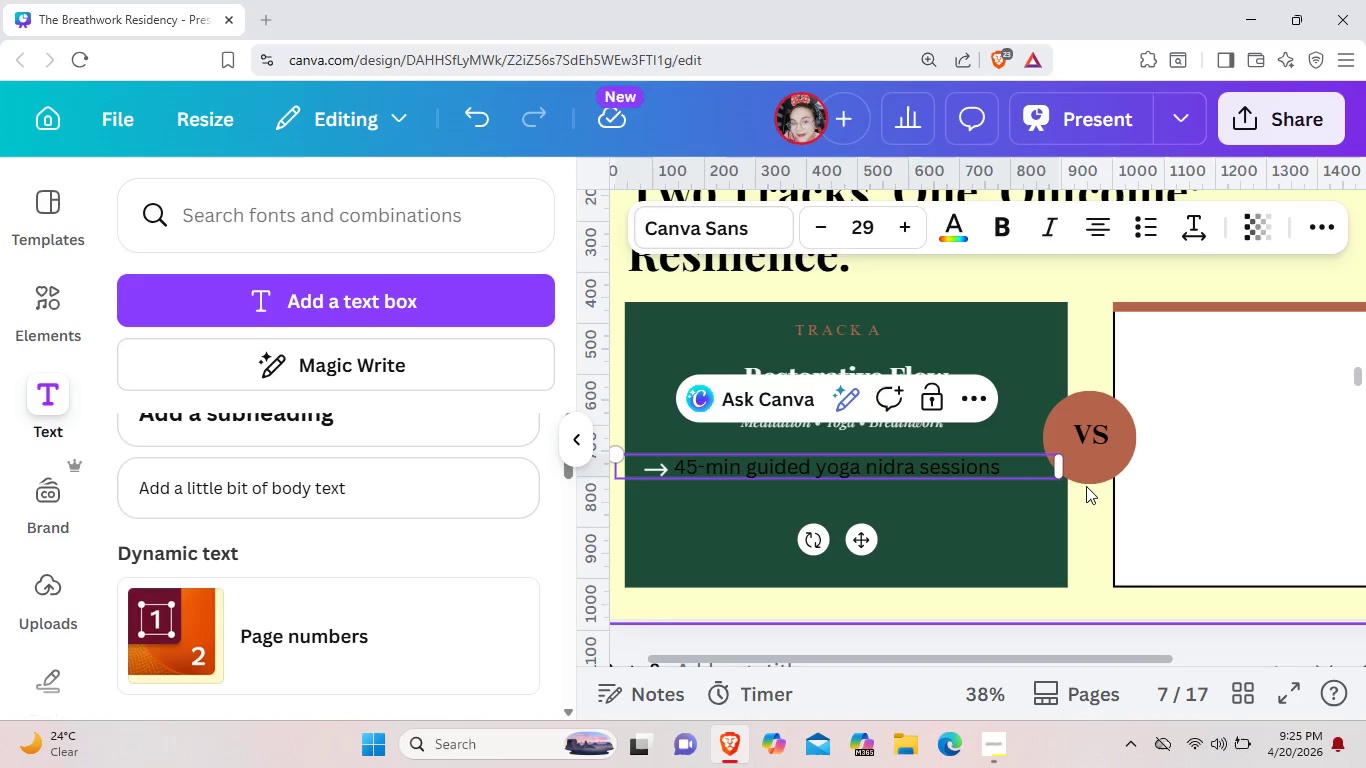 
left_click_drag(start_coordinate=[1063, 473], to_coordinate=[949, 467])
 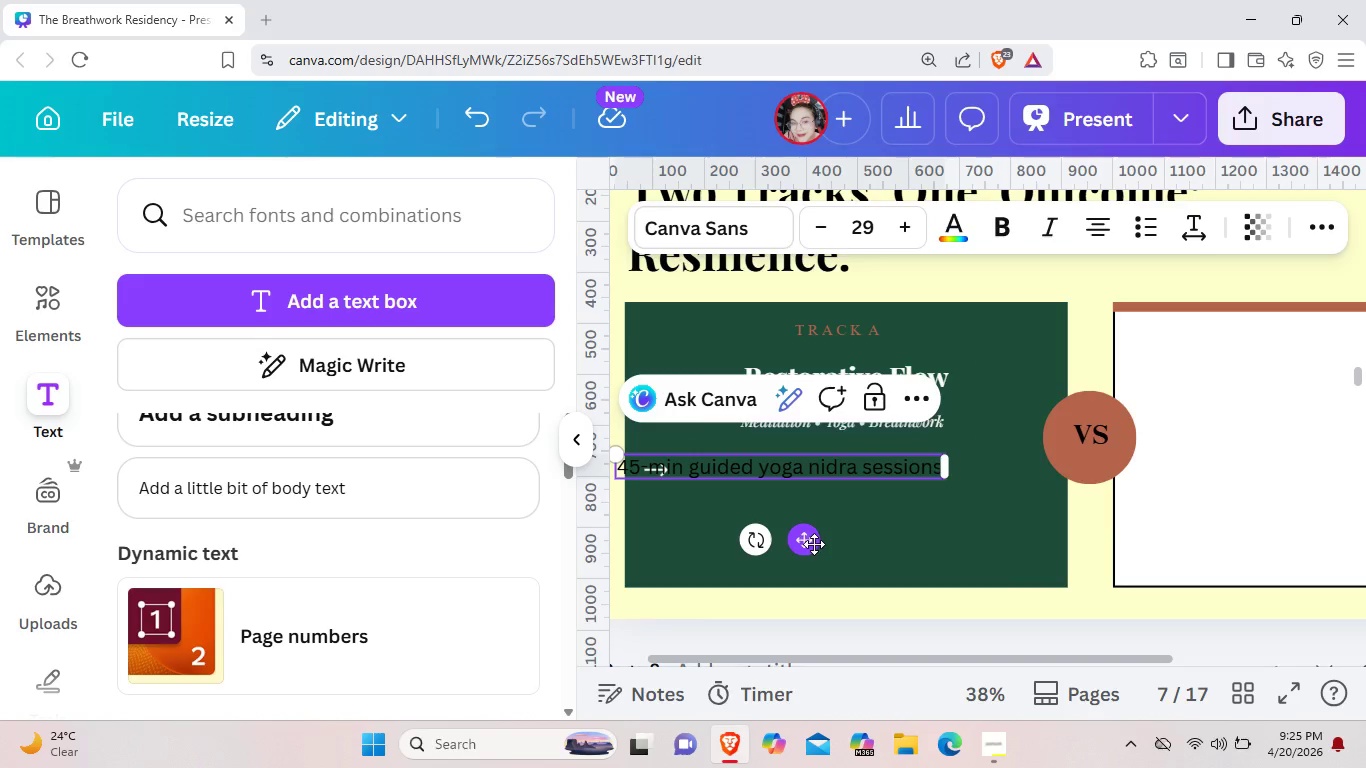 
left_click_drag(start_coordinate=[814, 544], to_coordinate=[887, 545])
 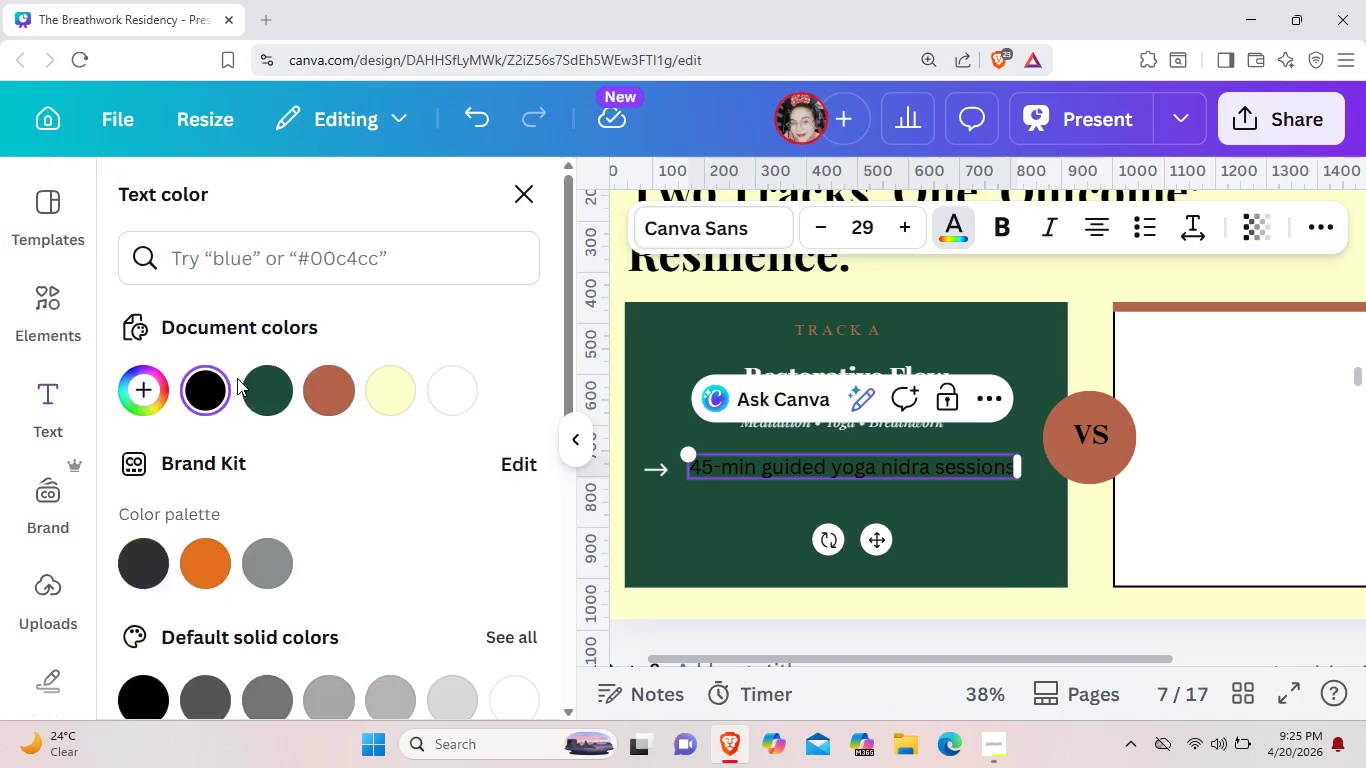 
left_click([471, 387])
 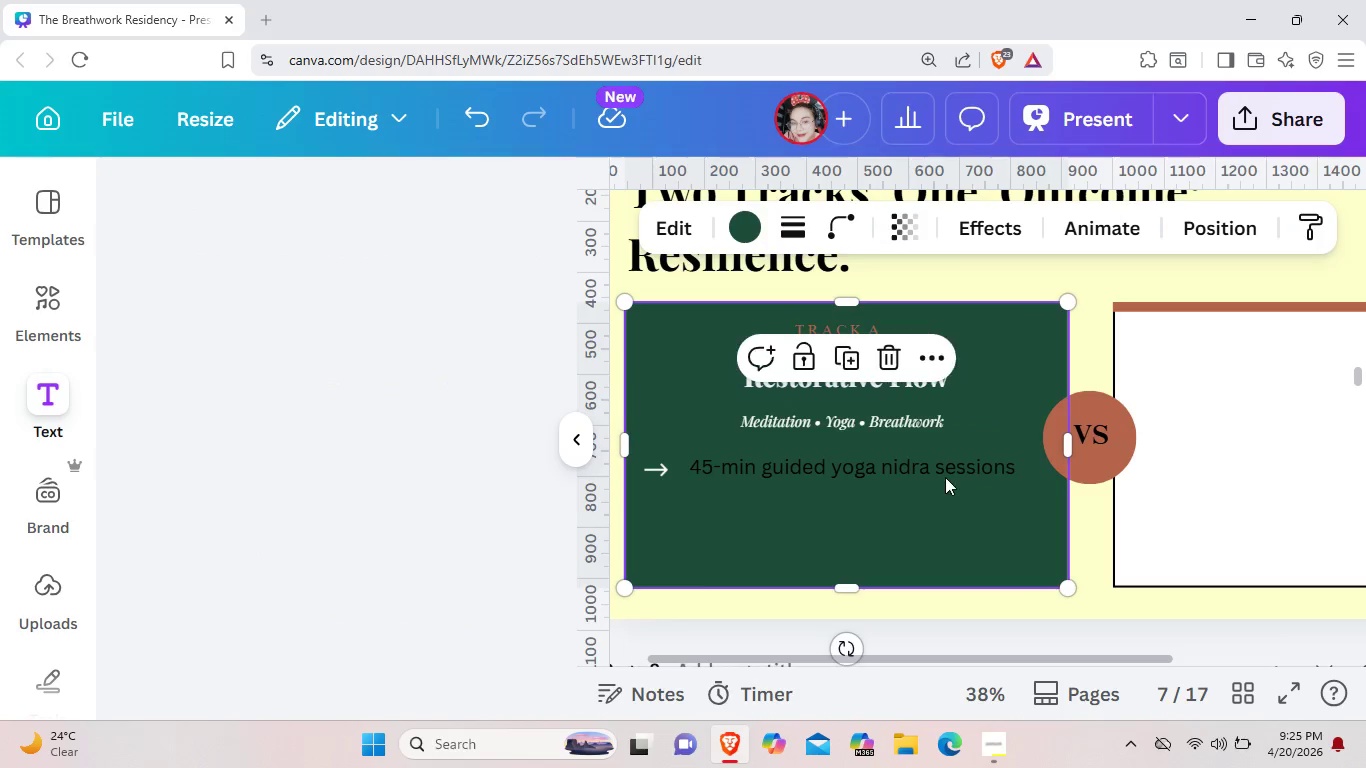 
left_click([946, 468])
 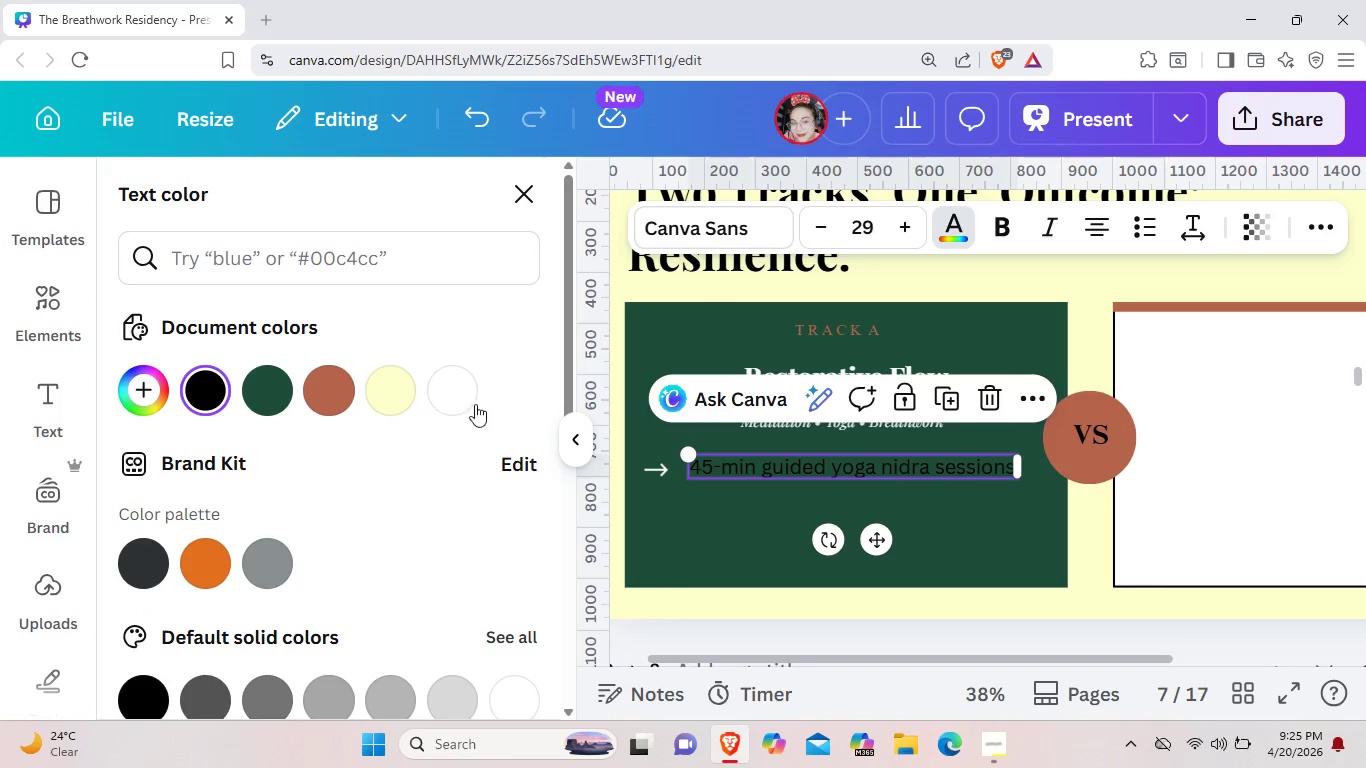 
left_click([468, 382])
 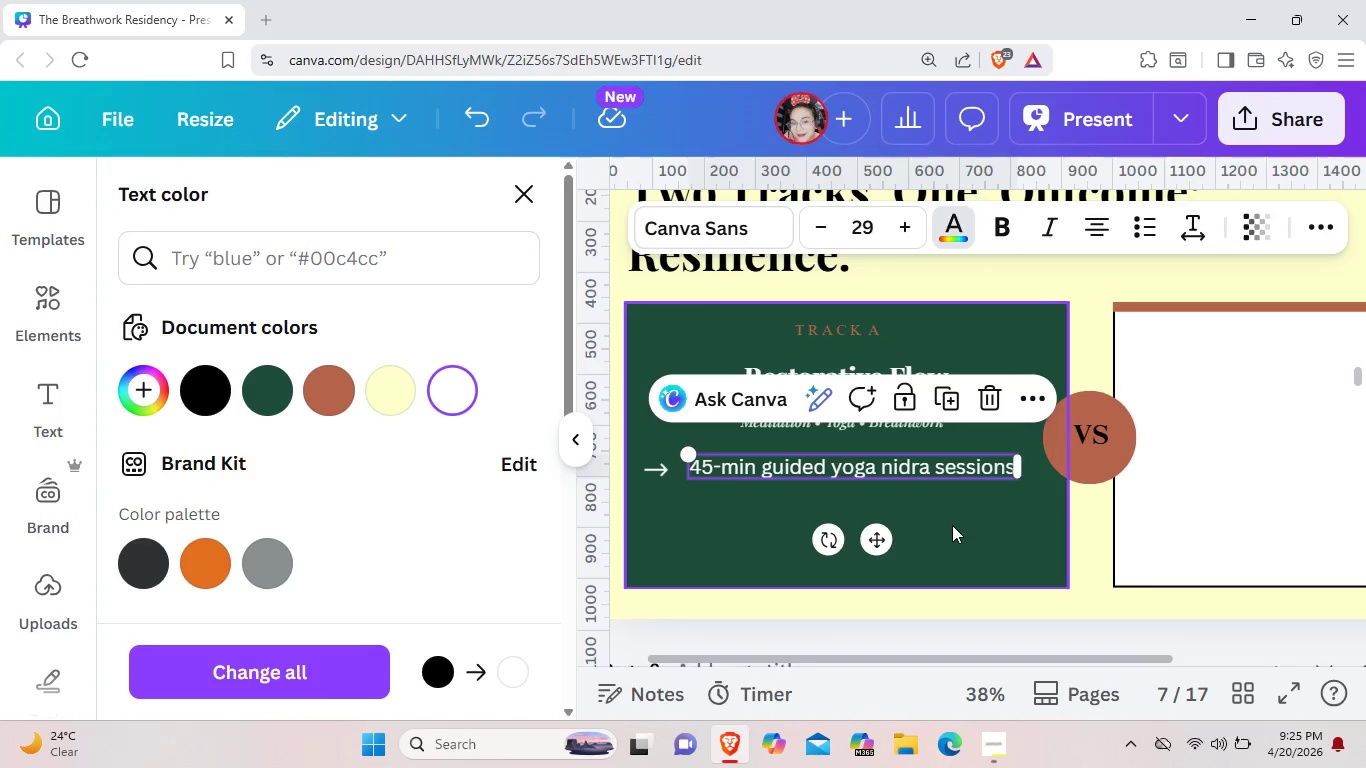 
left_click([954, 524])
 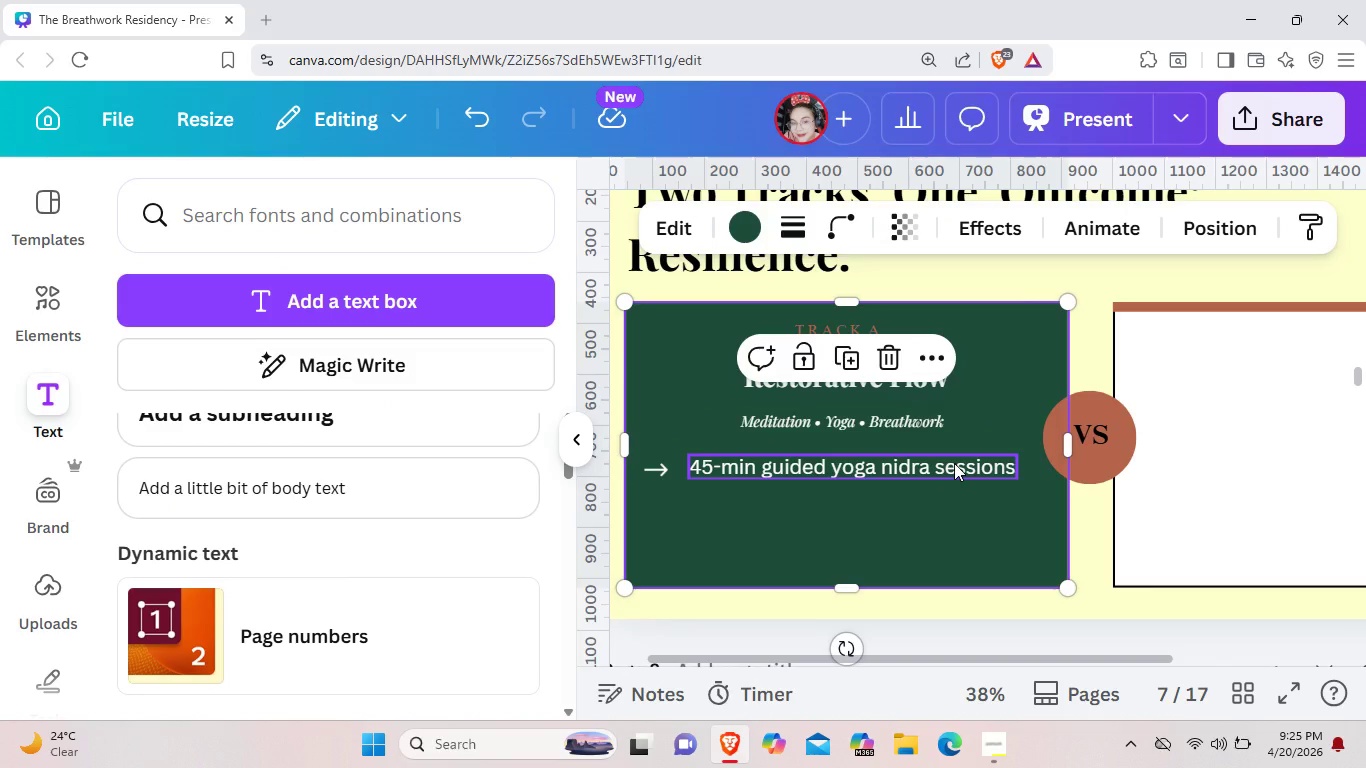 
left_click([954, 463])
 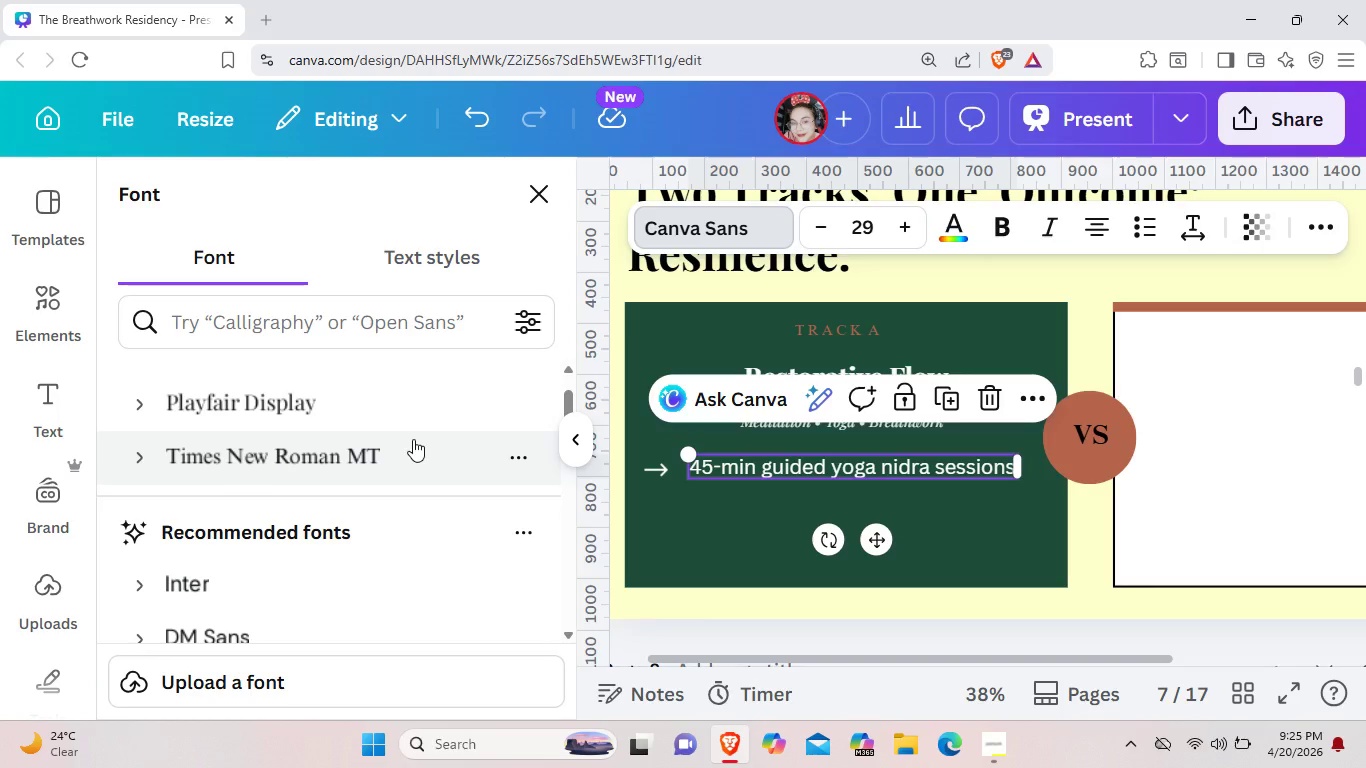 
wait(7.88)
 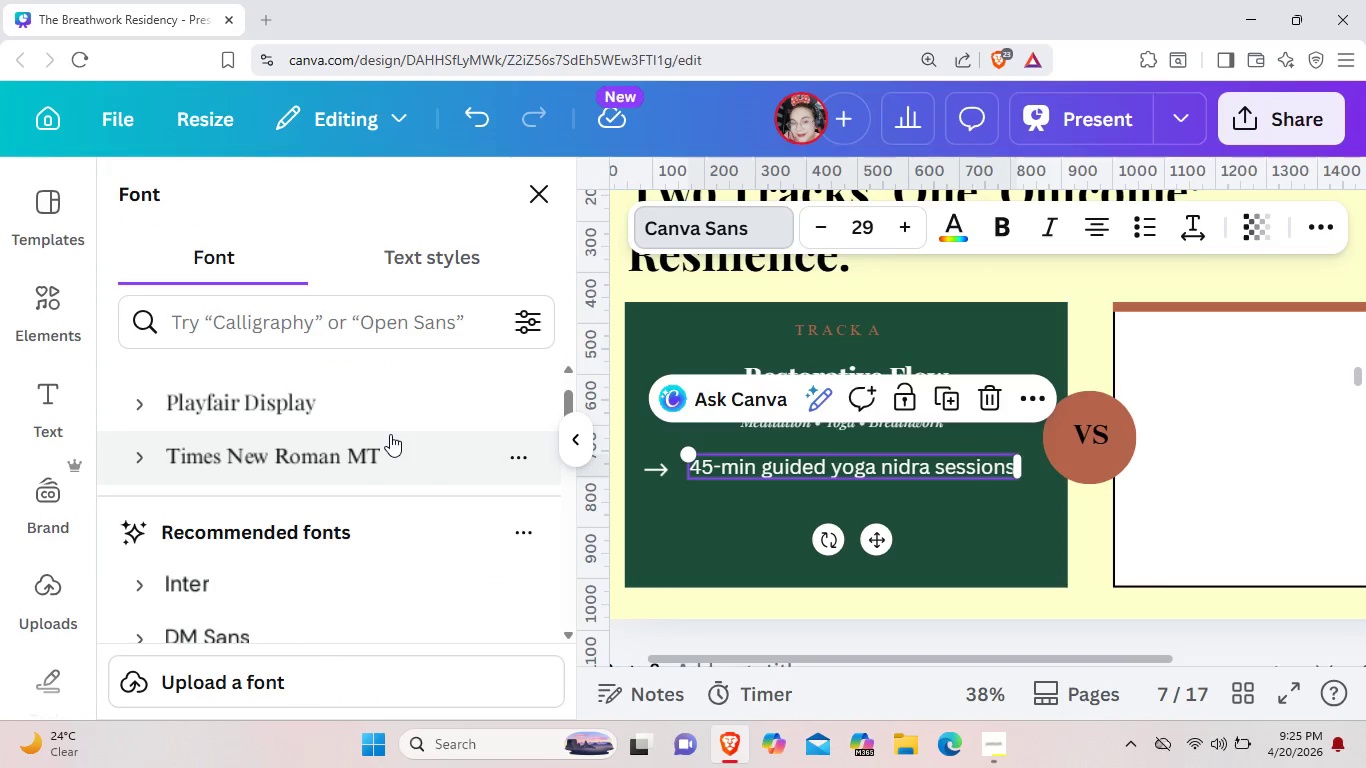 
left_click([417, 438])
 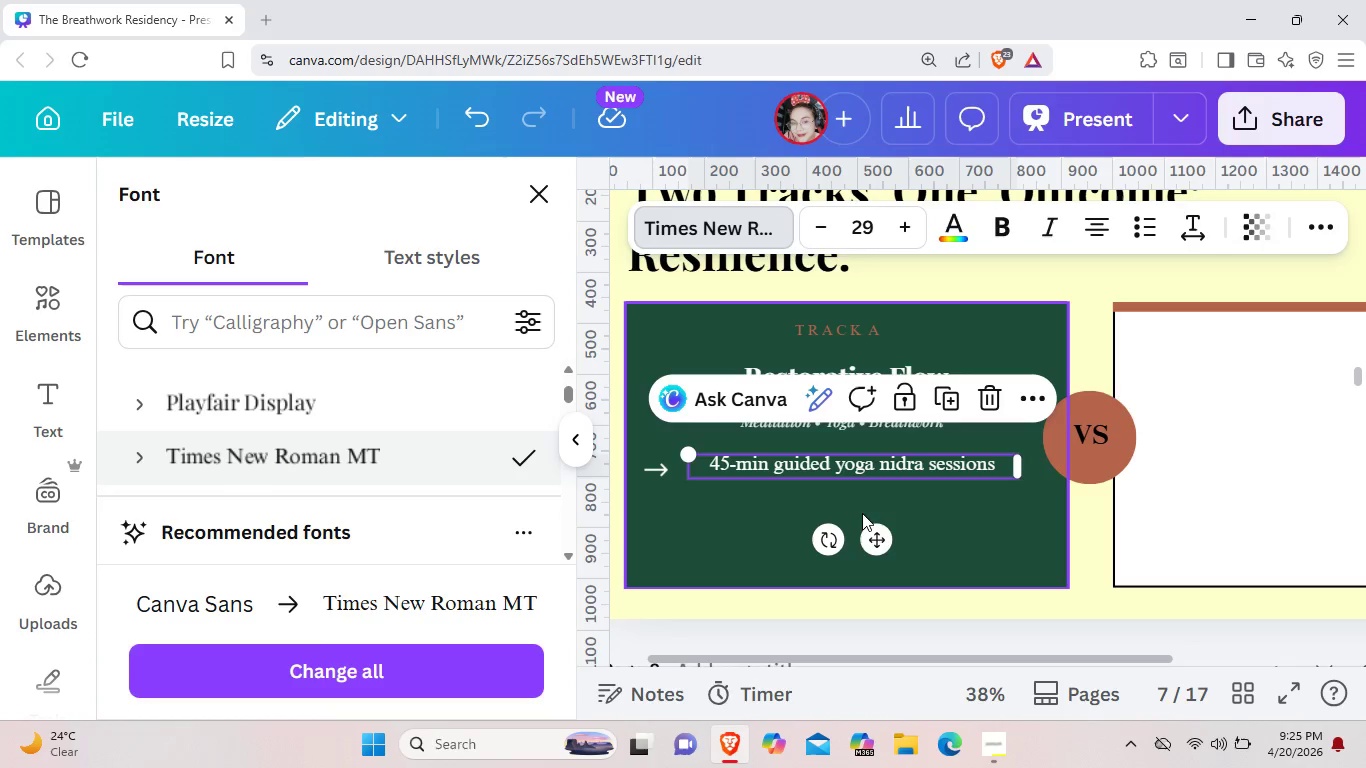 
left_click_drag(start_coordinate=[882, 550], to_coordinate=[869, 554])
 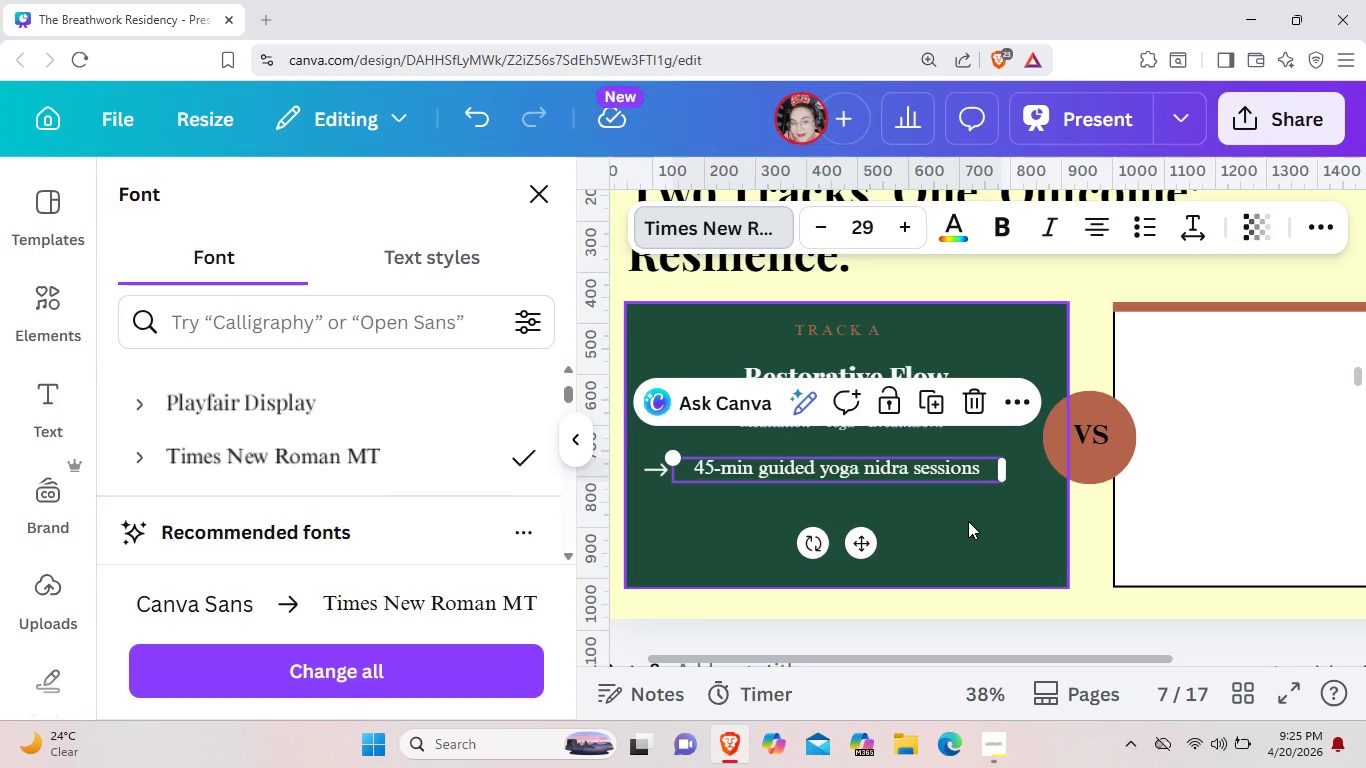 
left_click([968, 521])
 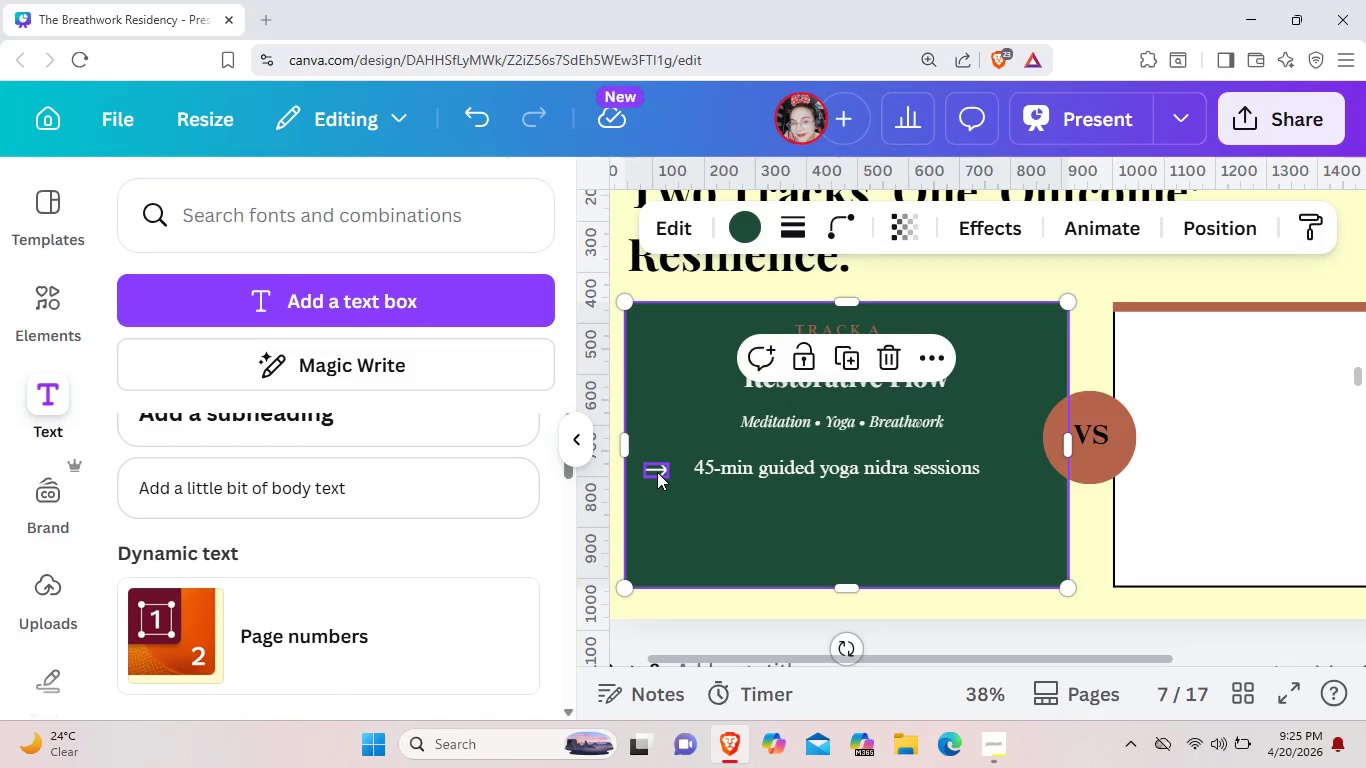 
left_click([657, 472])
 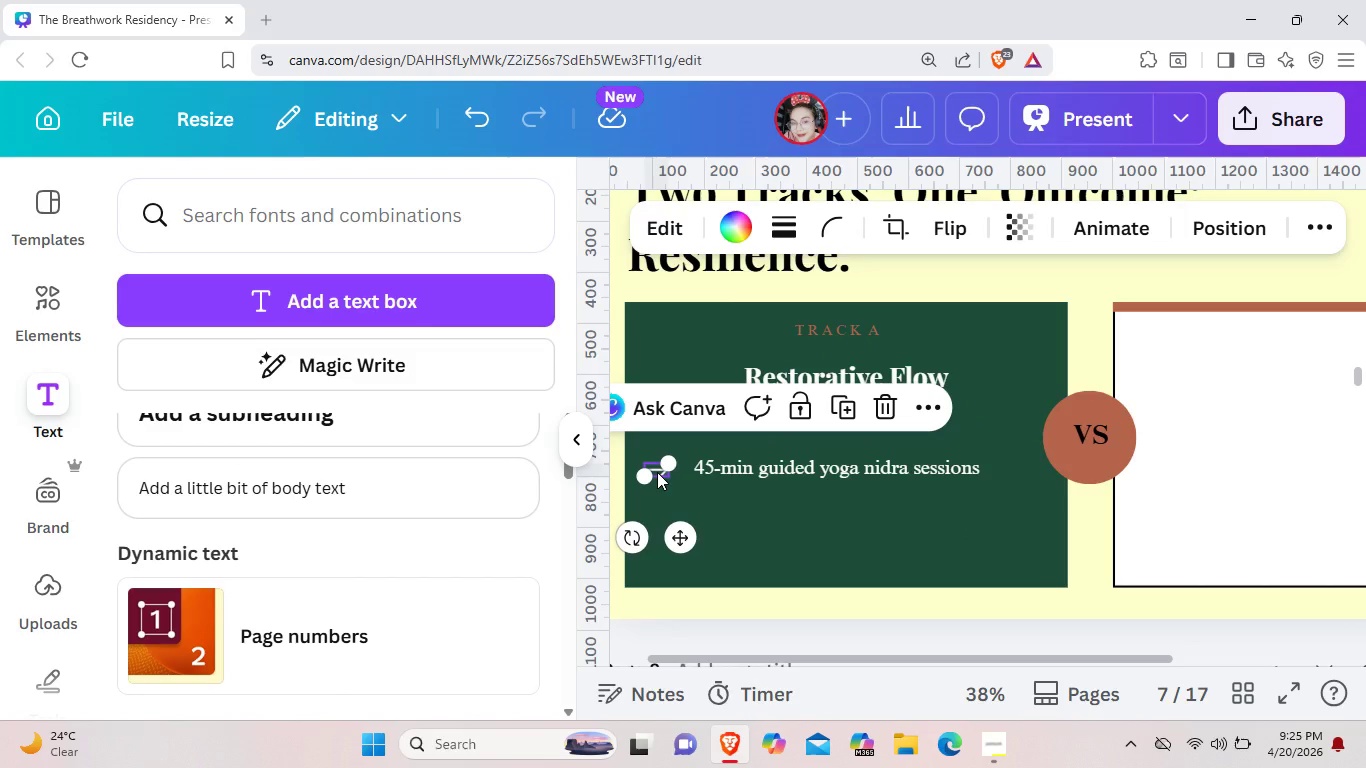 
key(Control+C)
 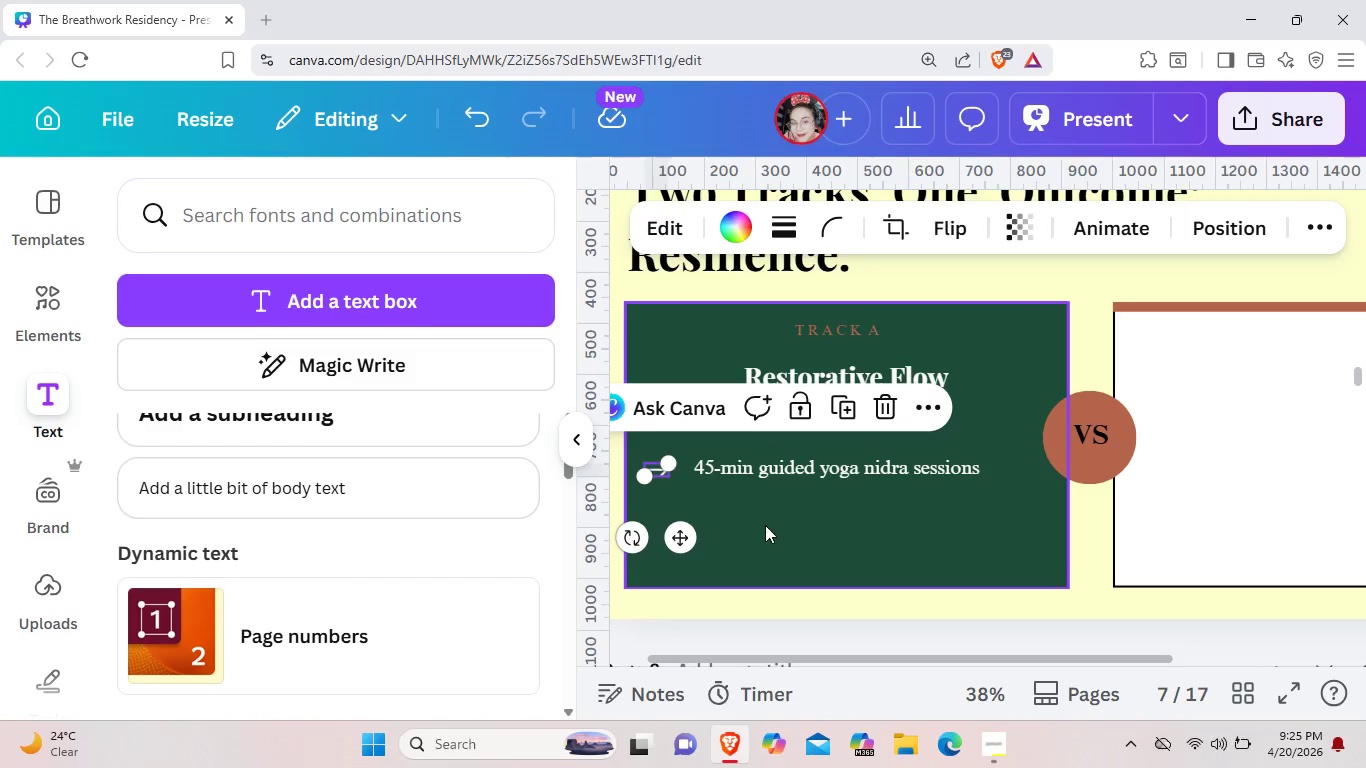 
left_click_drag(start_coordinate=[765, 517], to_coordinate=[765, 525])
 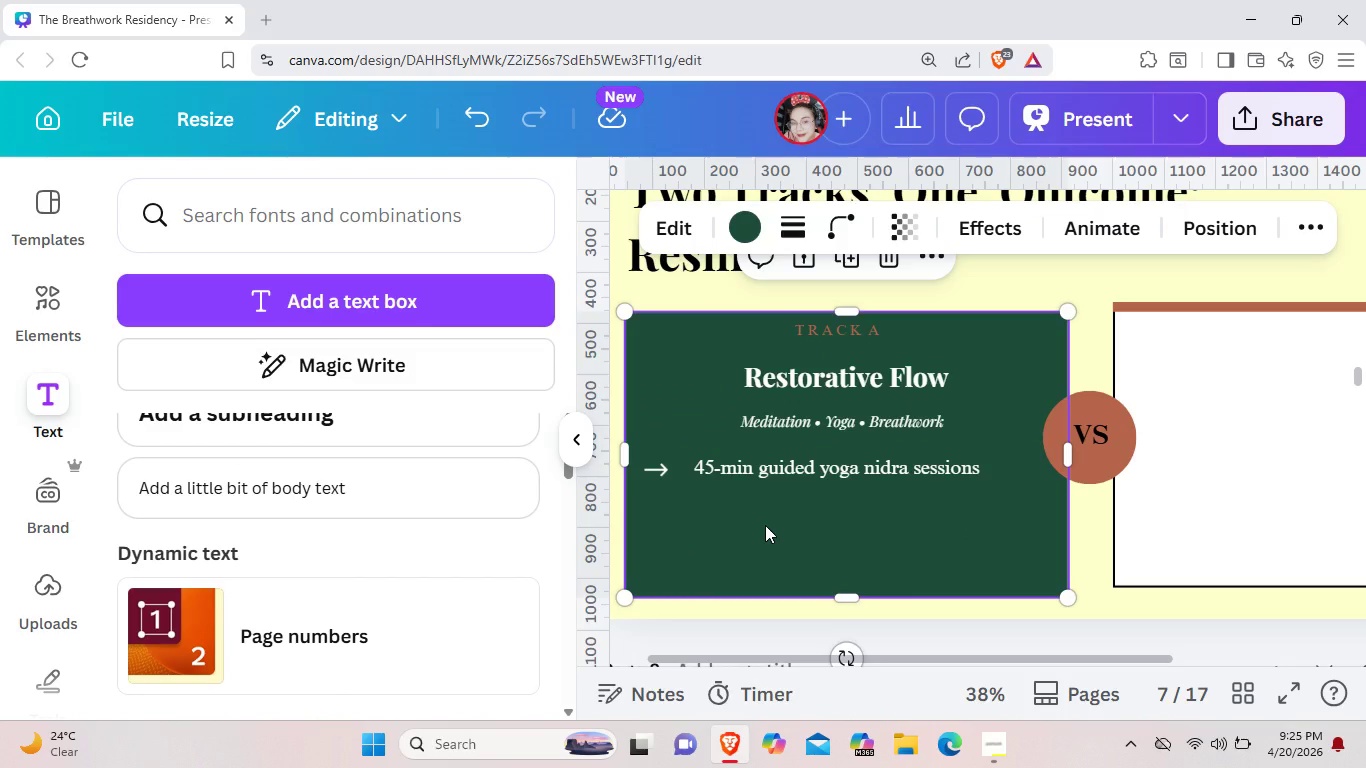 
key(Control+V)
 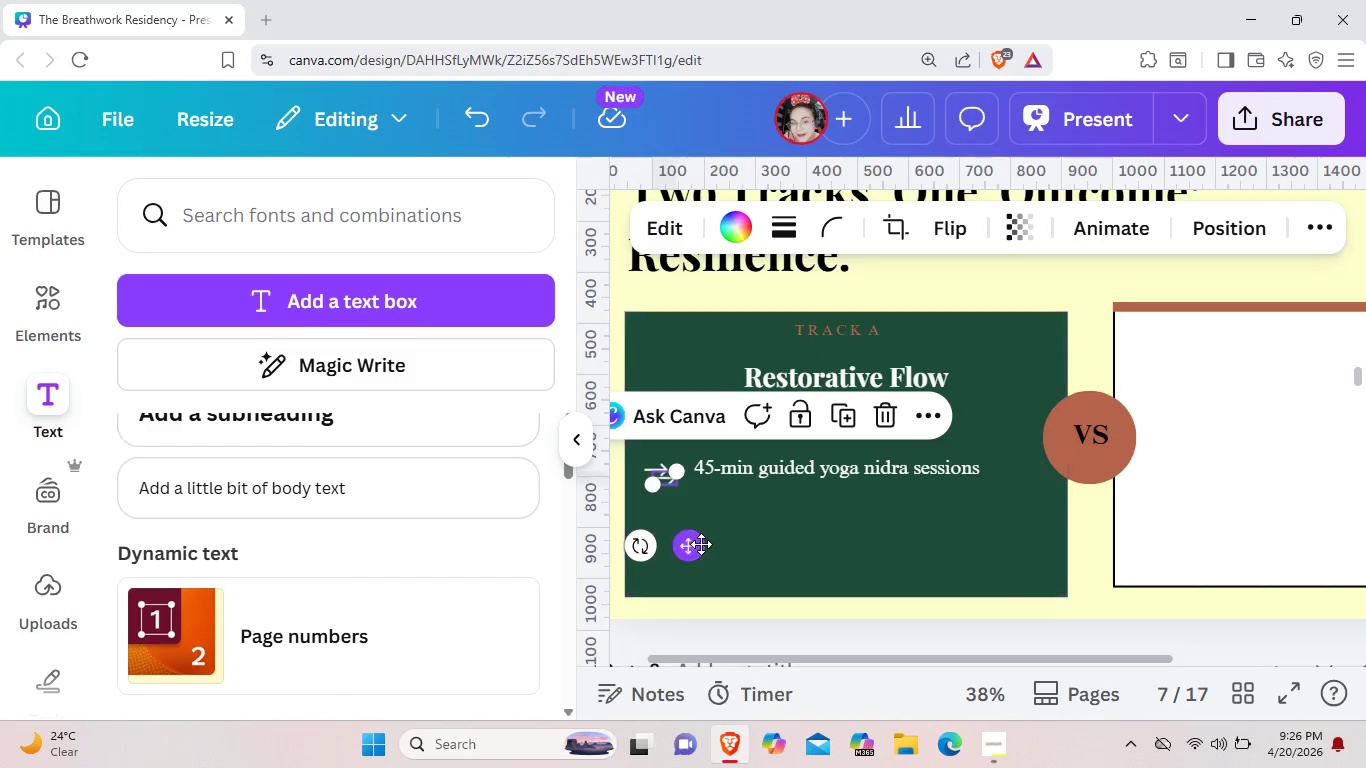 
left_click_drag(start_coordinate=[700, 544], to_coordinate=[692, 569])
 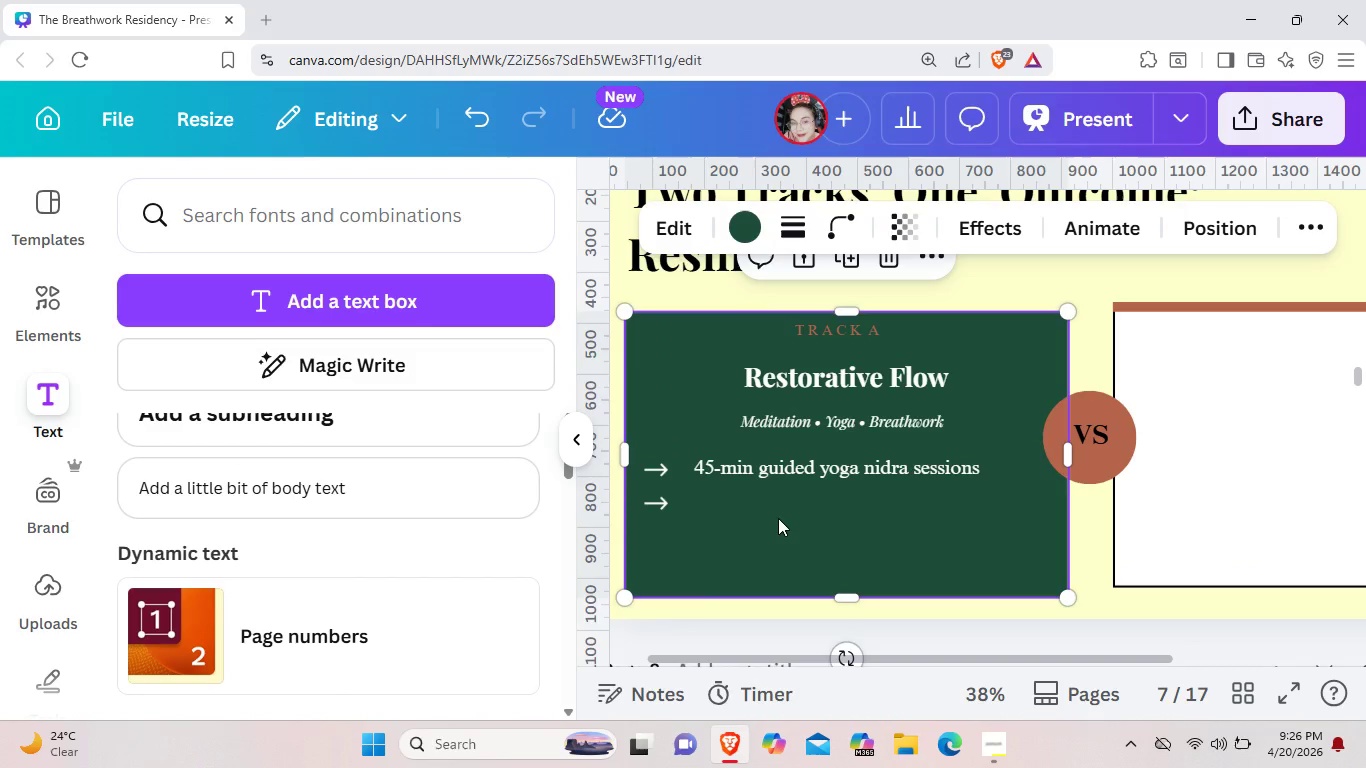 
left_click([778, 518])
 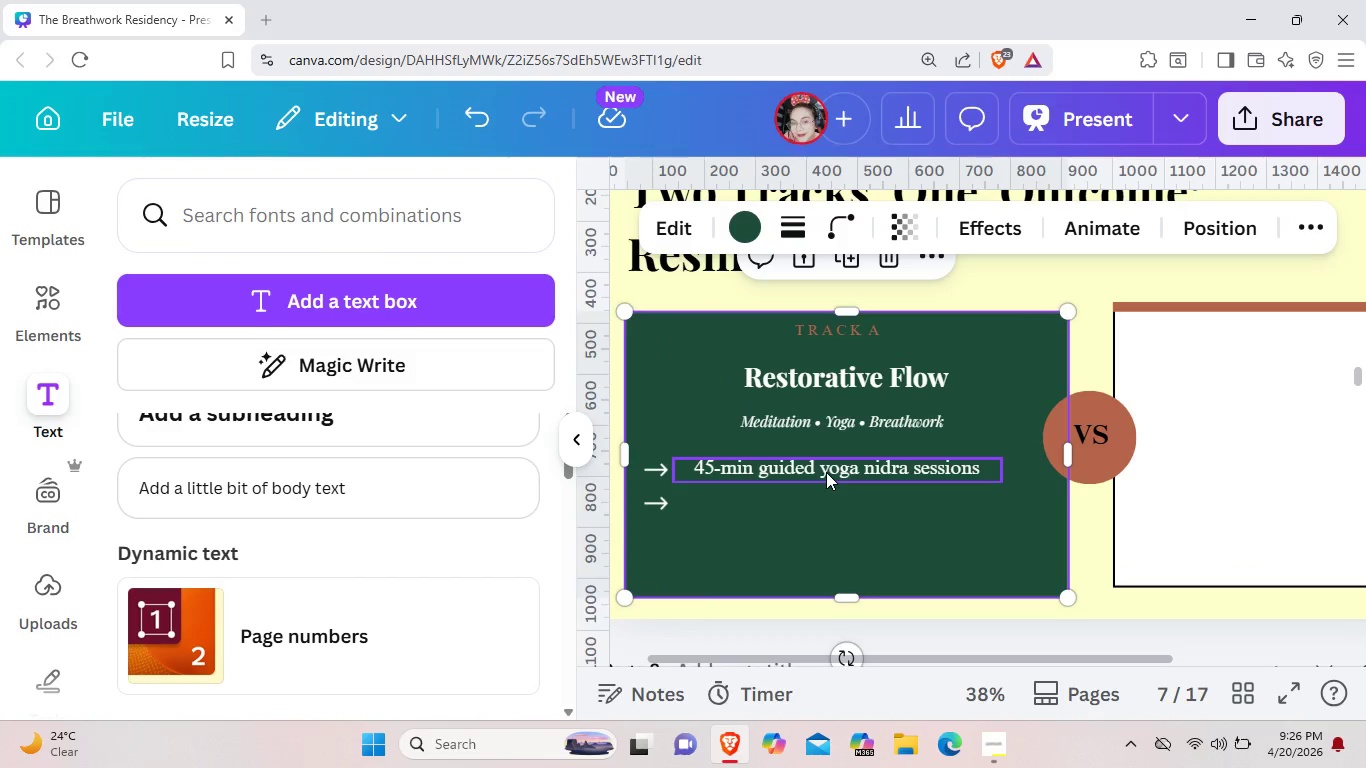 
left_click([826, 472])
 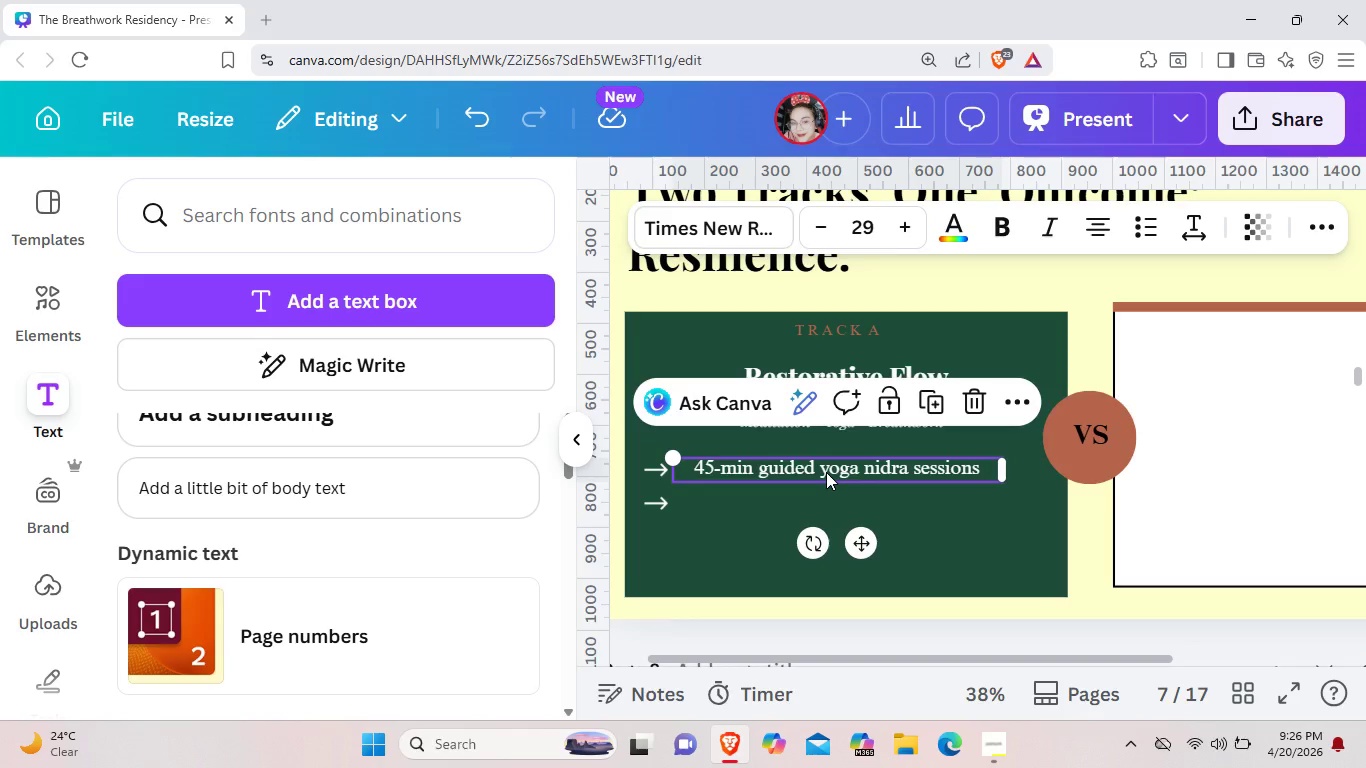 
key(Control+C)
 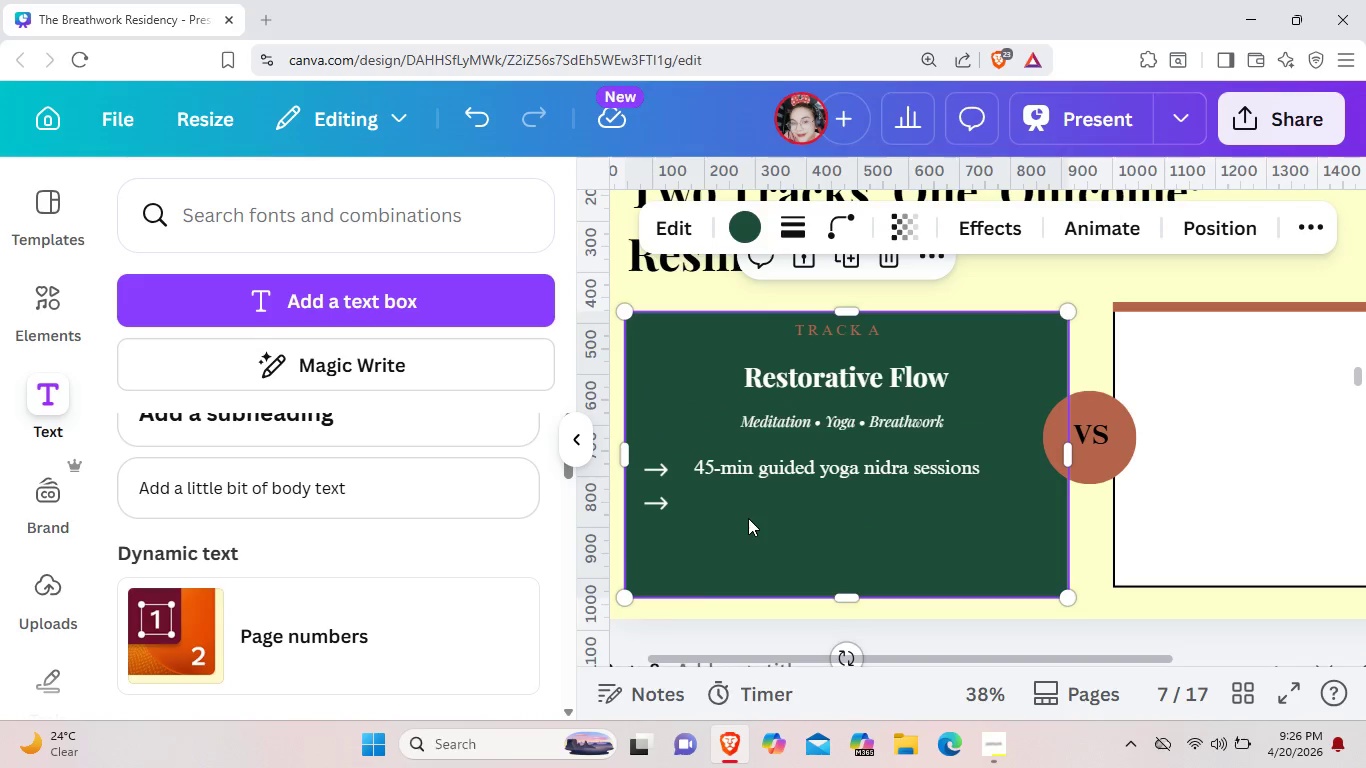 
key(Control+V)
 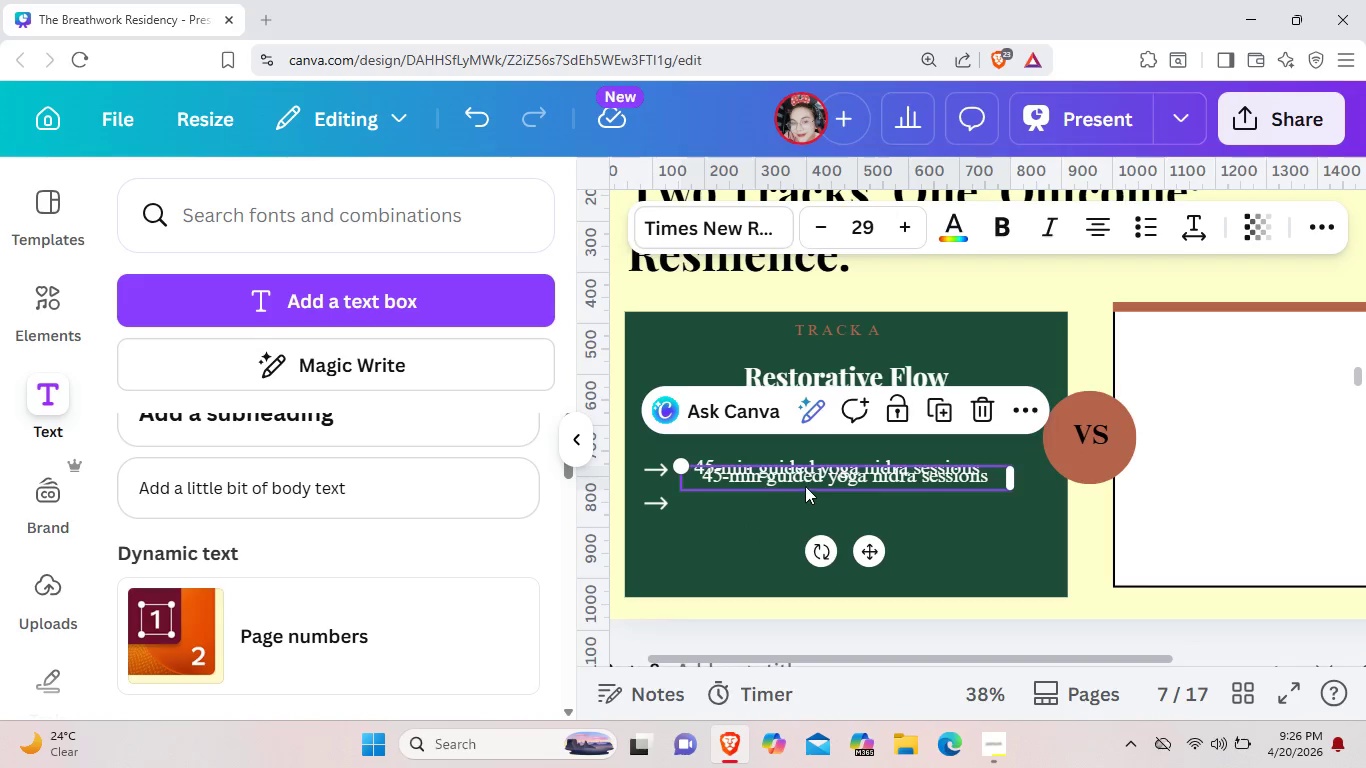 
left_click_drag(start_coordinate=[805, 485], to_coordinate=[795, 510])
 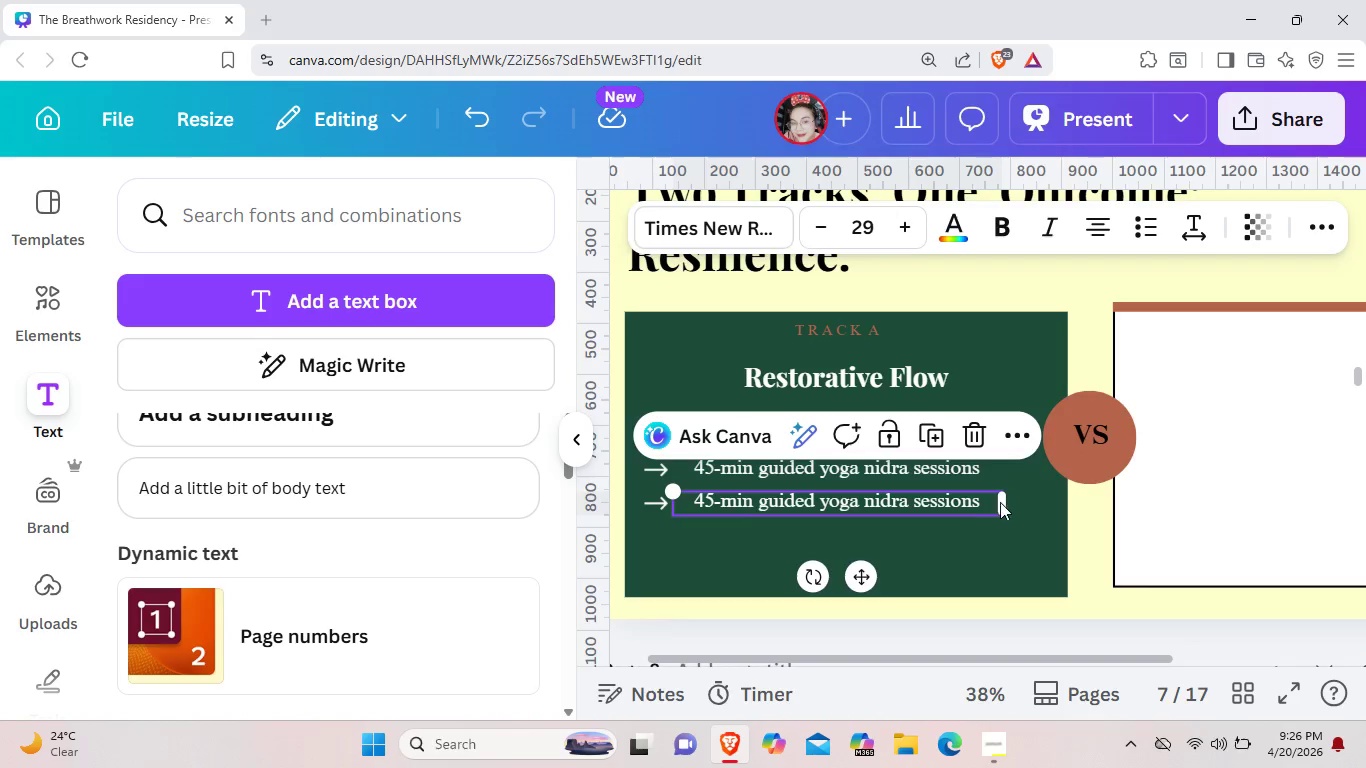 
left_click([979, 503])
 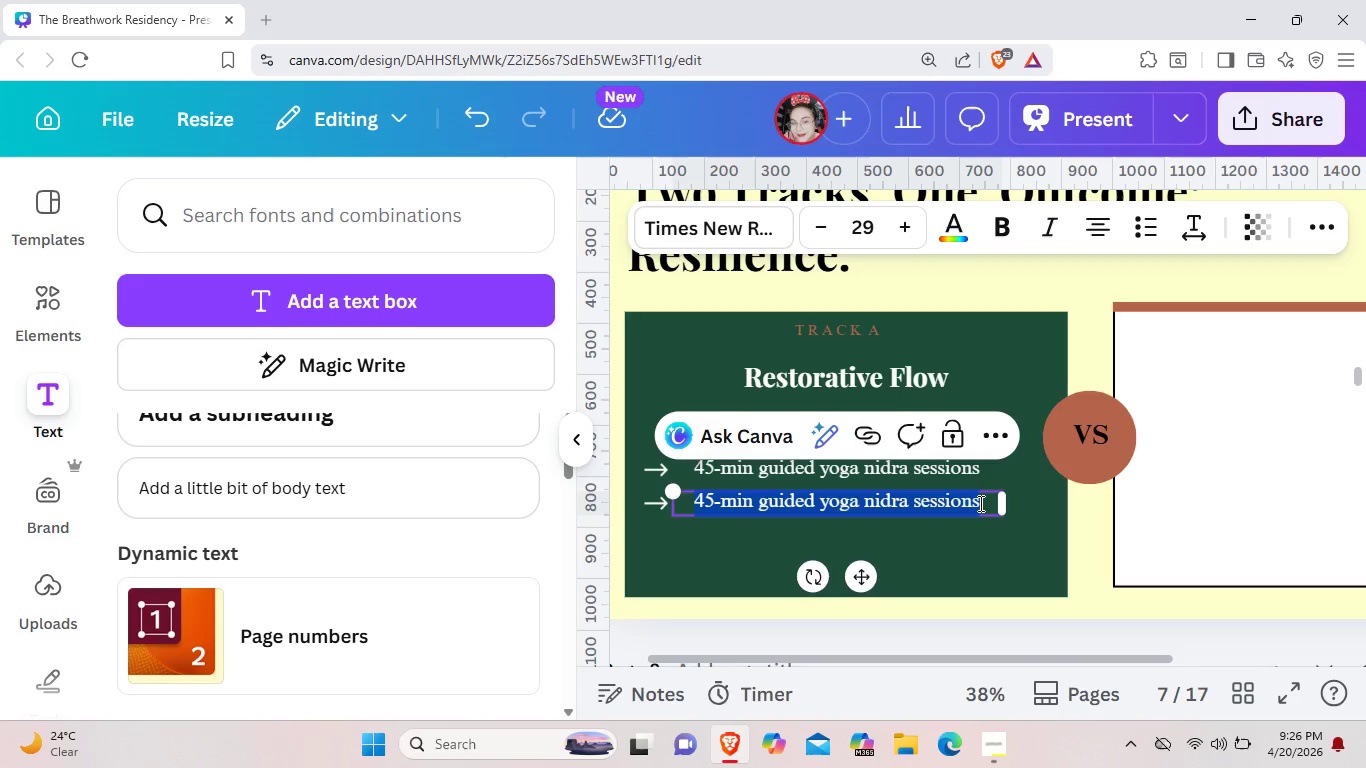 
key(Backspace)
type(Boc)
key(Backspace)
type(x reathing & HRV training)
 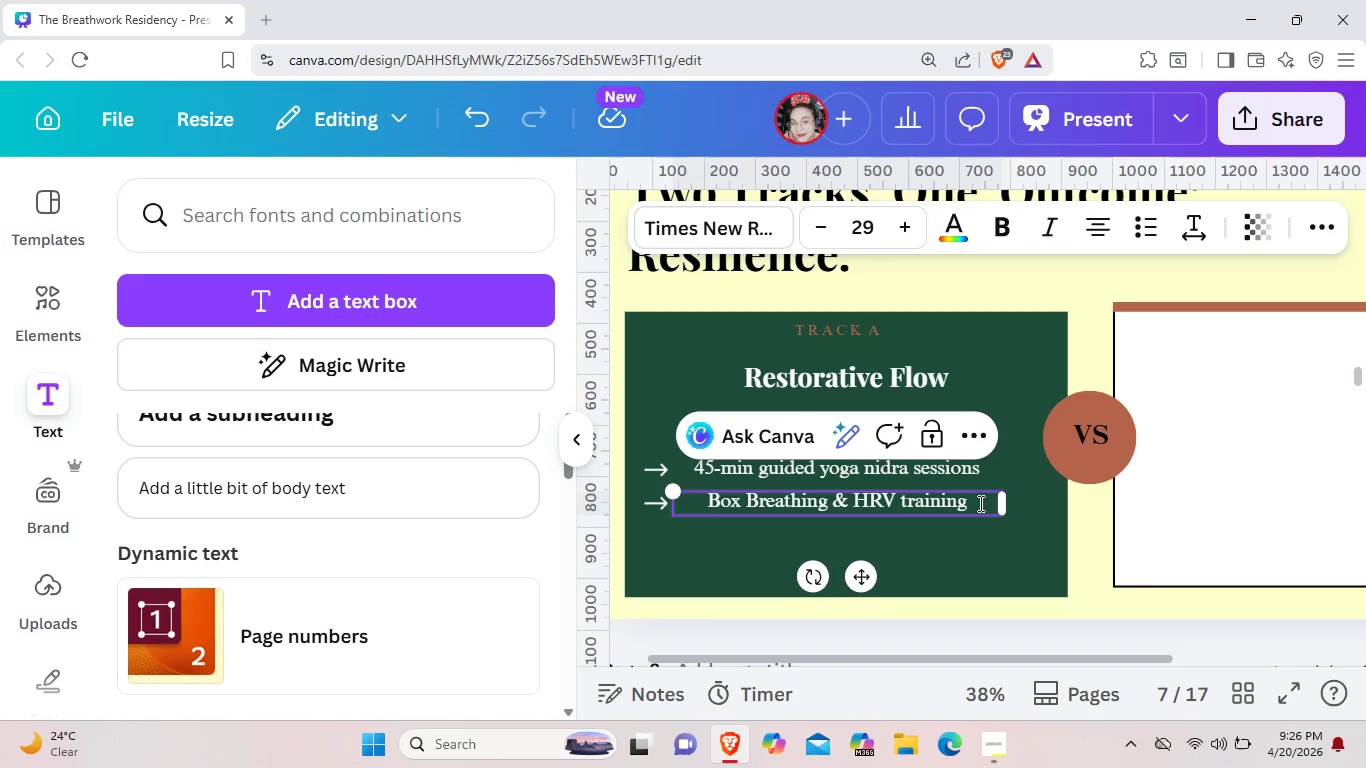 
left_click([915, 557])
 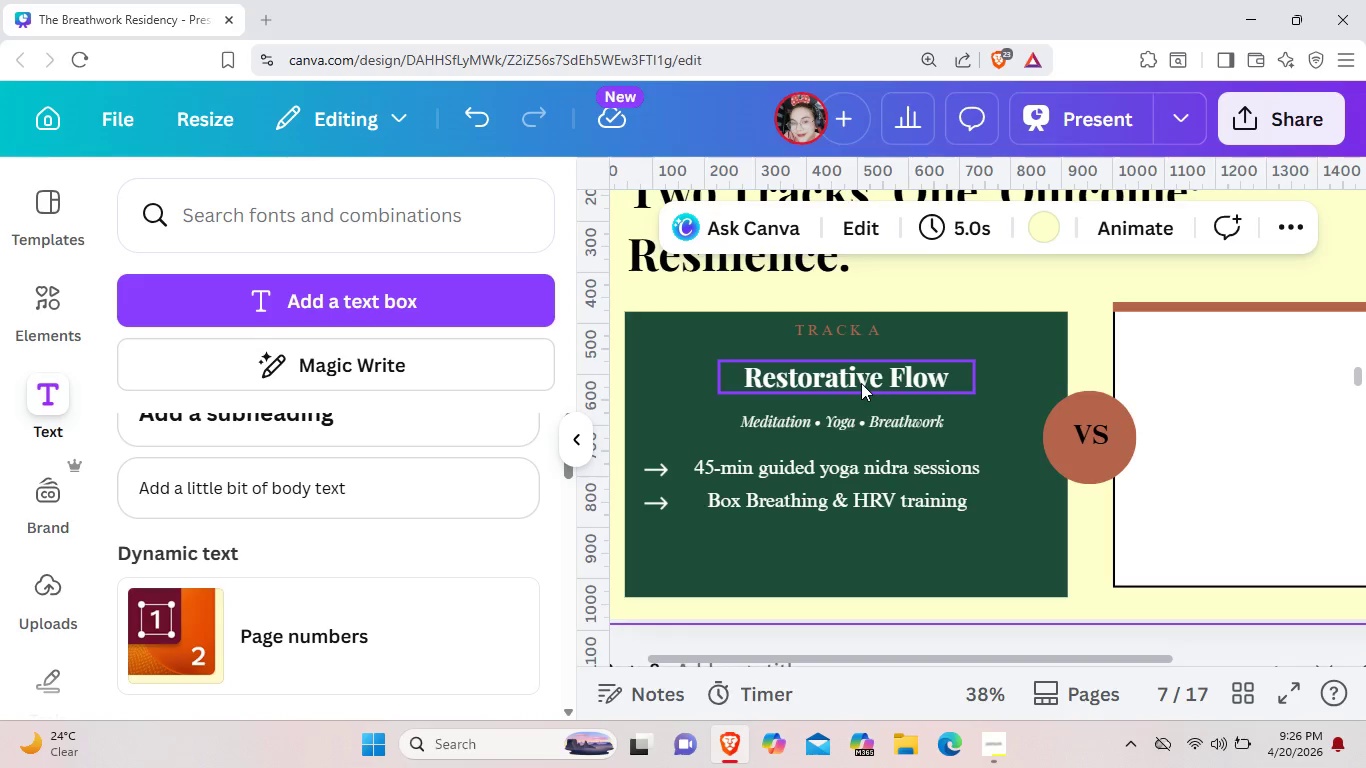 
wait(16.5)
 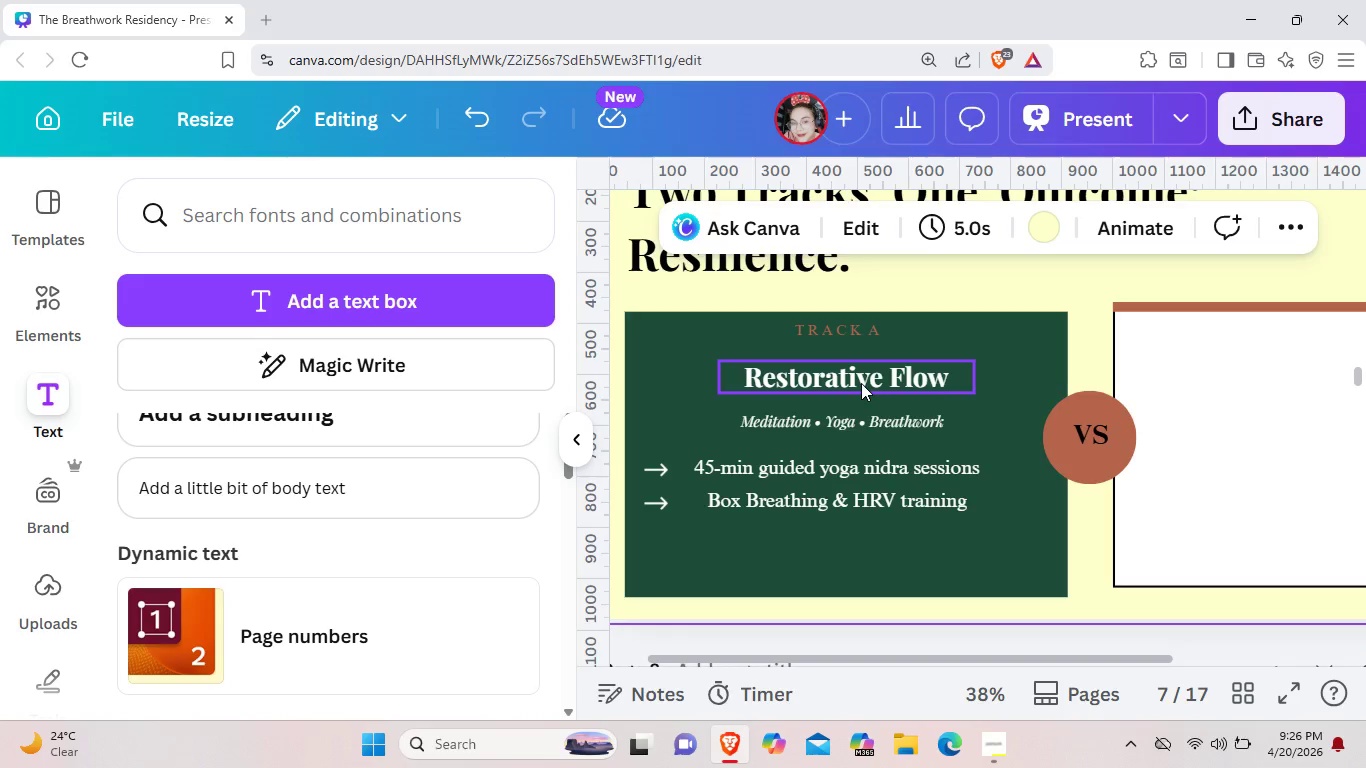 
left_click([941, 506])
 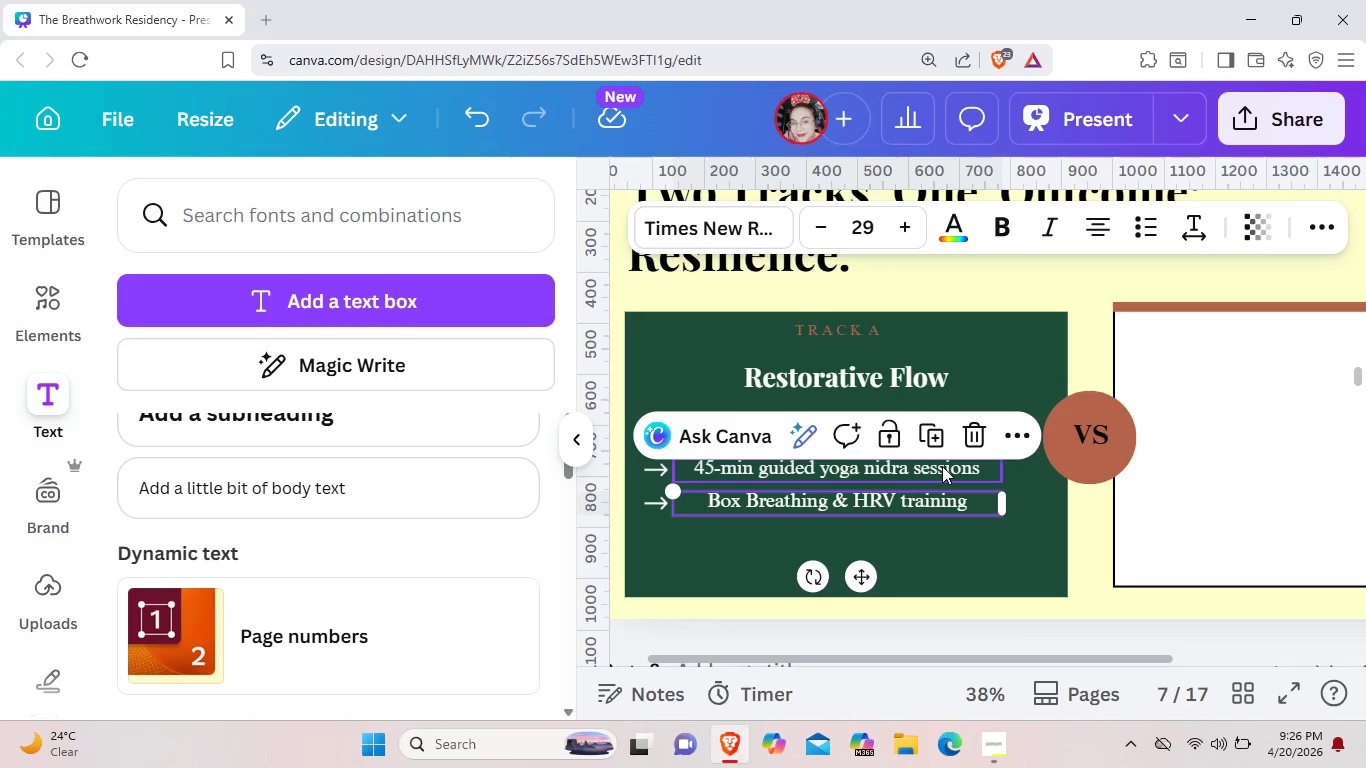 
left_click([942, 466])
 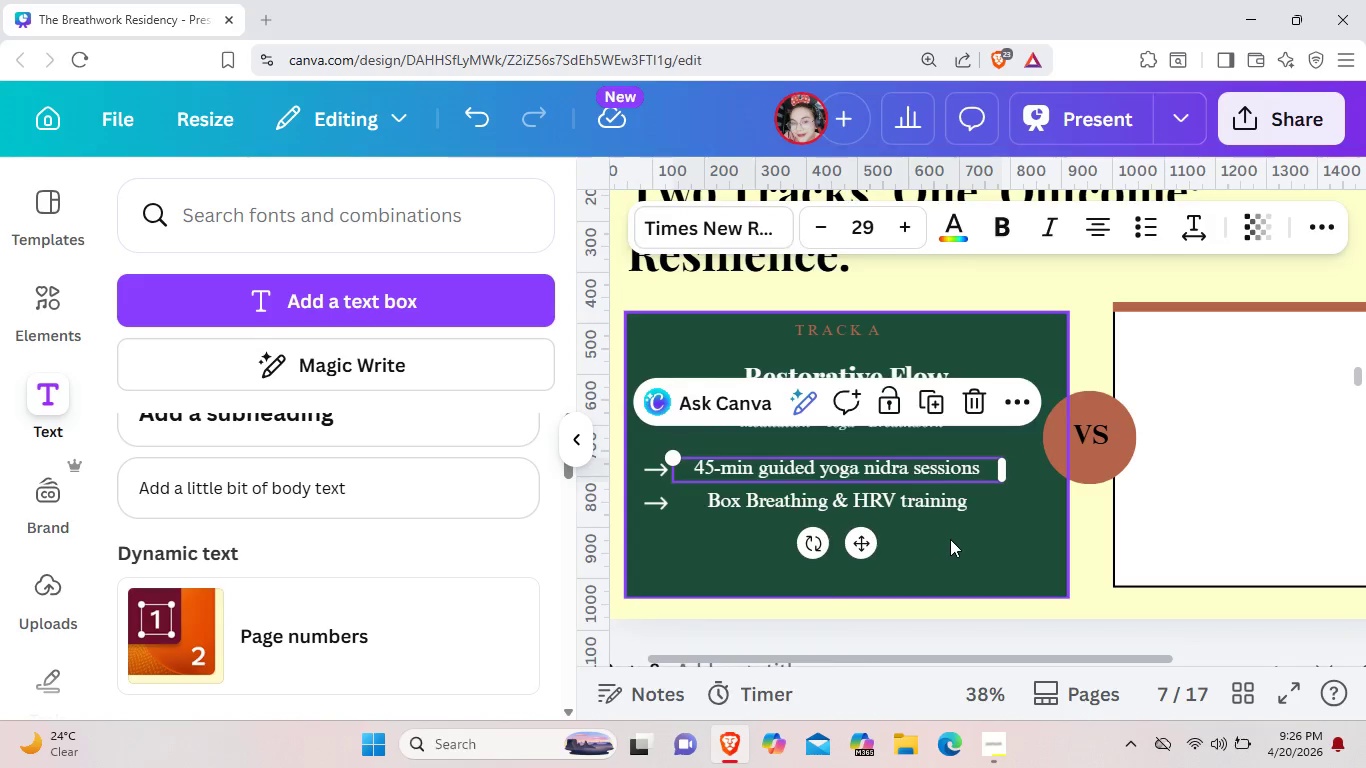 
left_click([951, 539])
 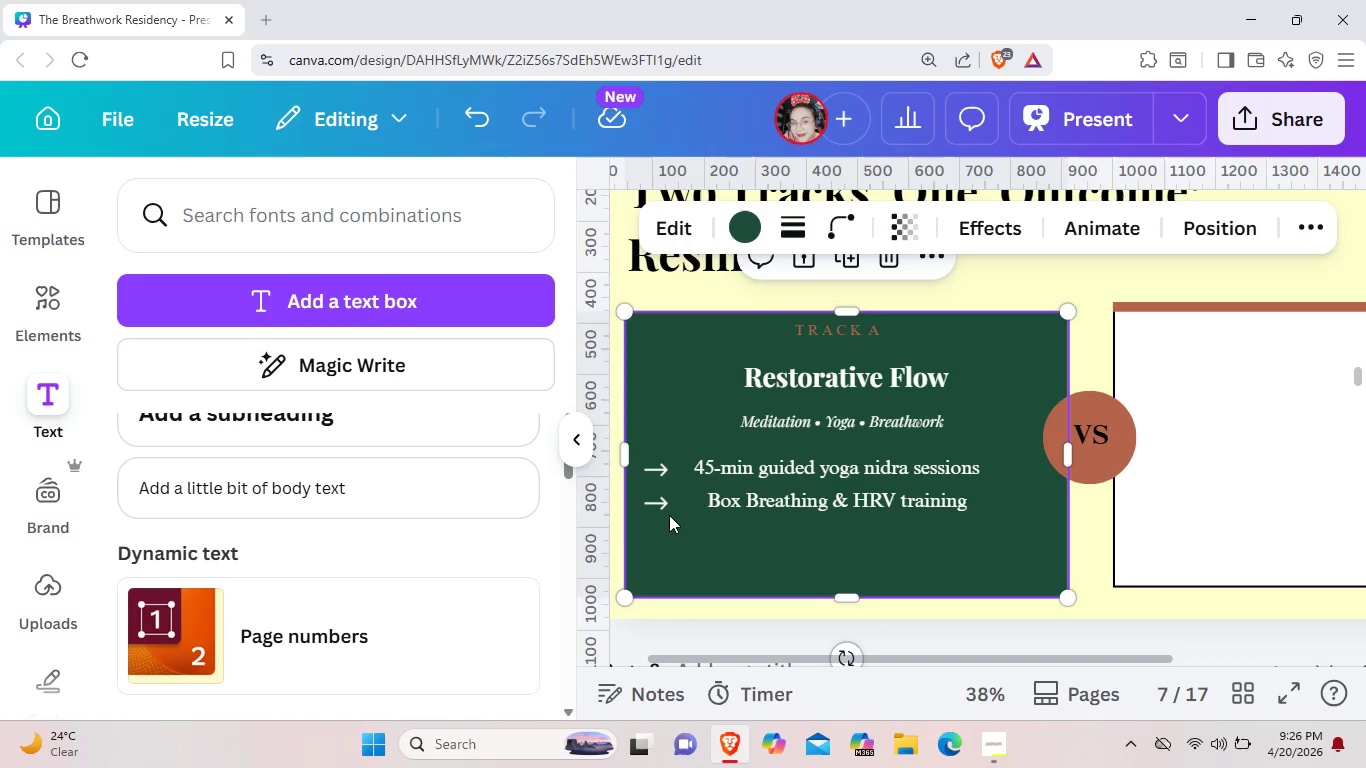 
left_click([665, 509])
 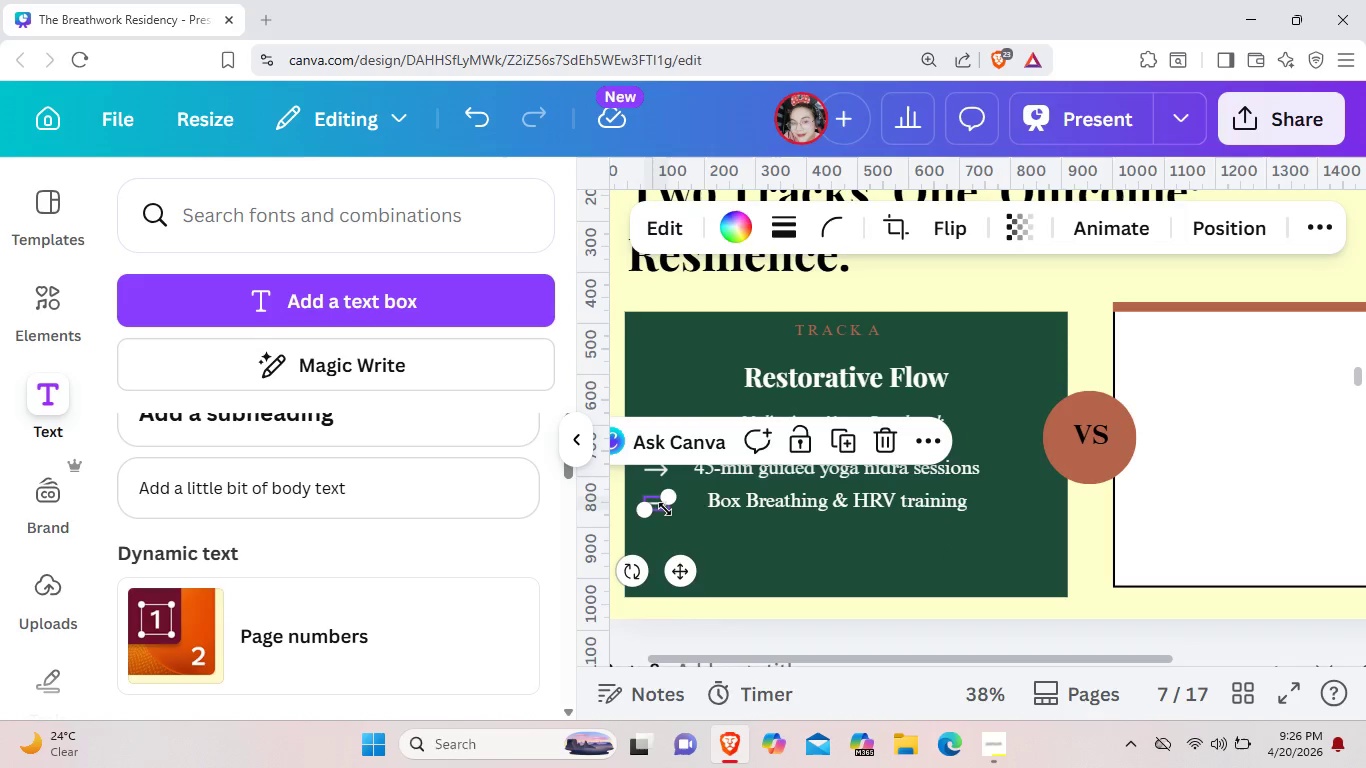 
key(Control+C)
 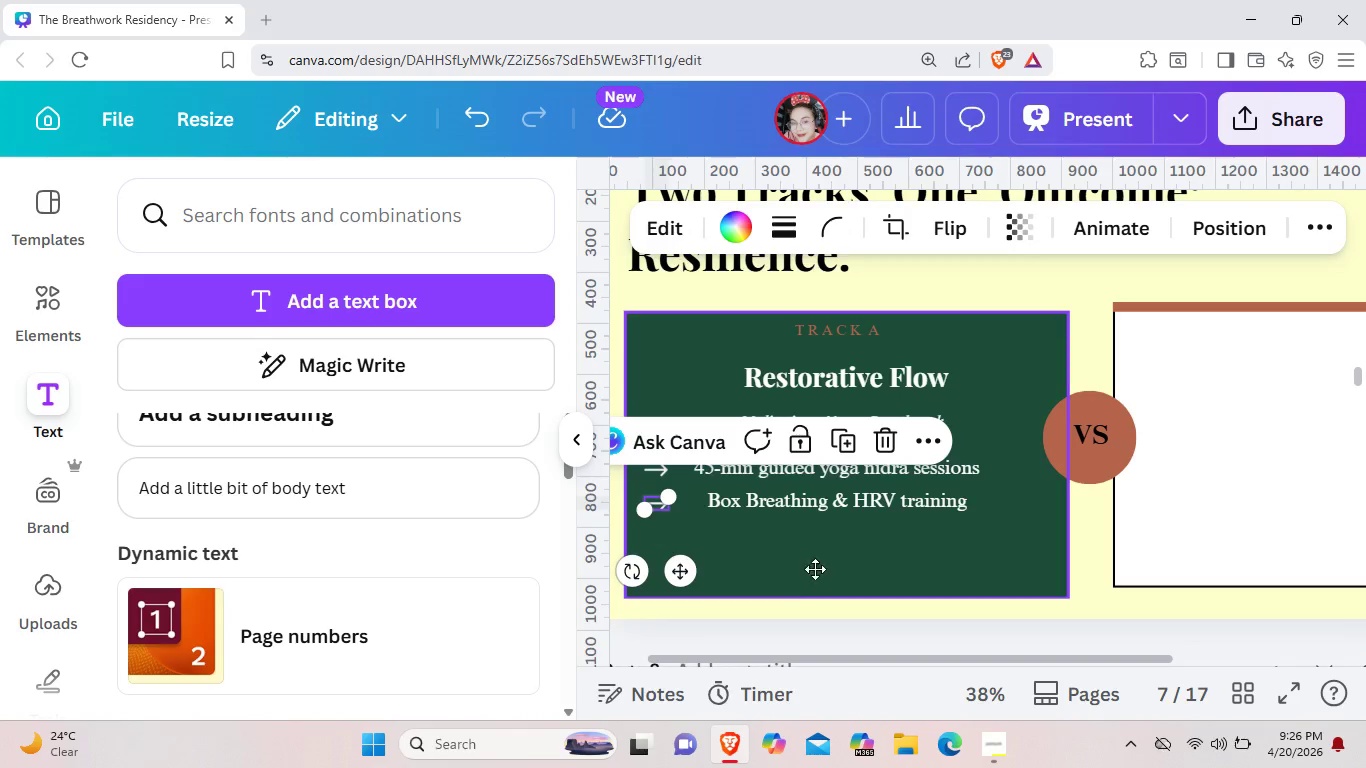 
left_click_drag(start_coordinate=[815, 559], to_coordinate=[815, 569])
 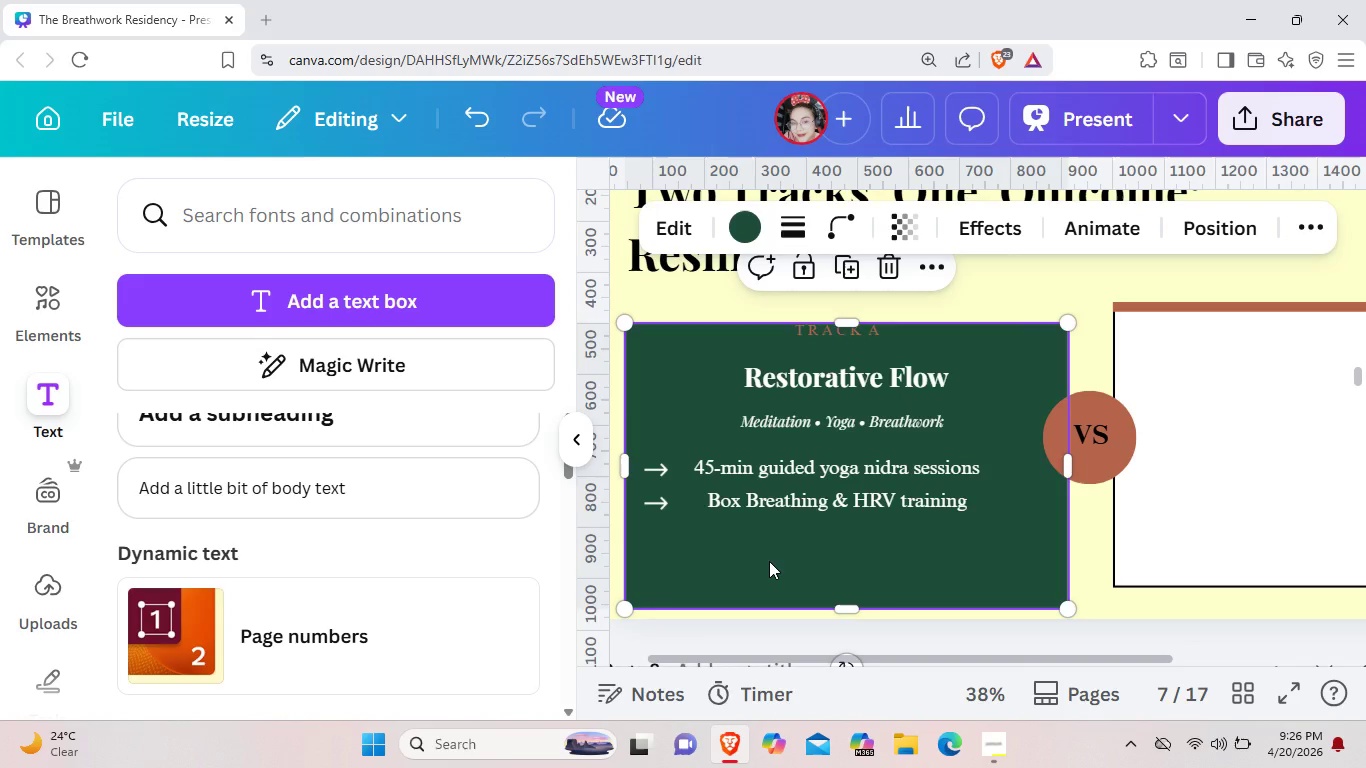 
key(Control+V)
 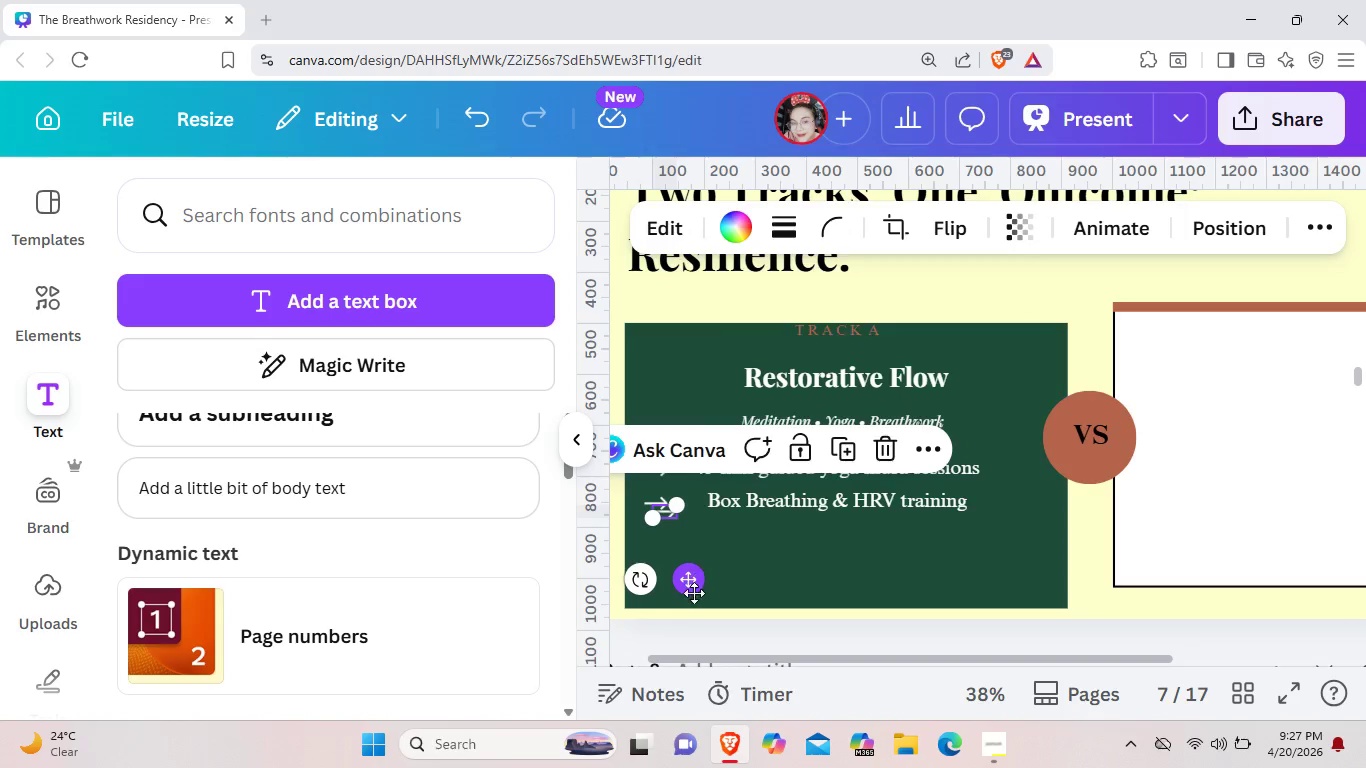 
left_click_drag(start_coordinate=[695, 584], to_coordinate=[689, 604])
 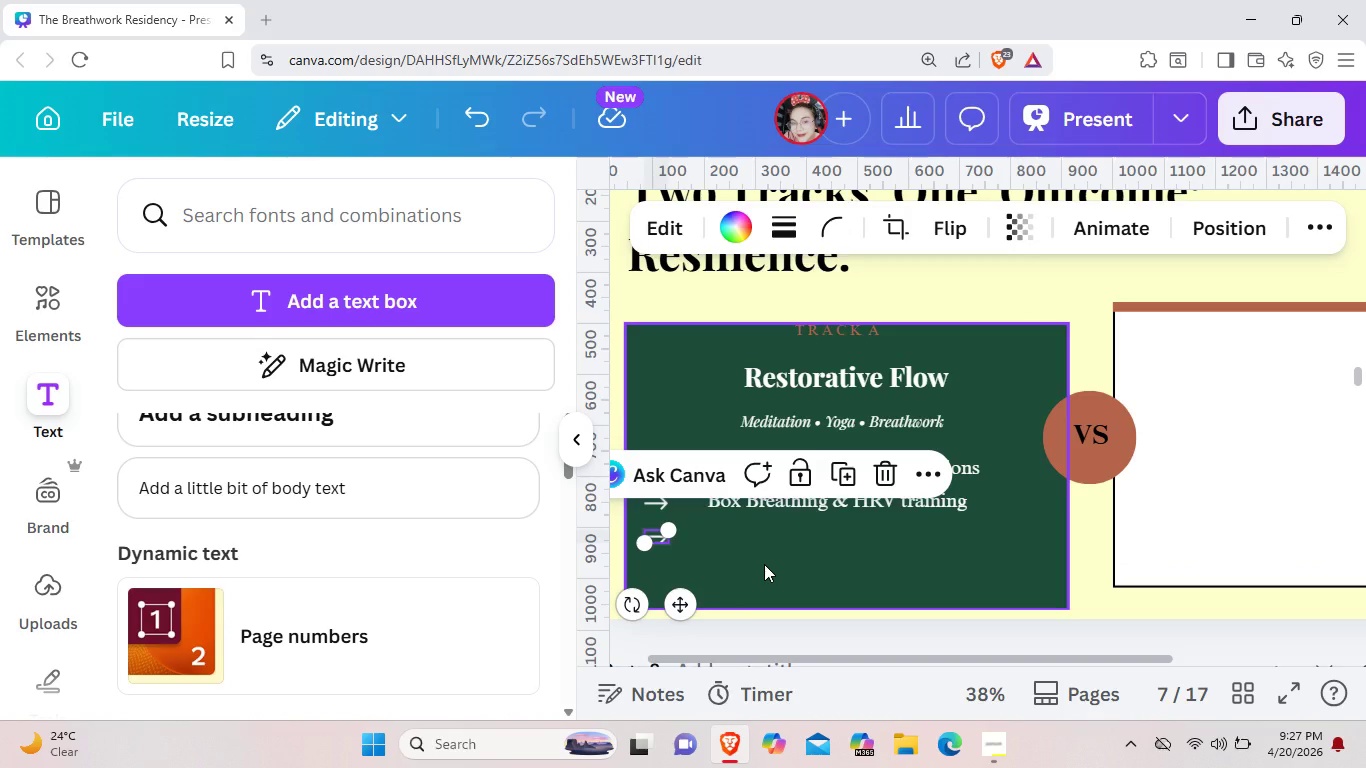 
left_click([764, 564])
 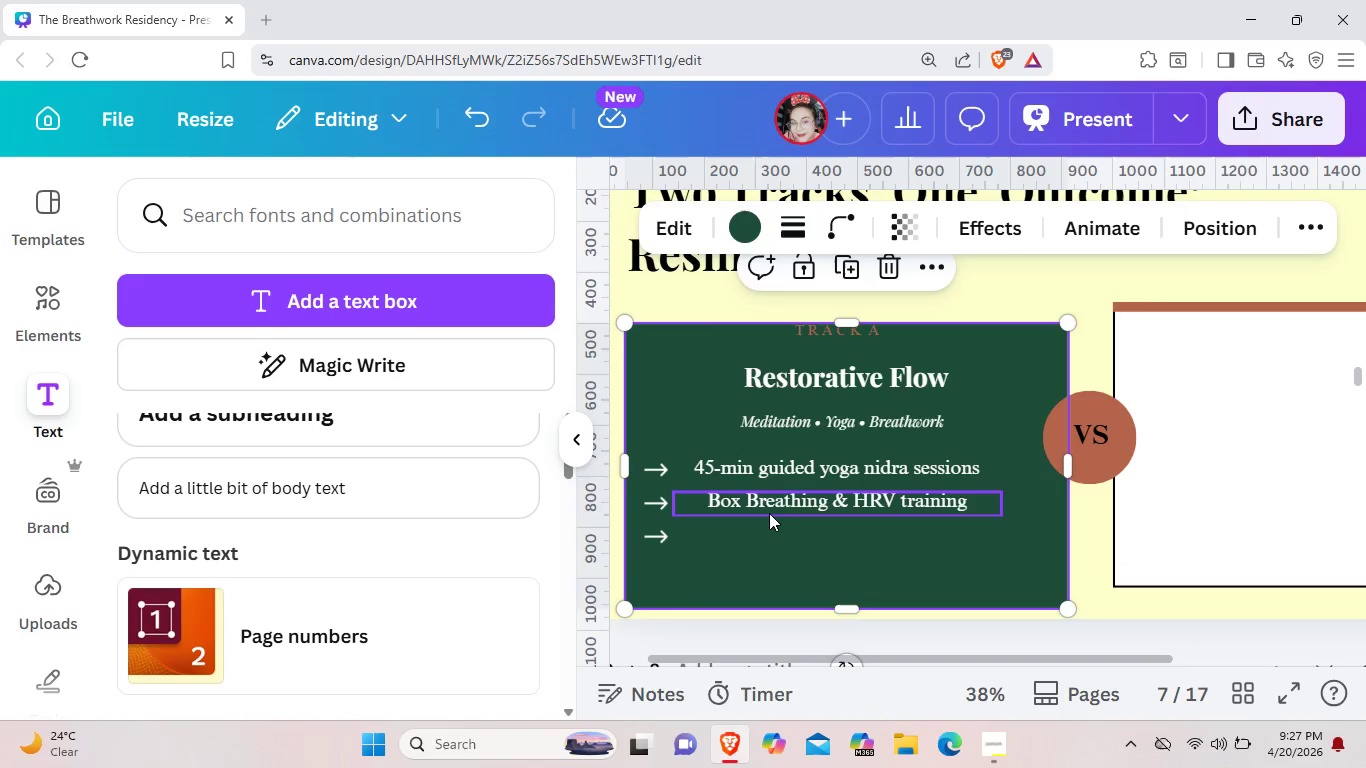 
left_click_drag(start_coordinate=[769, 509], to_coordinate=[756, 508])
 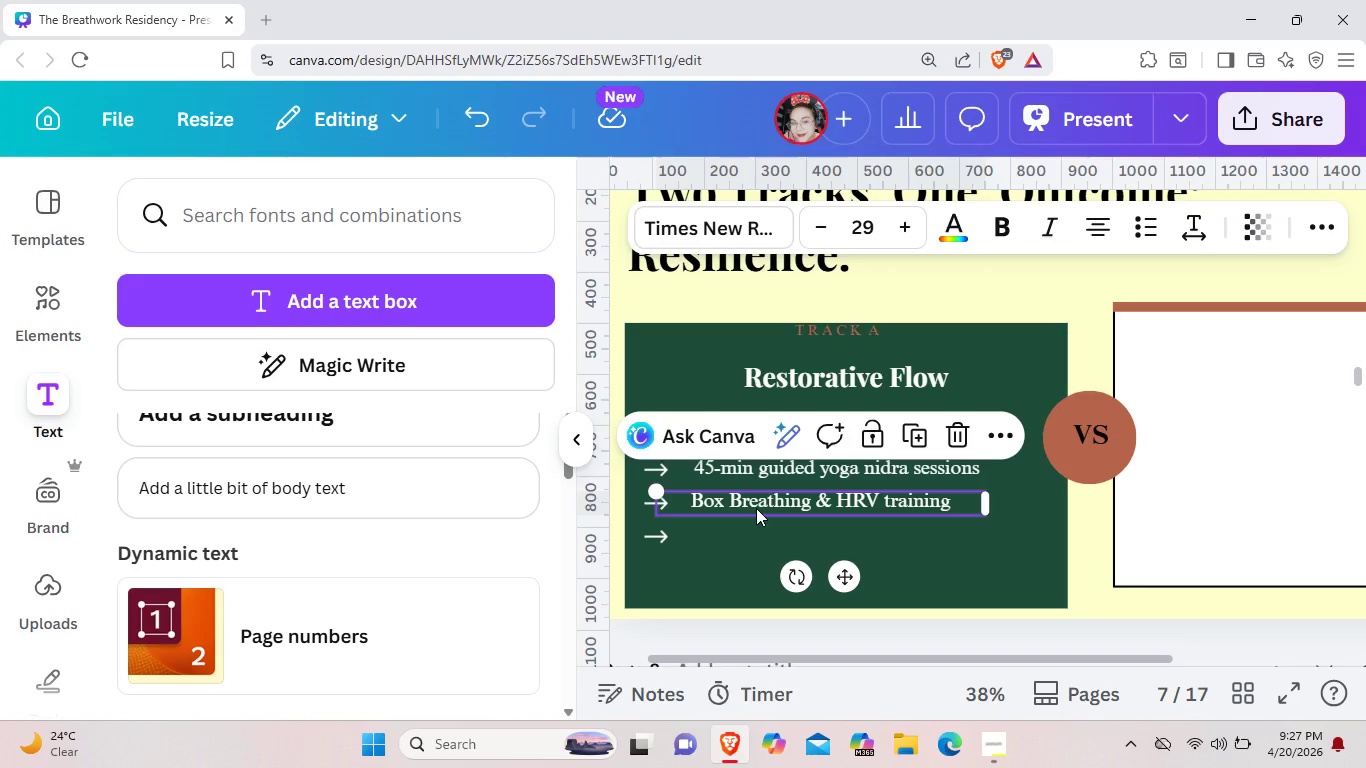 
key(Control+C)
 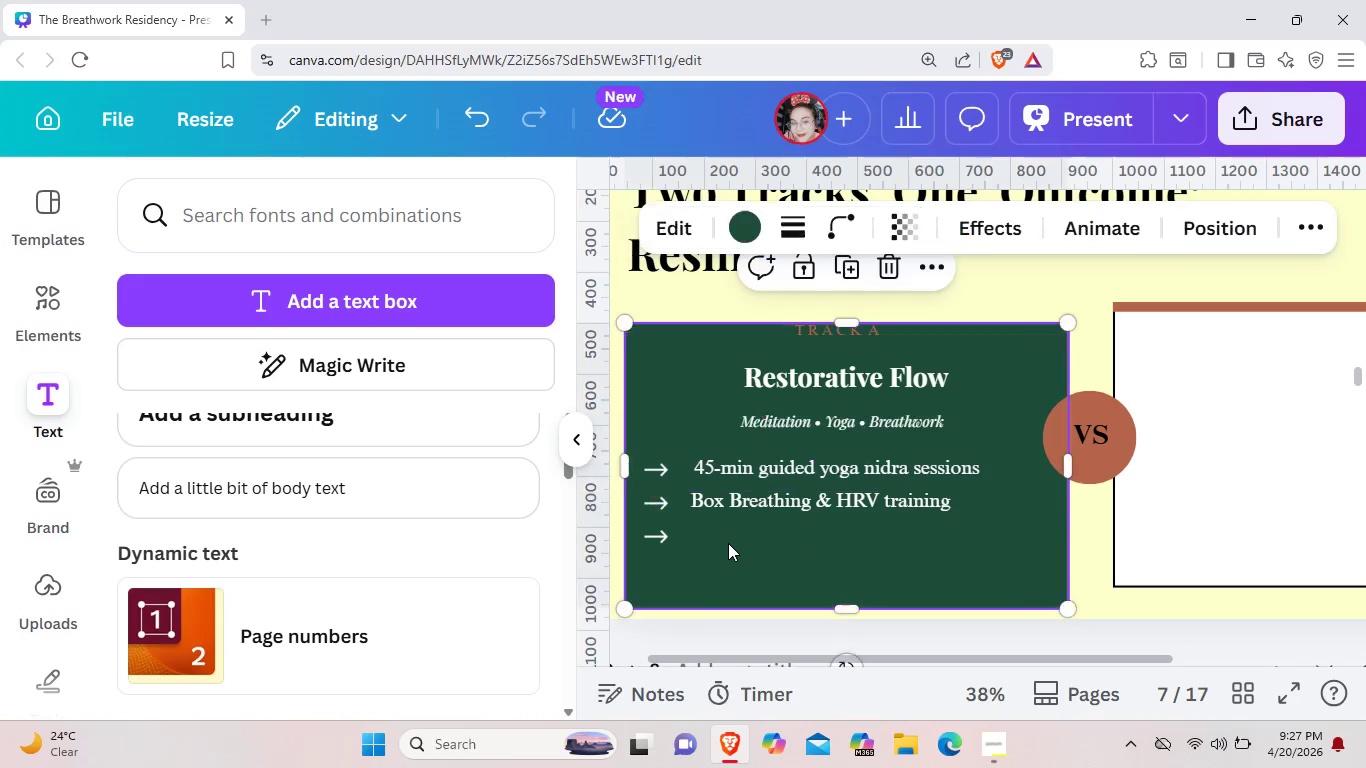 
left_click([728, 543])
 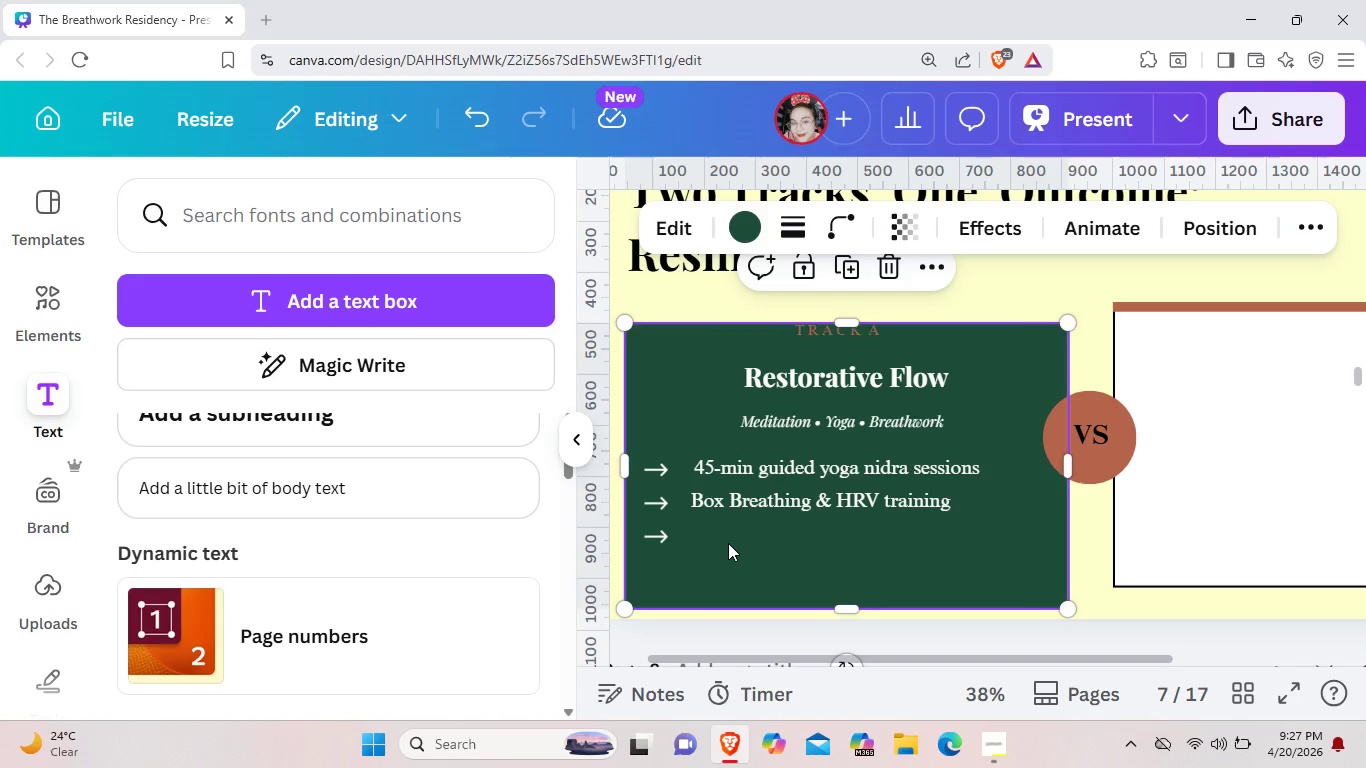 
key(Control+V)
 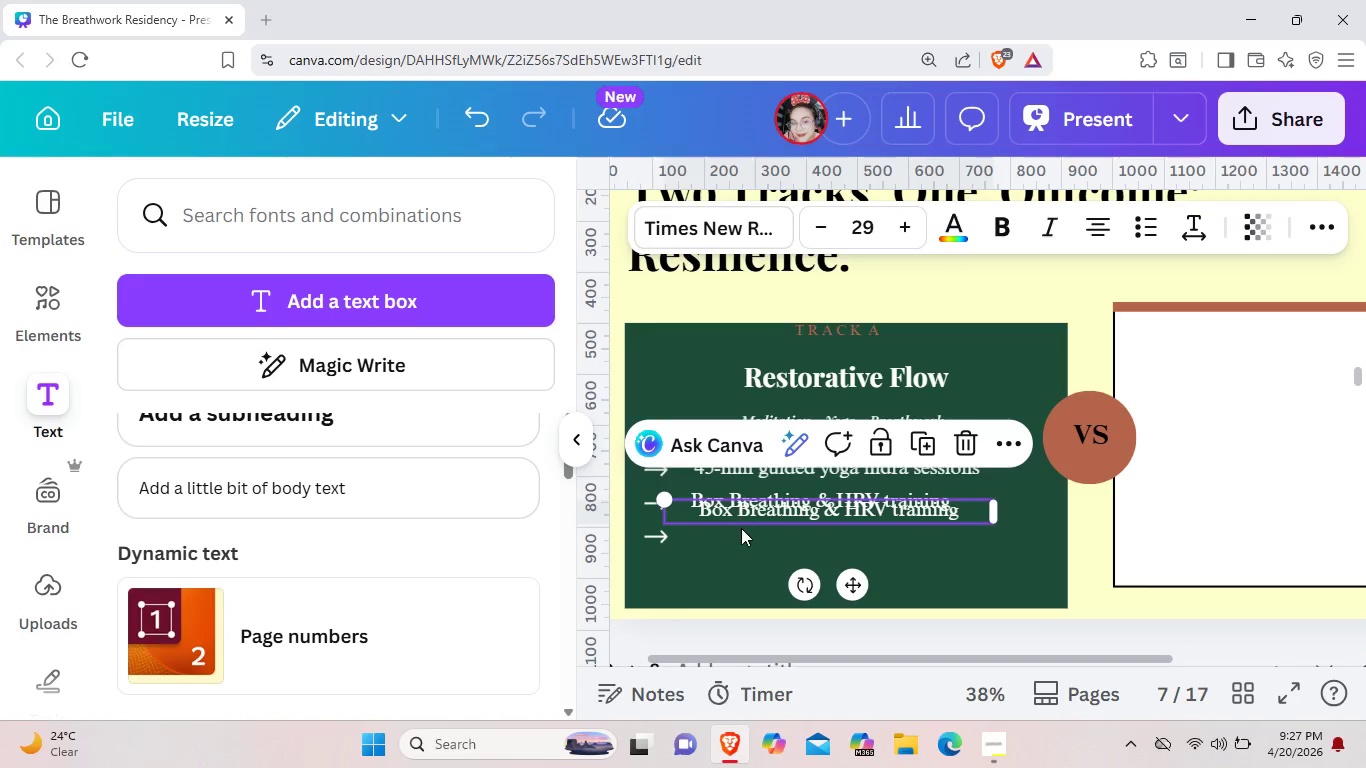 
left_click_drag(start_coordinate=[740, 515], to_coordinate=[734, 542])
 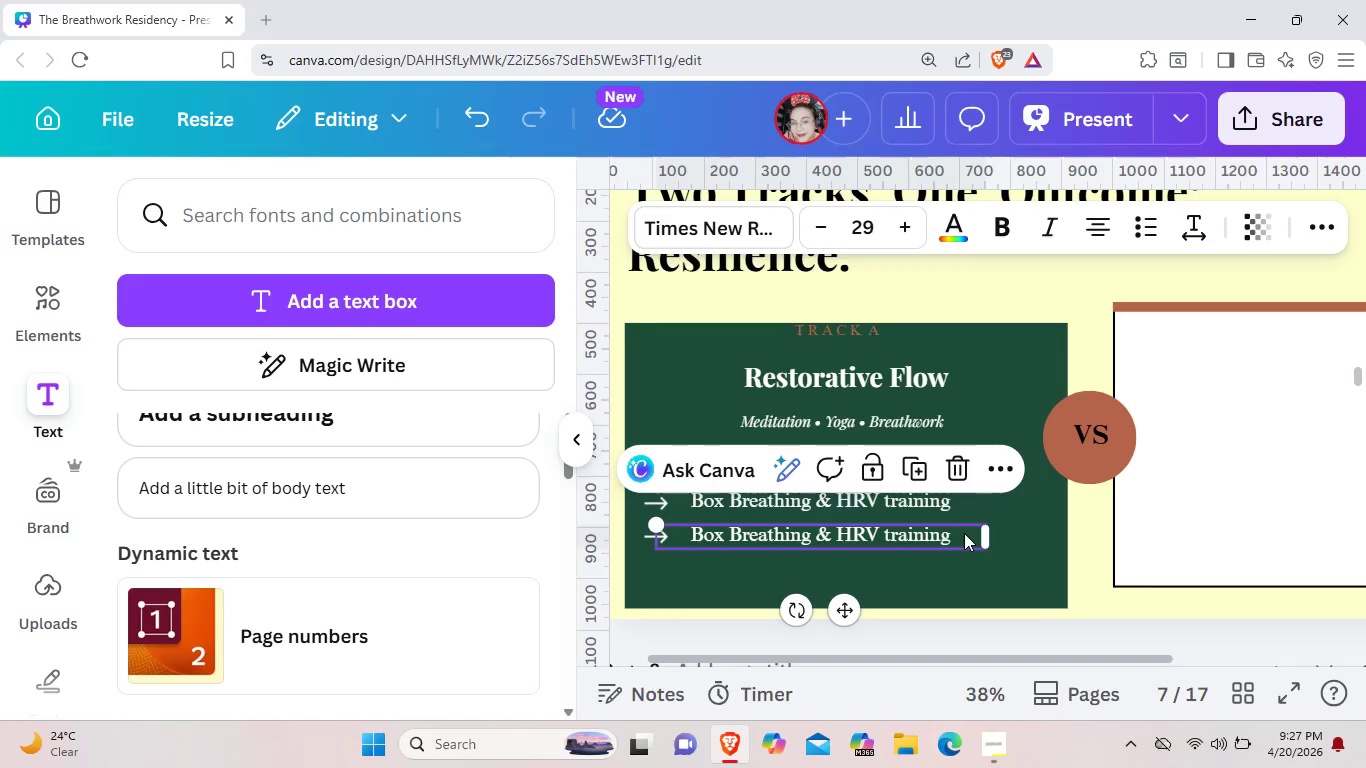 
left_click([964, 534])
 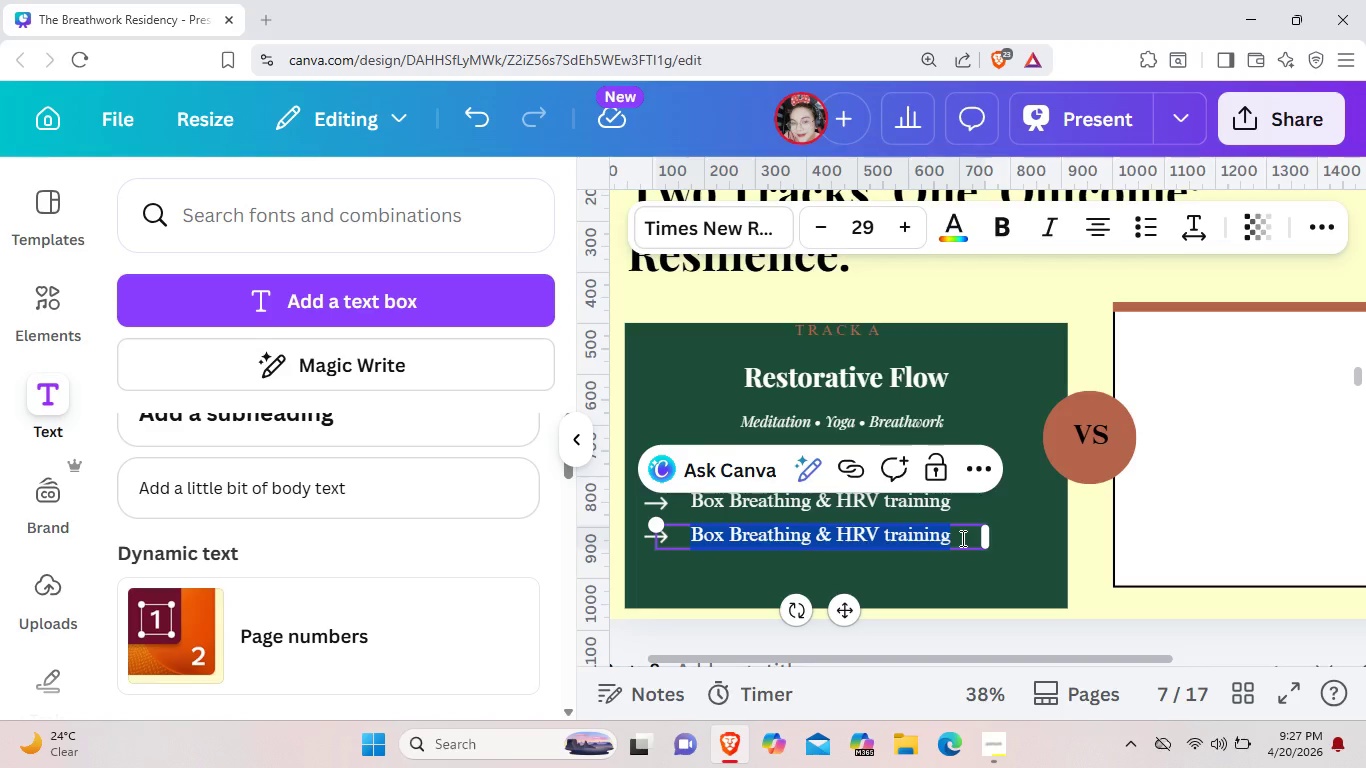 
key(Backspace)
type(Trauma-informed movement sequences )
 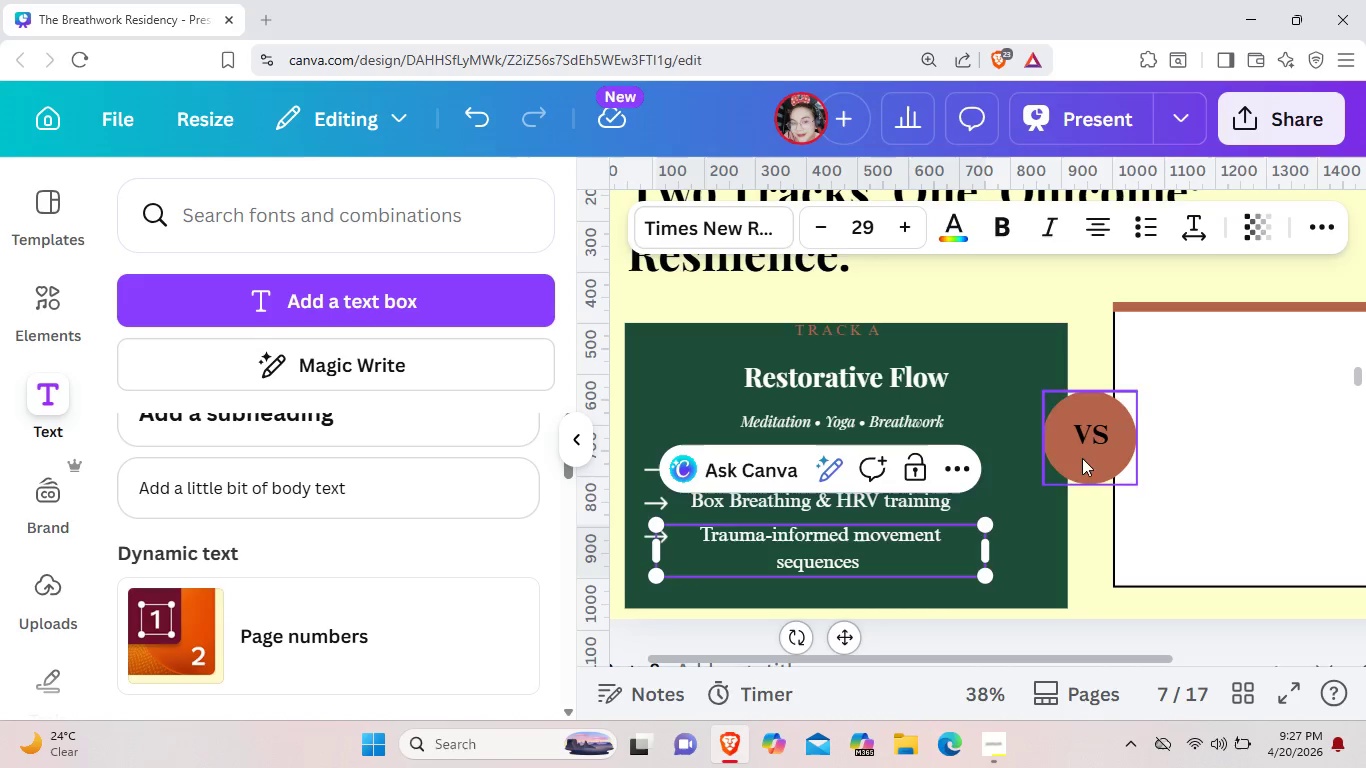 
left_click_drag(start_coordinate=[996, 544], to_coordinate=[1029, 539])
 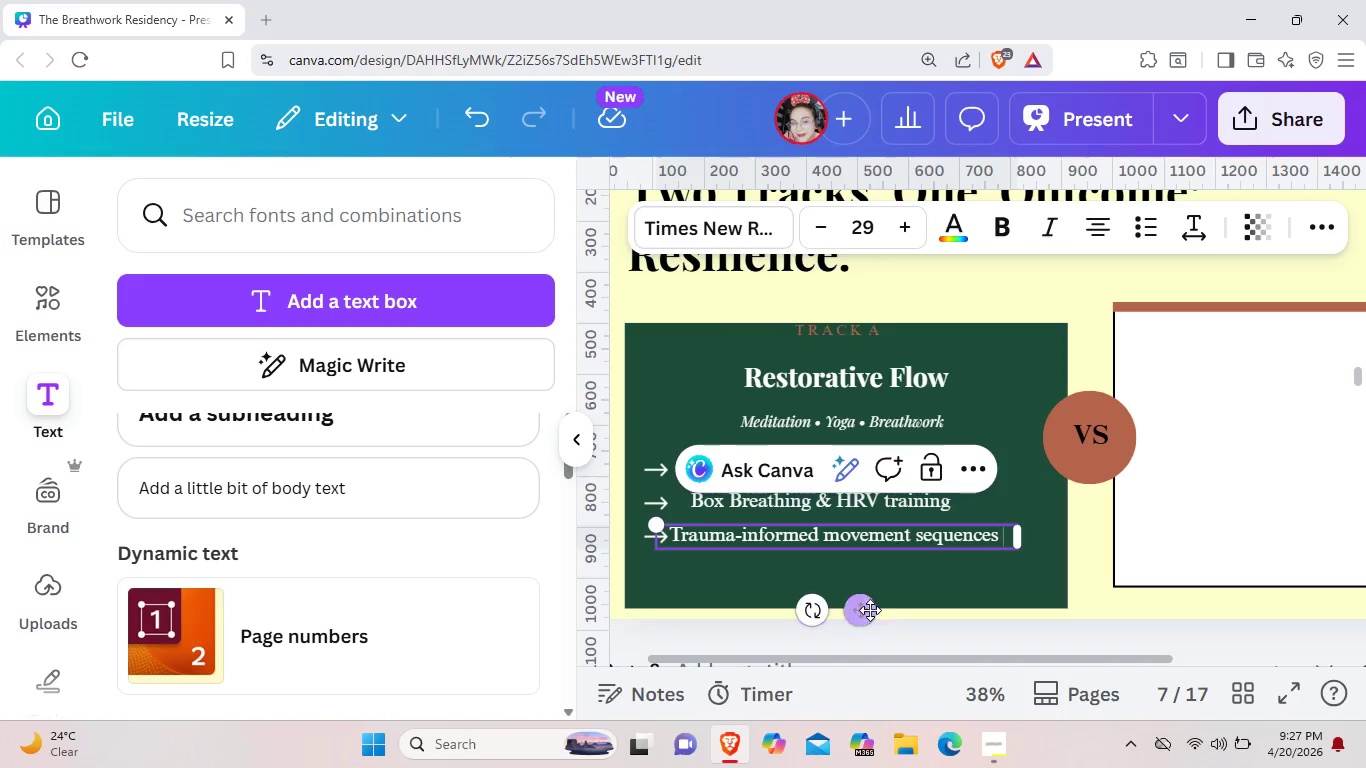 
left_click_drag(start_coordinate=[869, 610], to_coordinate=[891, 610])
 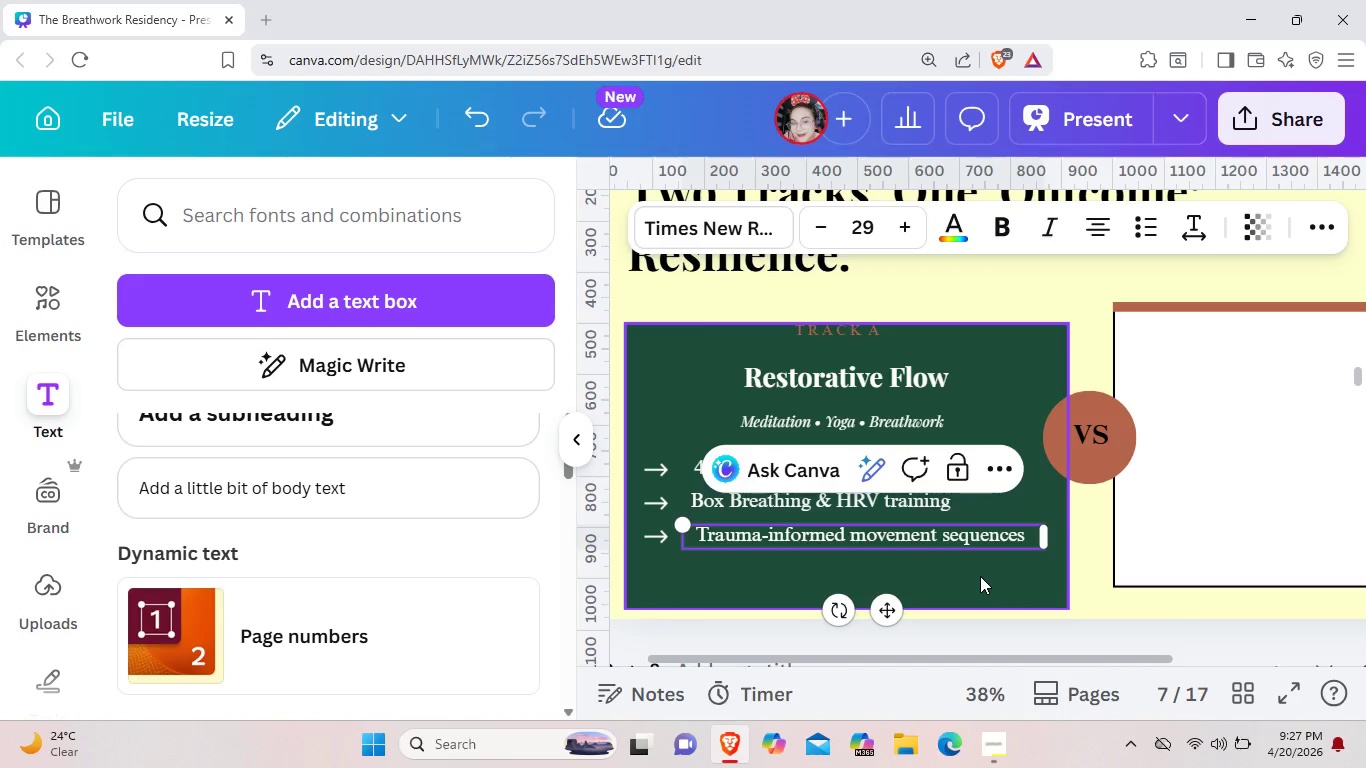 
left_click([980, 576])
 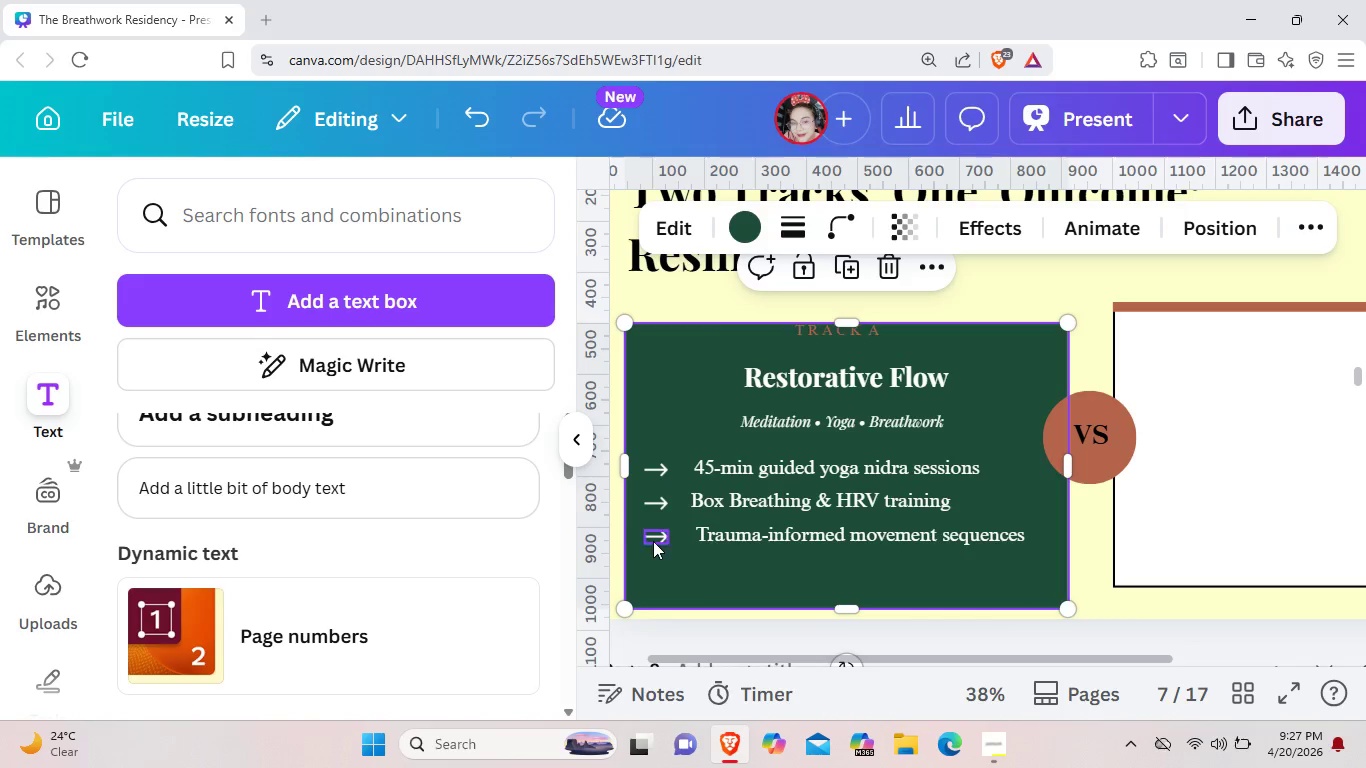 
left_click([654, 540])
 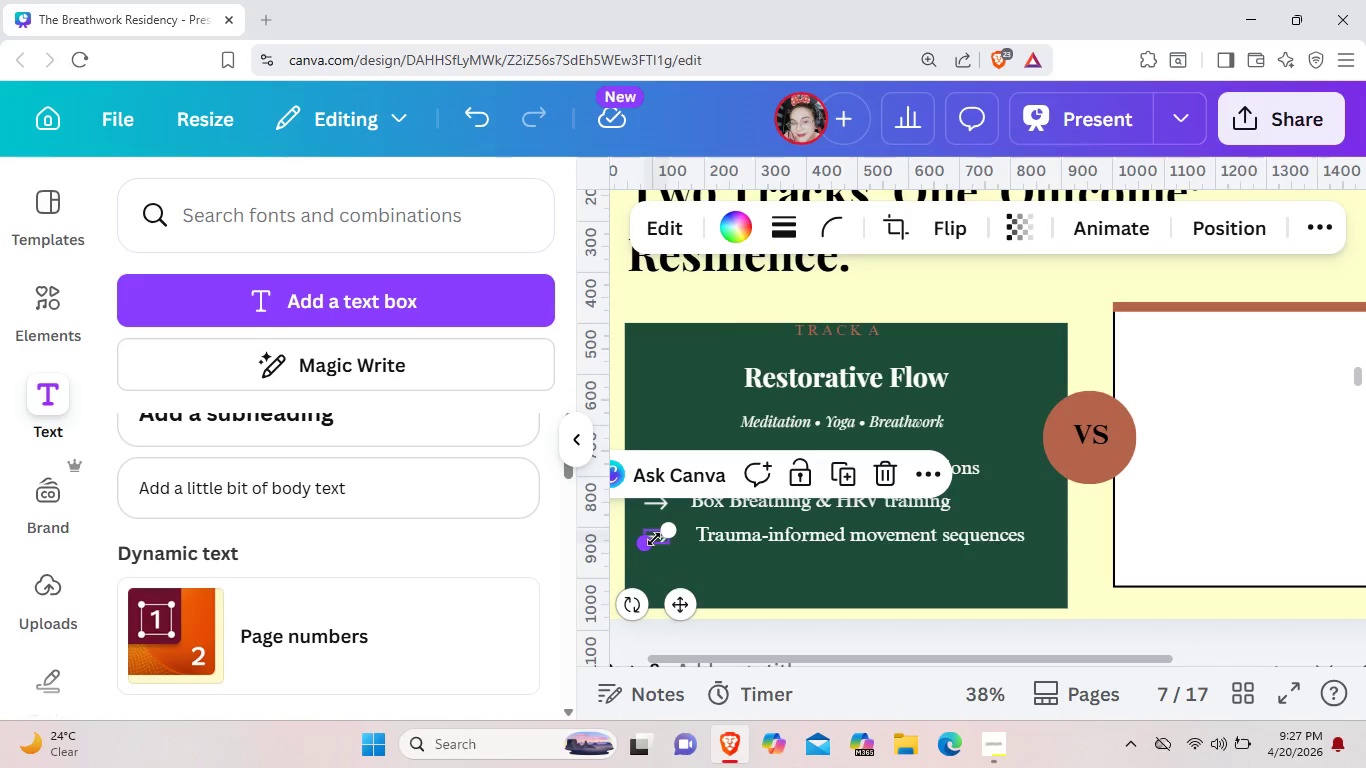 
key(Control+C)
 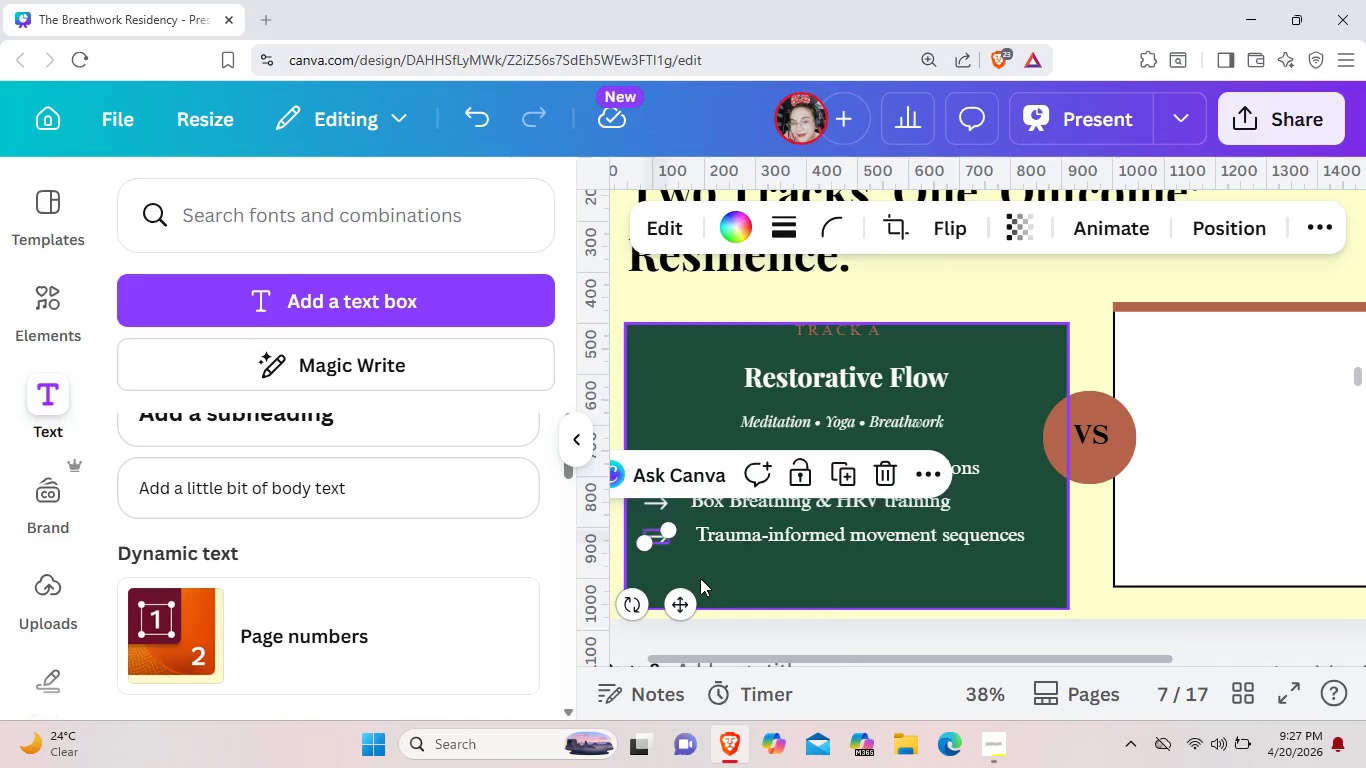 
left_click([700, 578])
 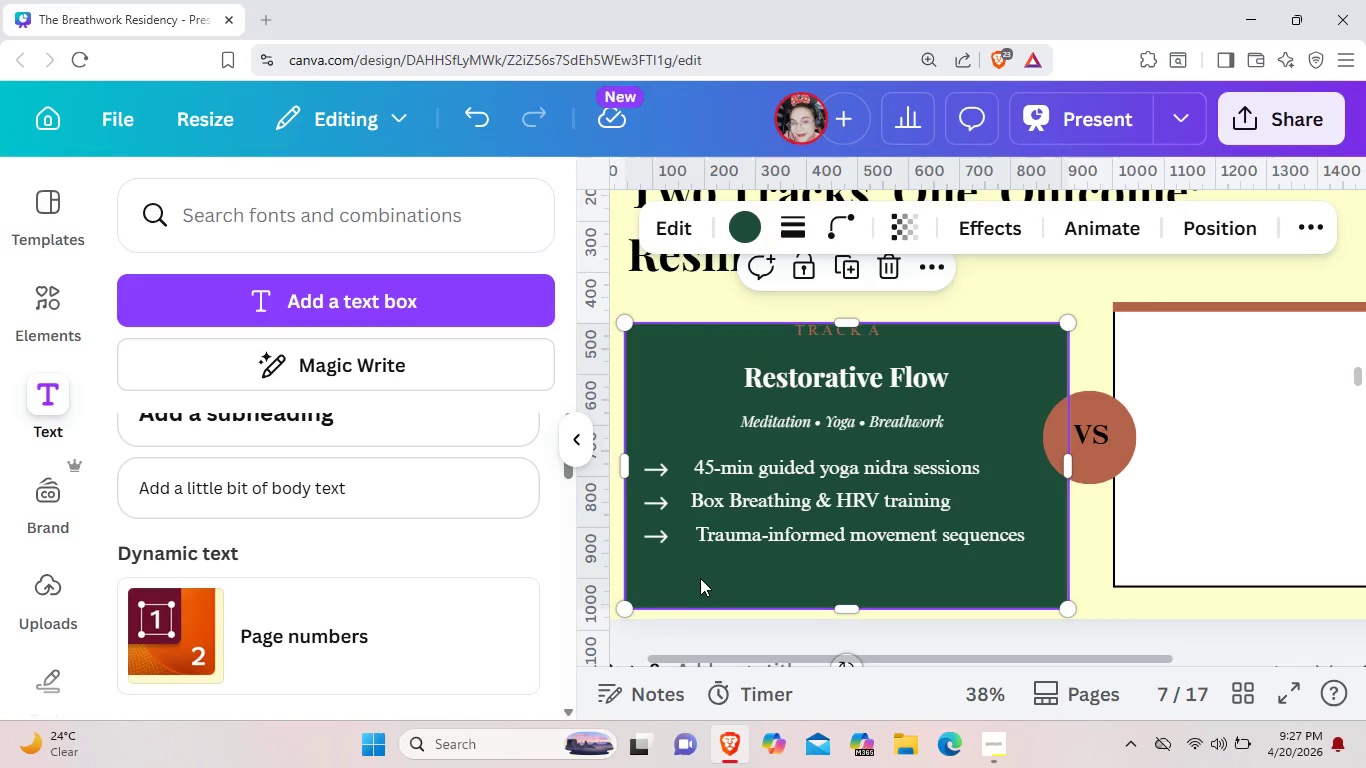 
key(Control+V)
 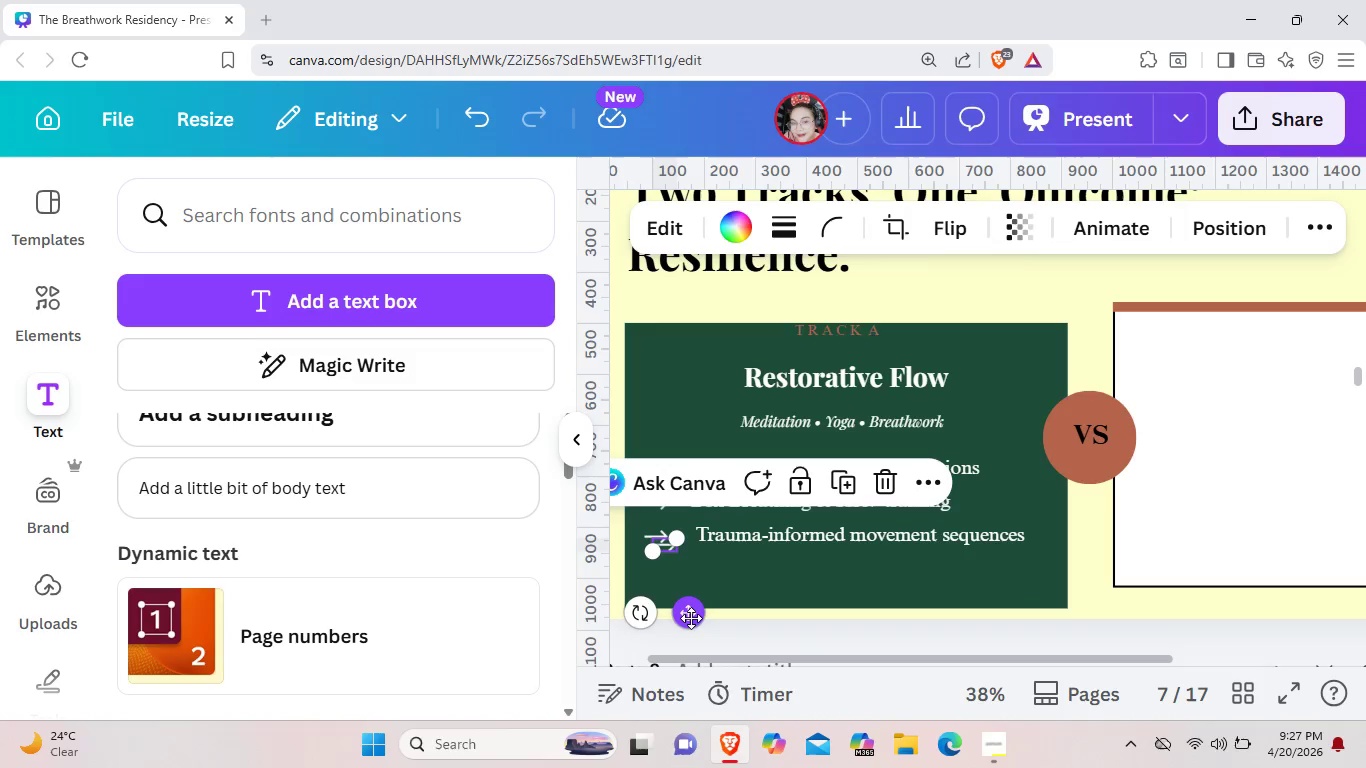 
left_click_drag(start_coordinate=[691, 618], to_coordinate=[682, 638])
 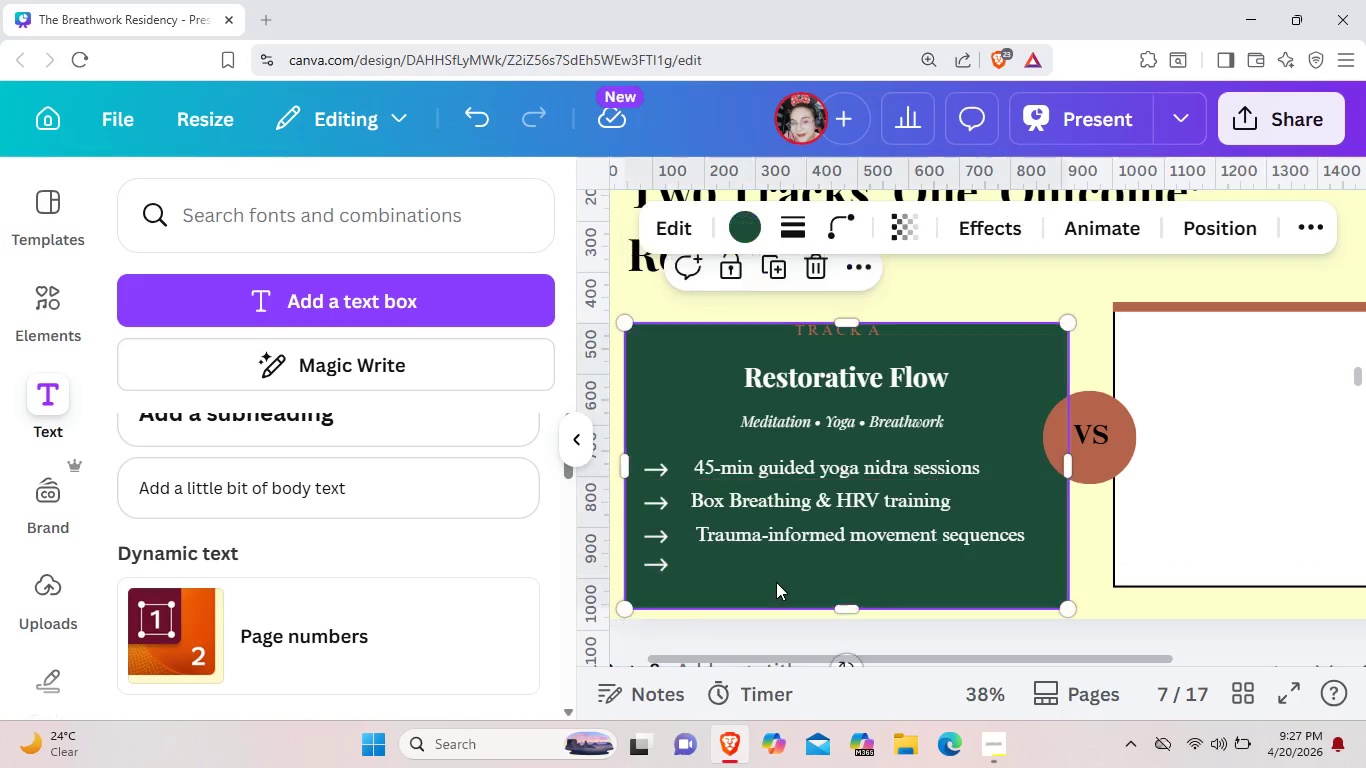 
left_click([776, 582])
 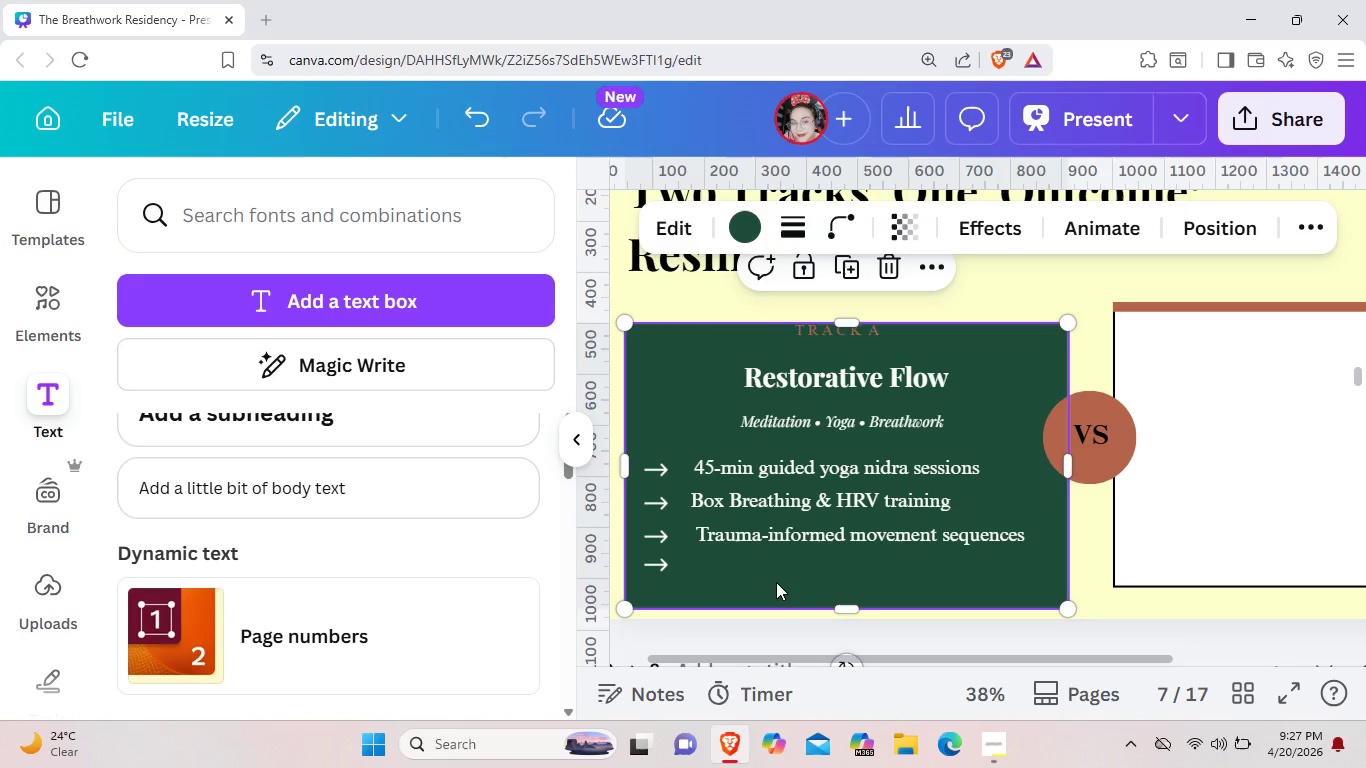 
wait(5.19)
 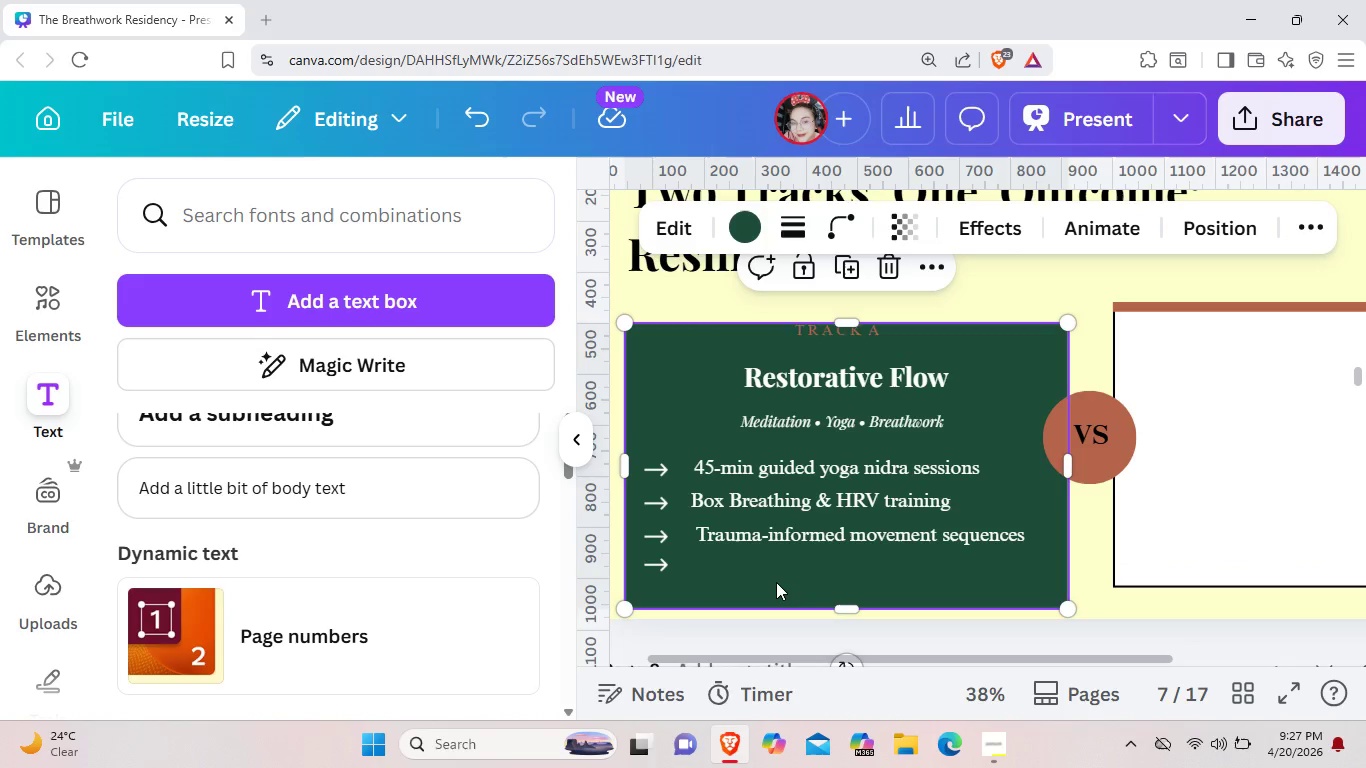 
left_click([776, 535])
 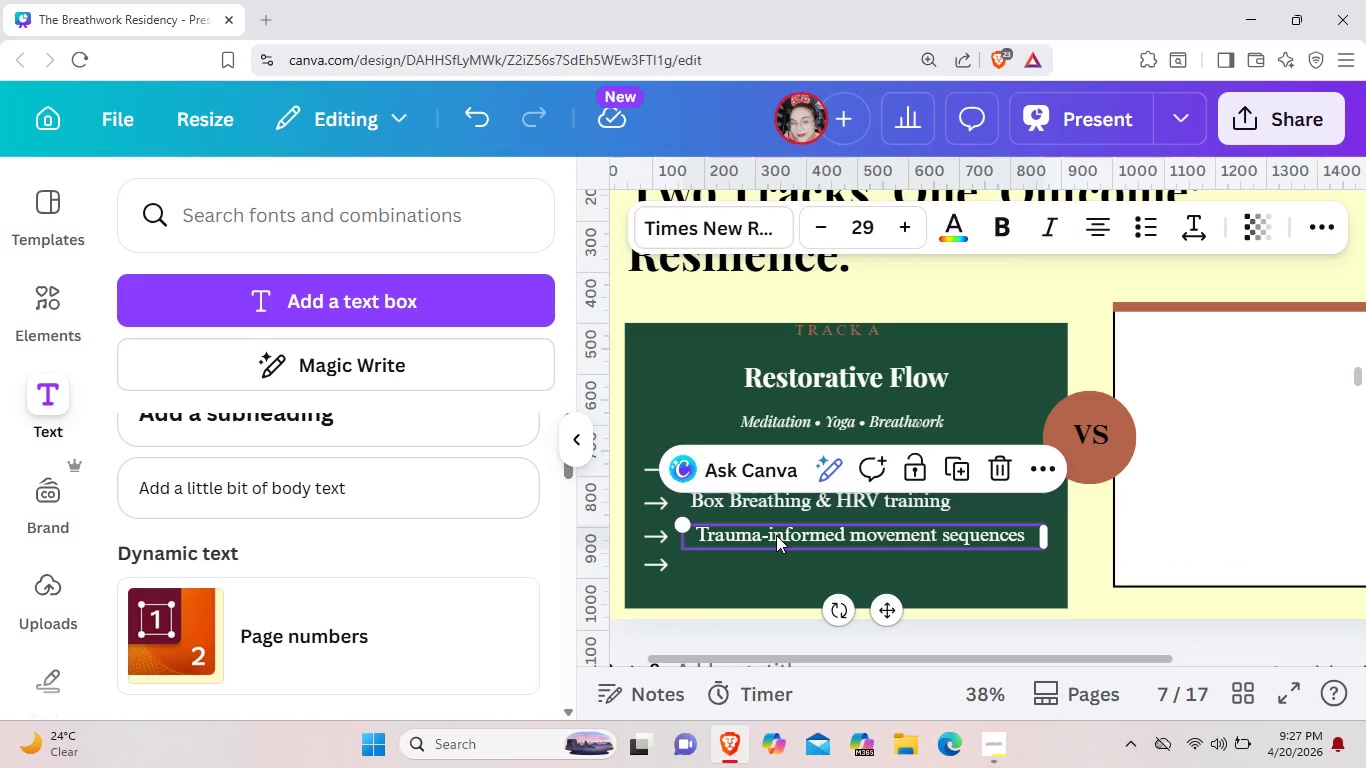 
key(Control+ControlLeft)
 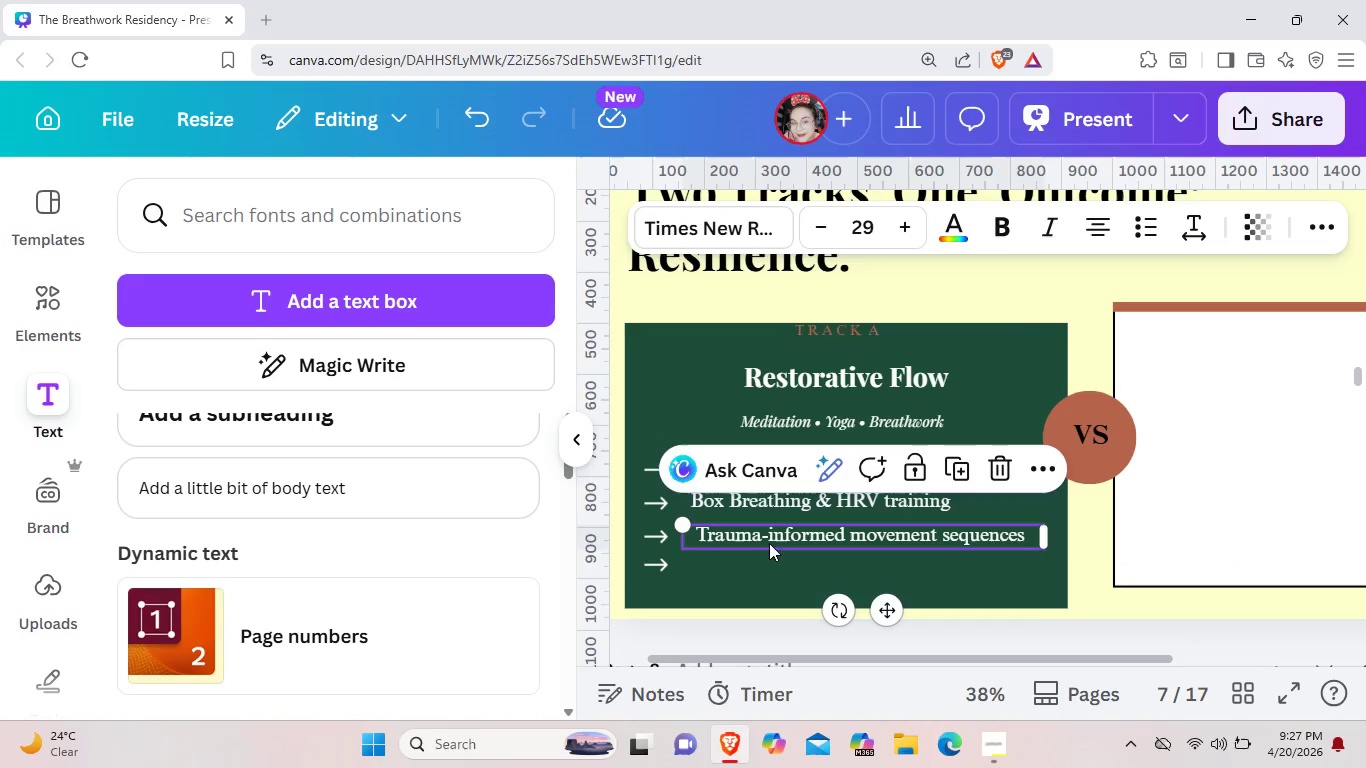 
key(Control+C)
 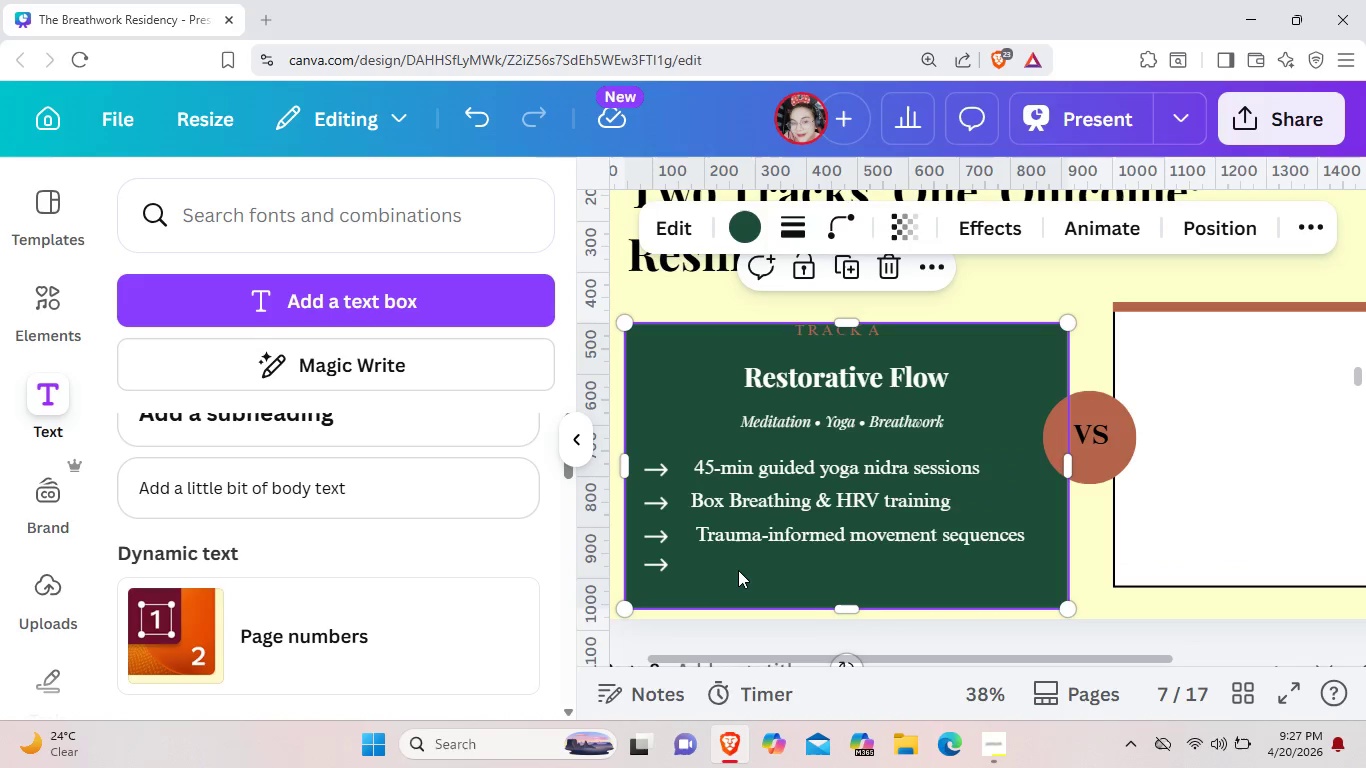 
key(Control+V)
 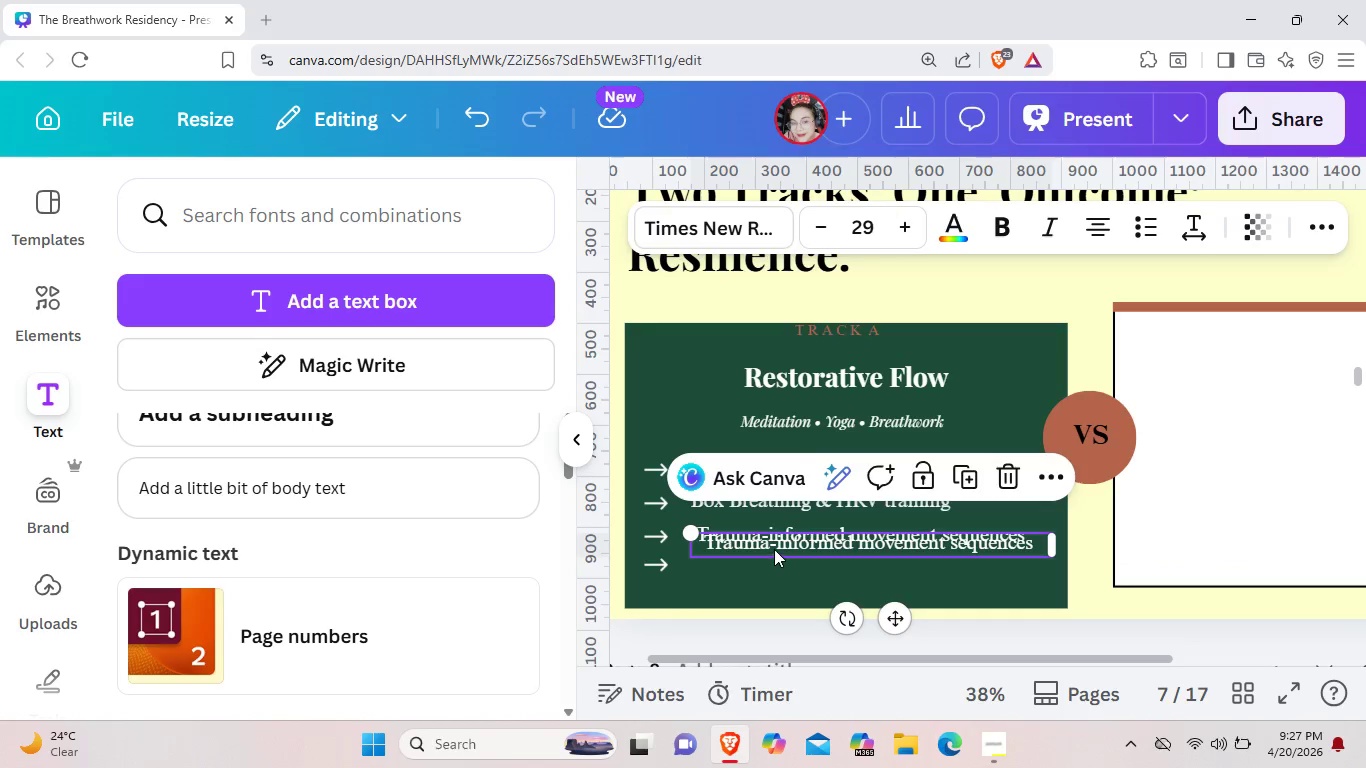 
left_click_drag(start_coordinate=[774, 549], to_coordinate=[765, 575])
 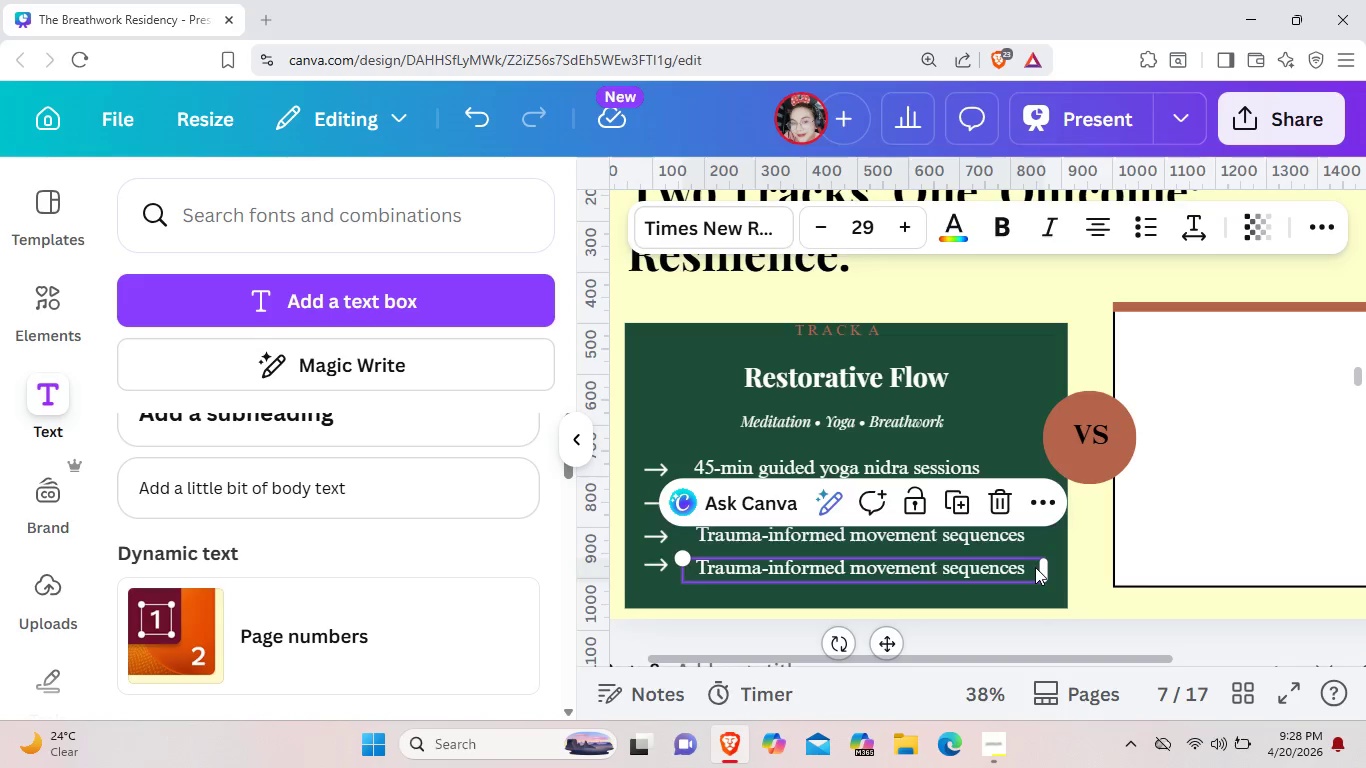 
left_click([1035, 567])
 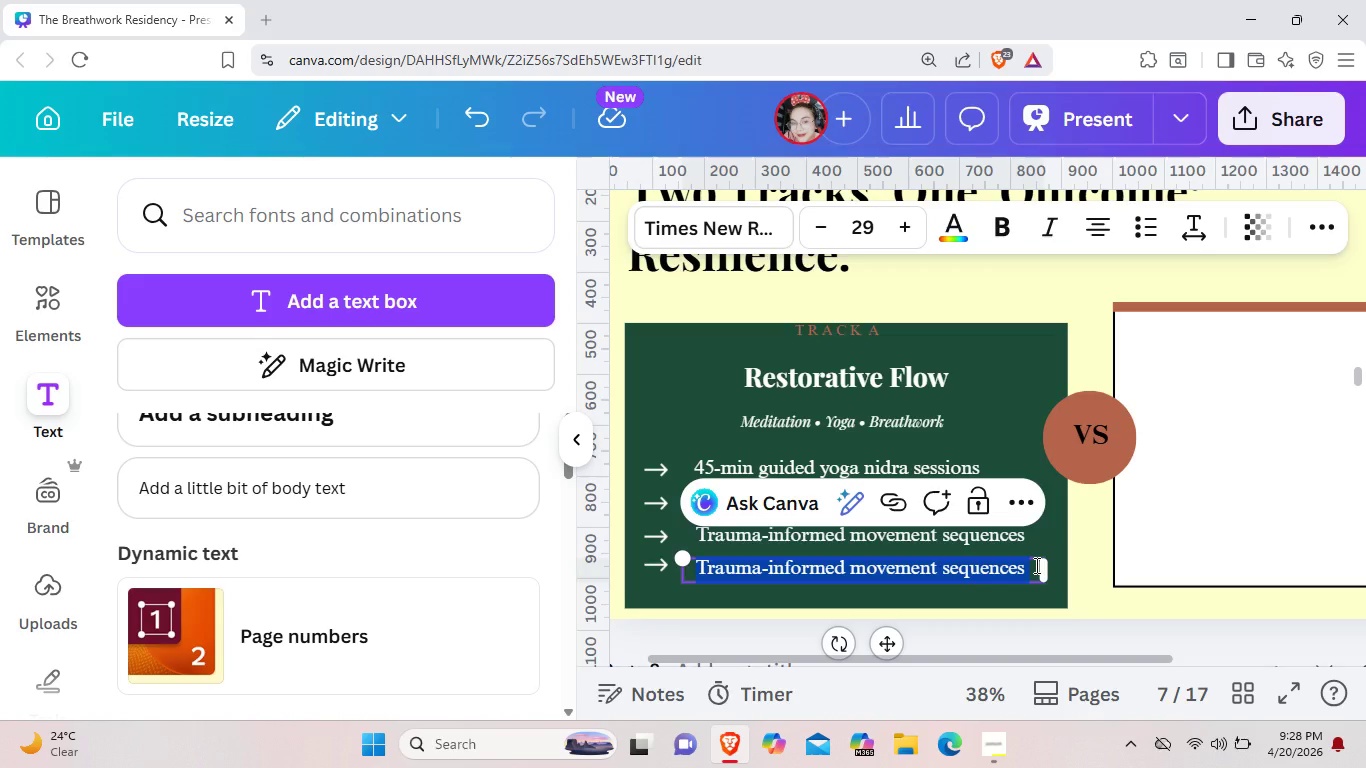 
key(Backspace)
type(res)
key(Backspace)
key(Backspace)
key(Backspace)
type(Restorative postures + pt)
key(Backspace)
type(rops)
 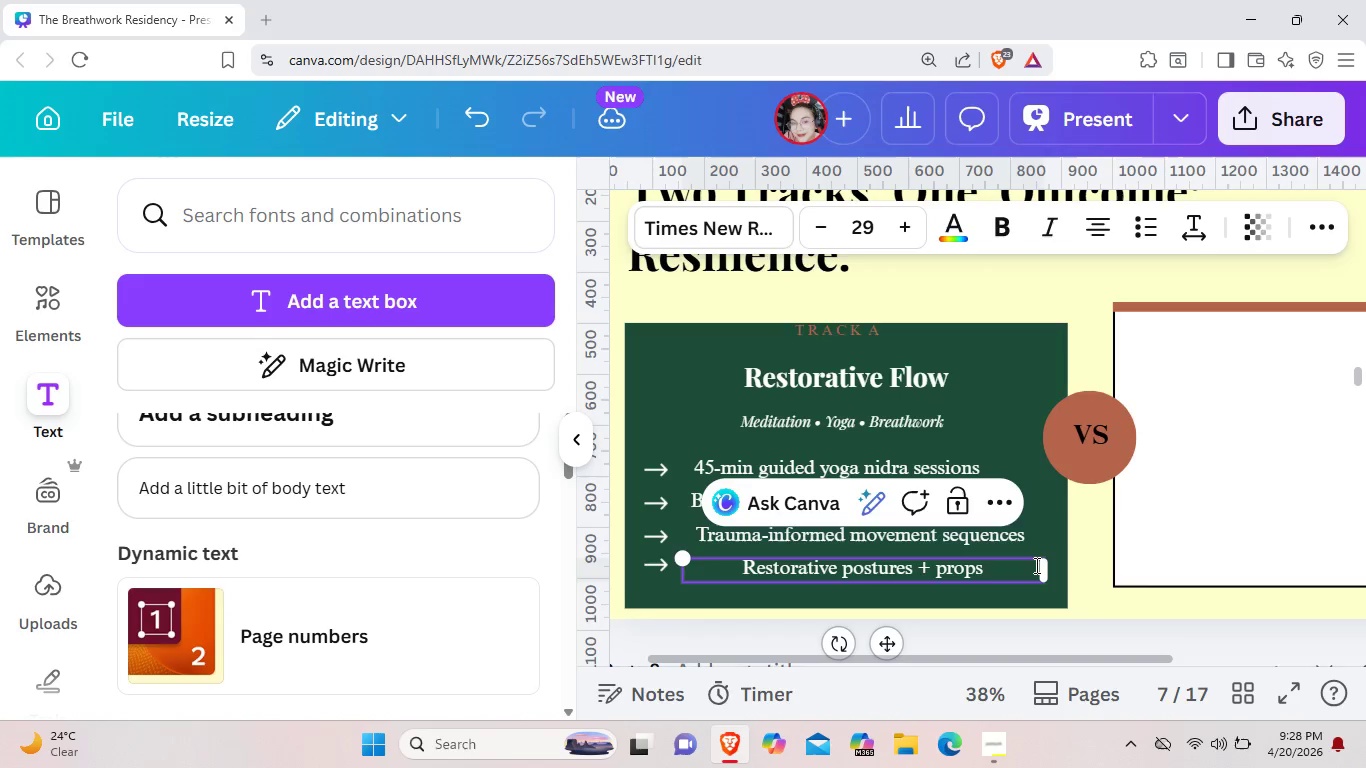 
left_click([1241, 607])
 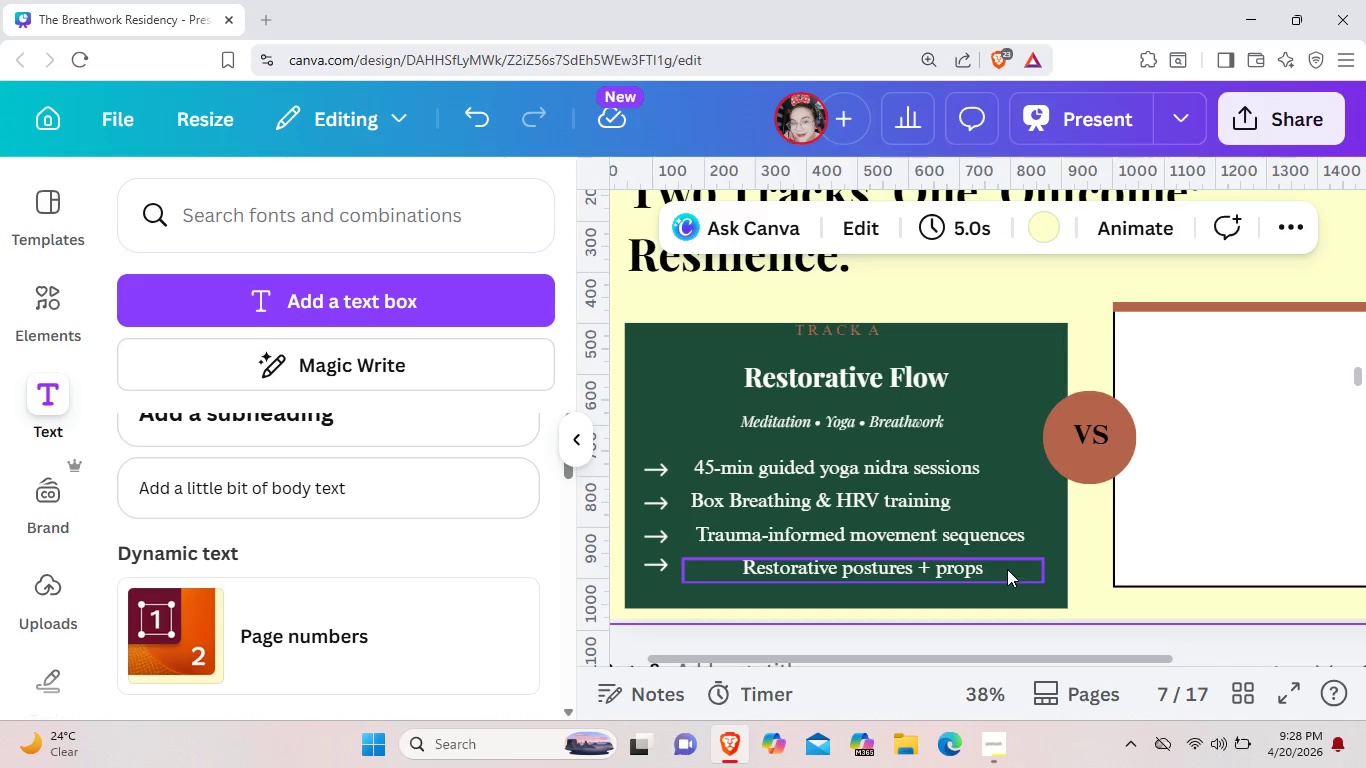 
left_click_drag(start_coordinate=[1007, 569], to_coordinate=[959, 564])
 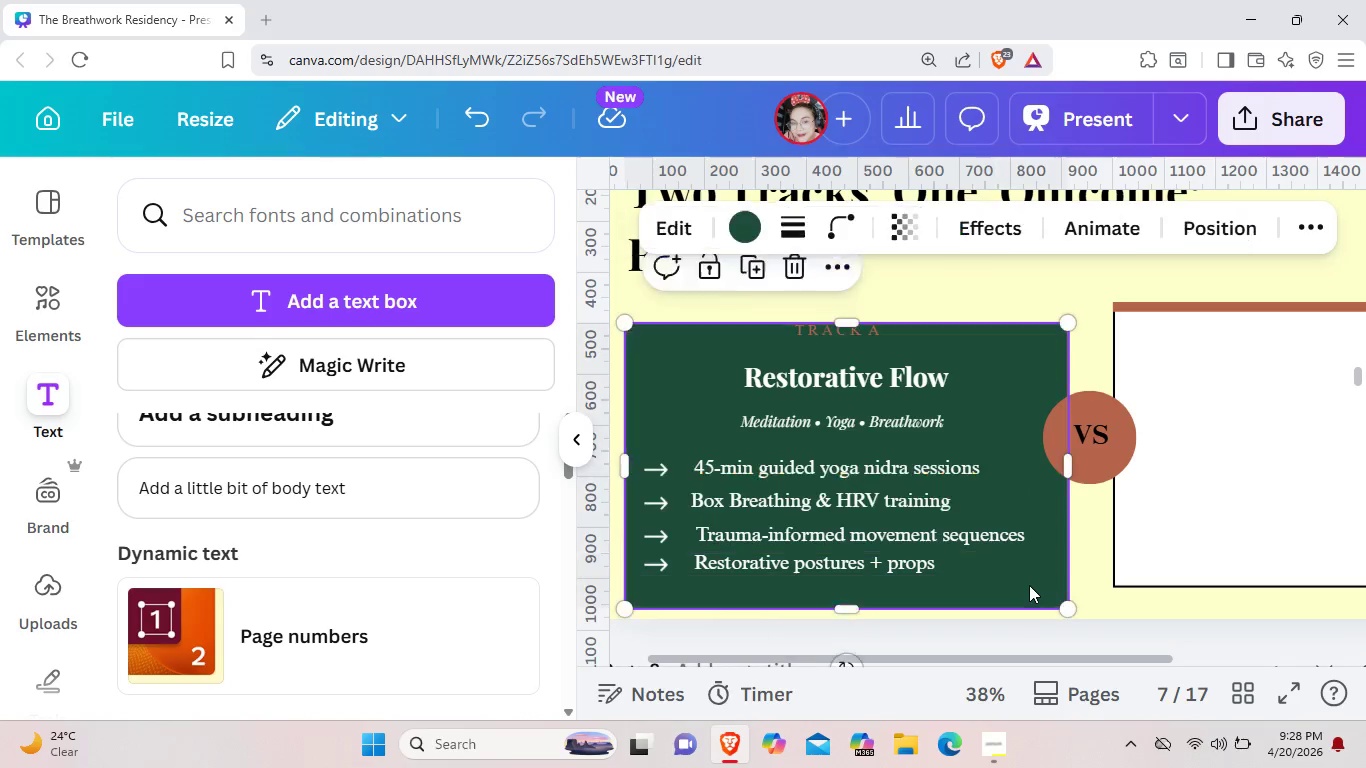 
left_click([1029, 585])
 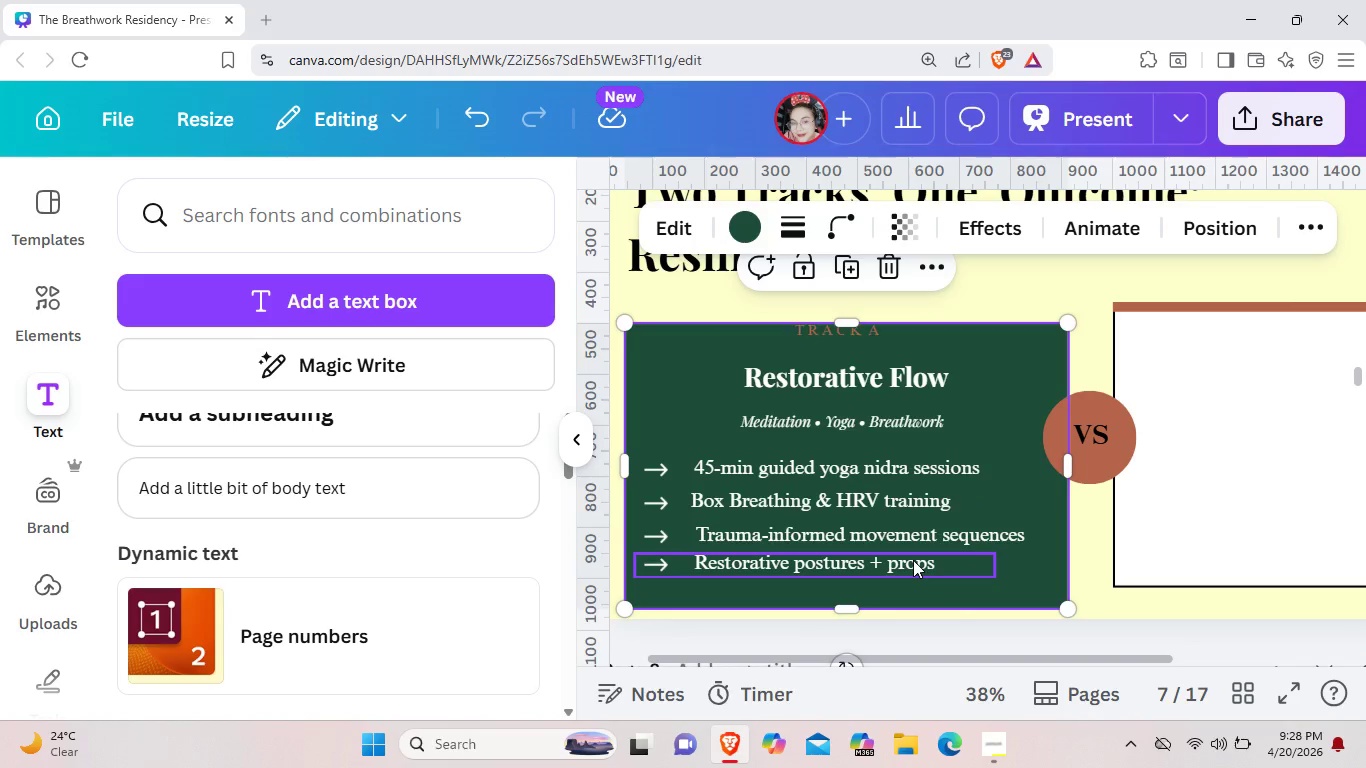 
left_click([913, 560])
 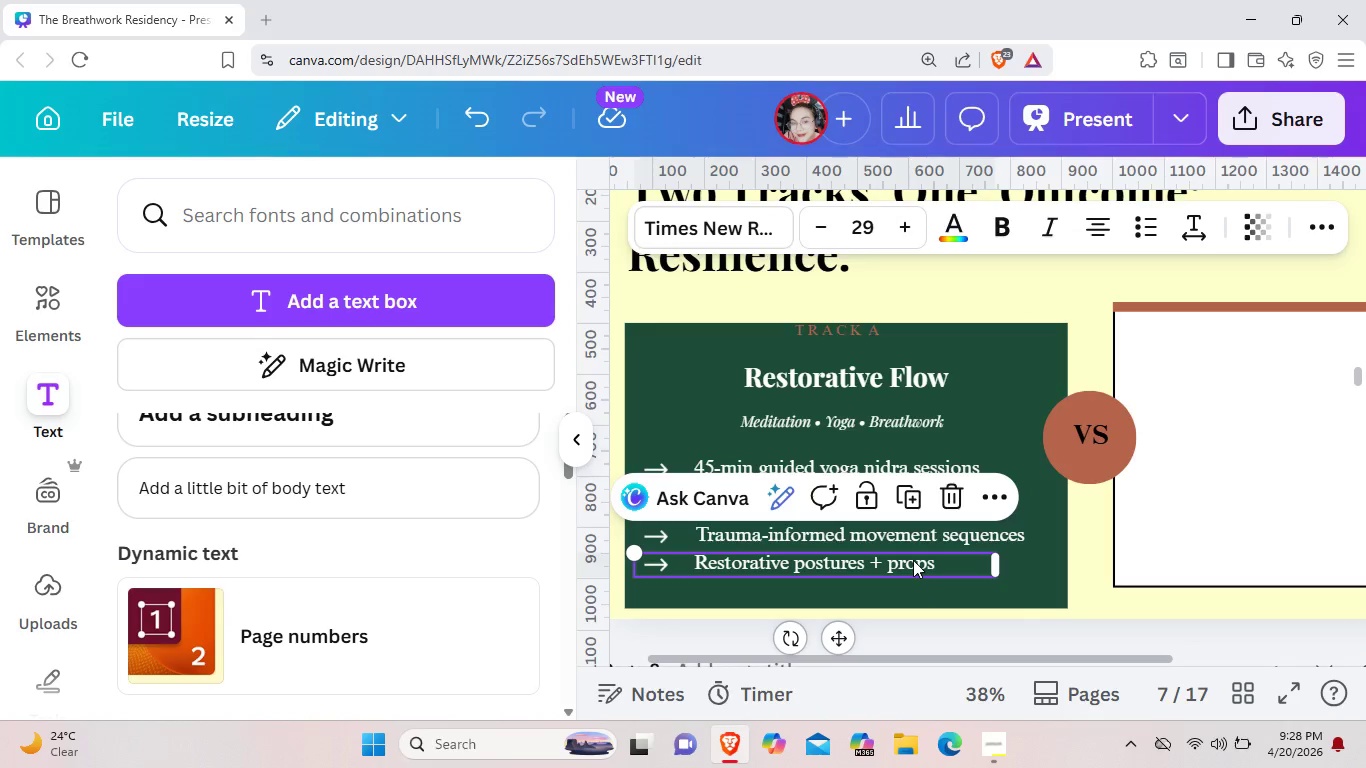 
key(Control+C)
 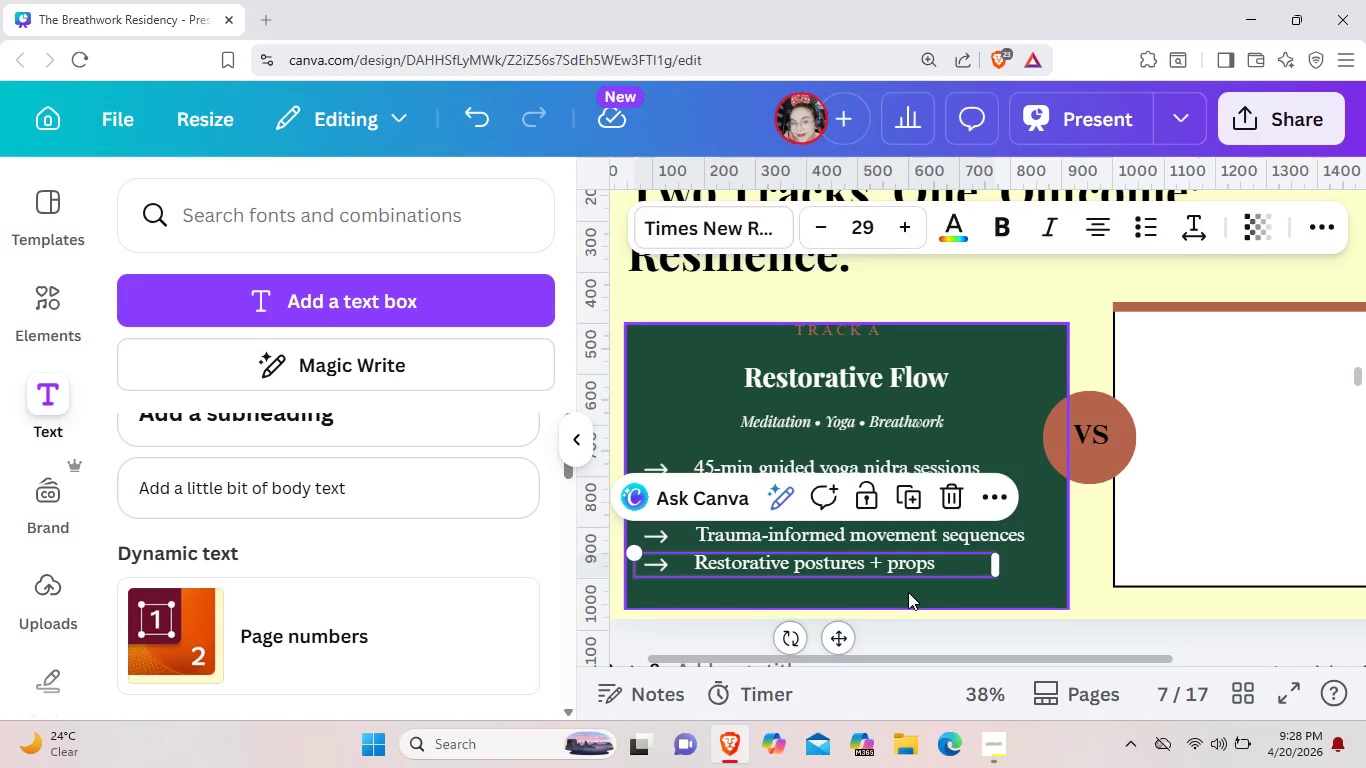 
left_click([908, 592])
 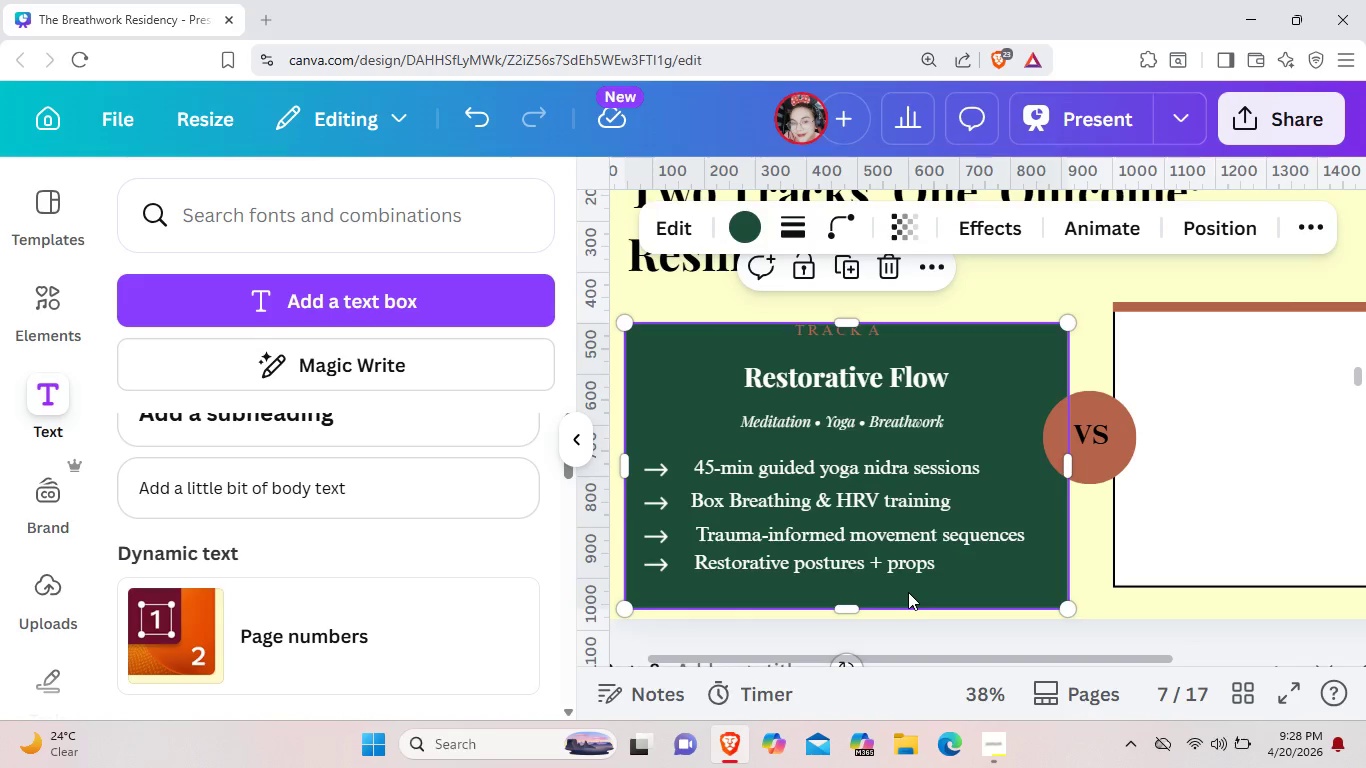 
key(Control+V)
 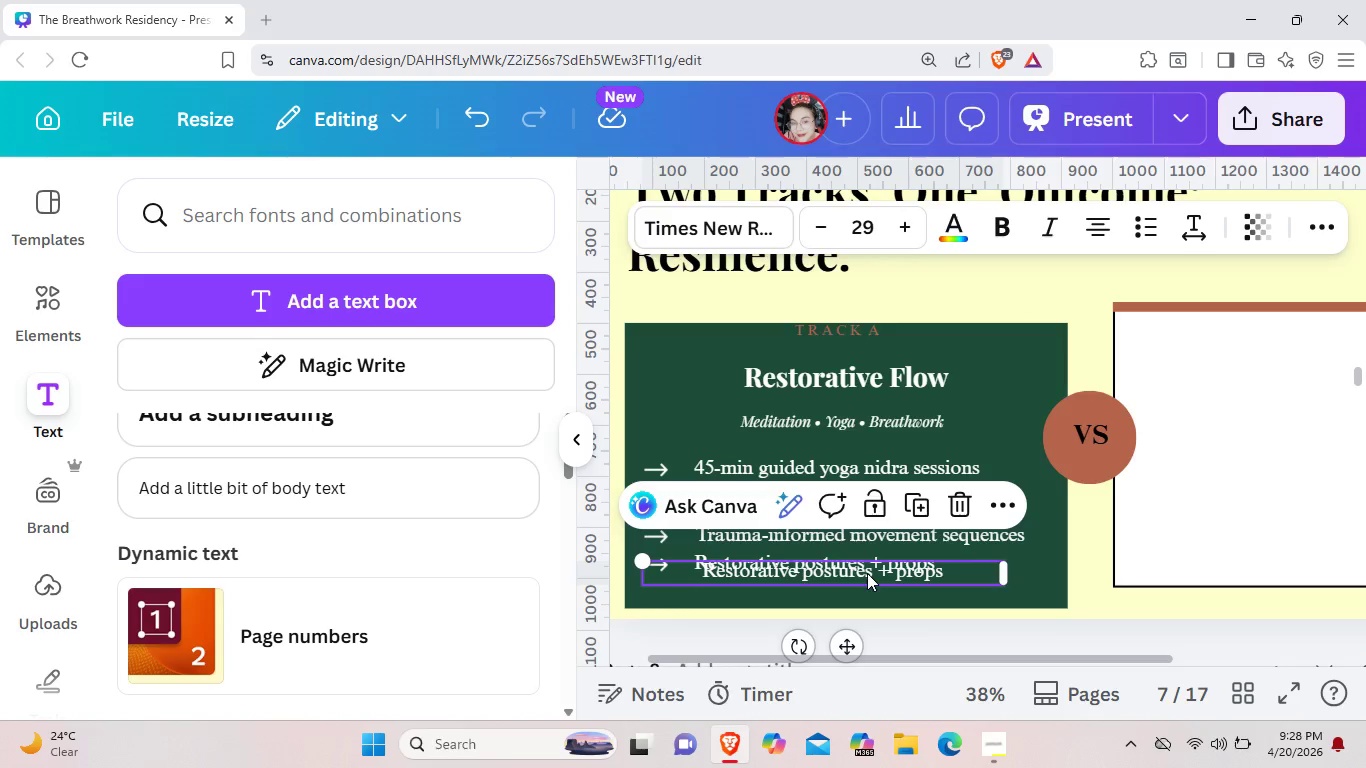 
left_click_drag(start_coordinate=[867, 571], to_coordinate=[864, 584])
 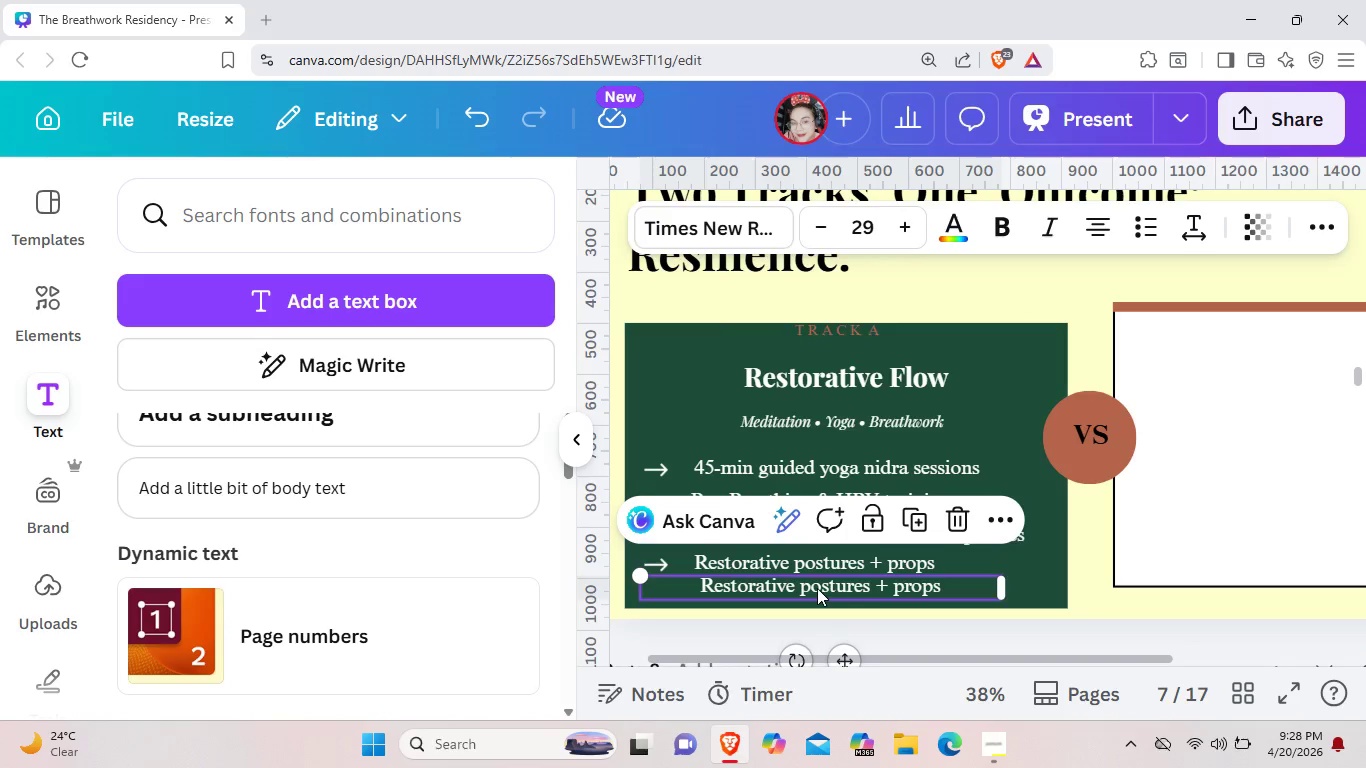 
left_click([1028, 565])
 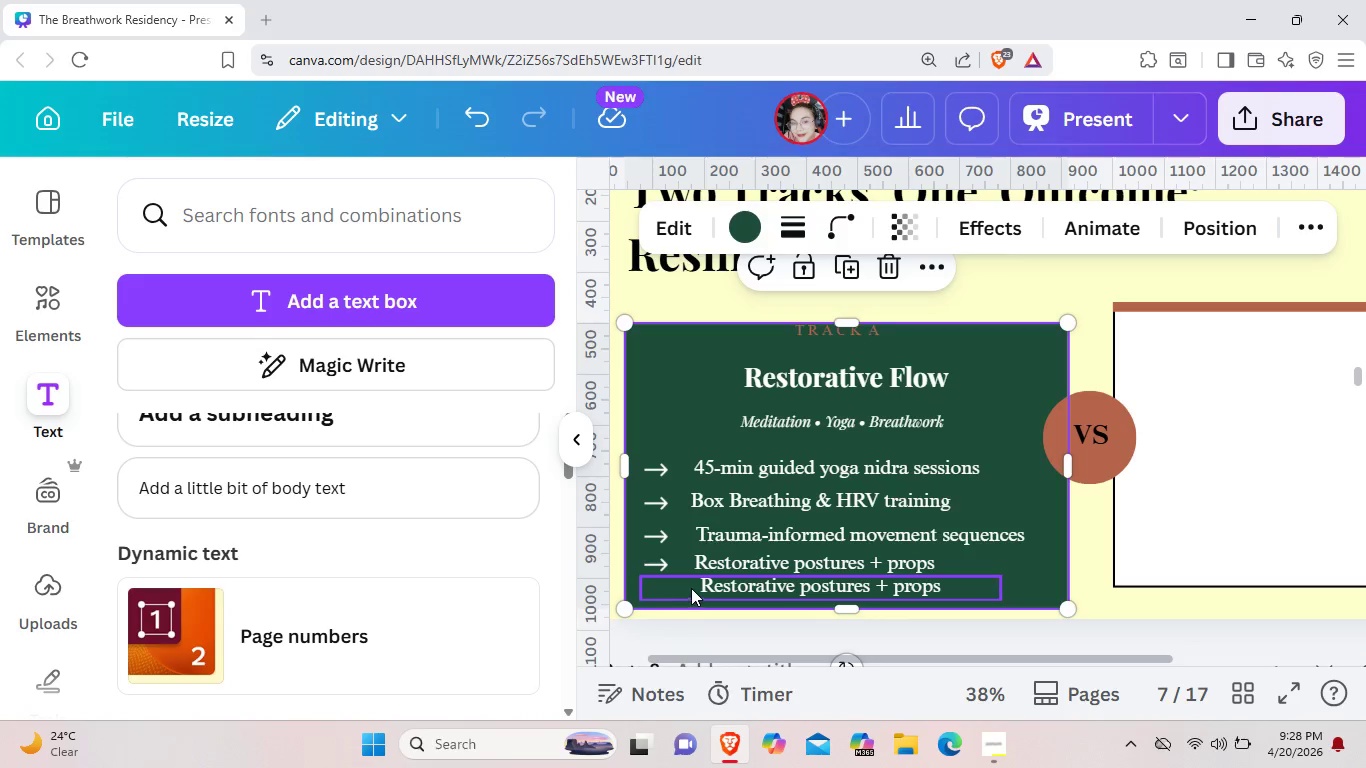 
left_click_drag(start_coordinate=[719, 589], to_coordinate=[714, 590])
 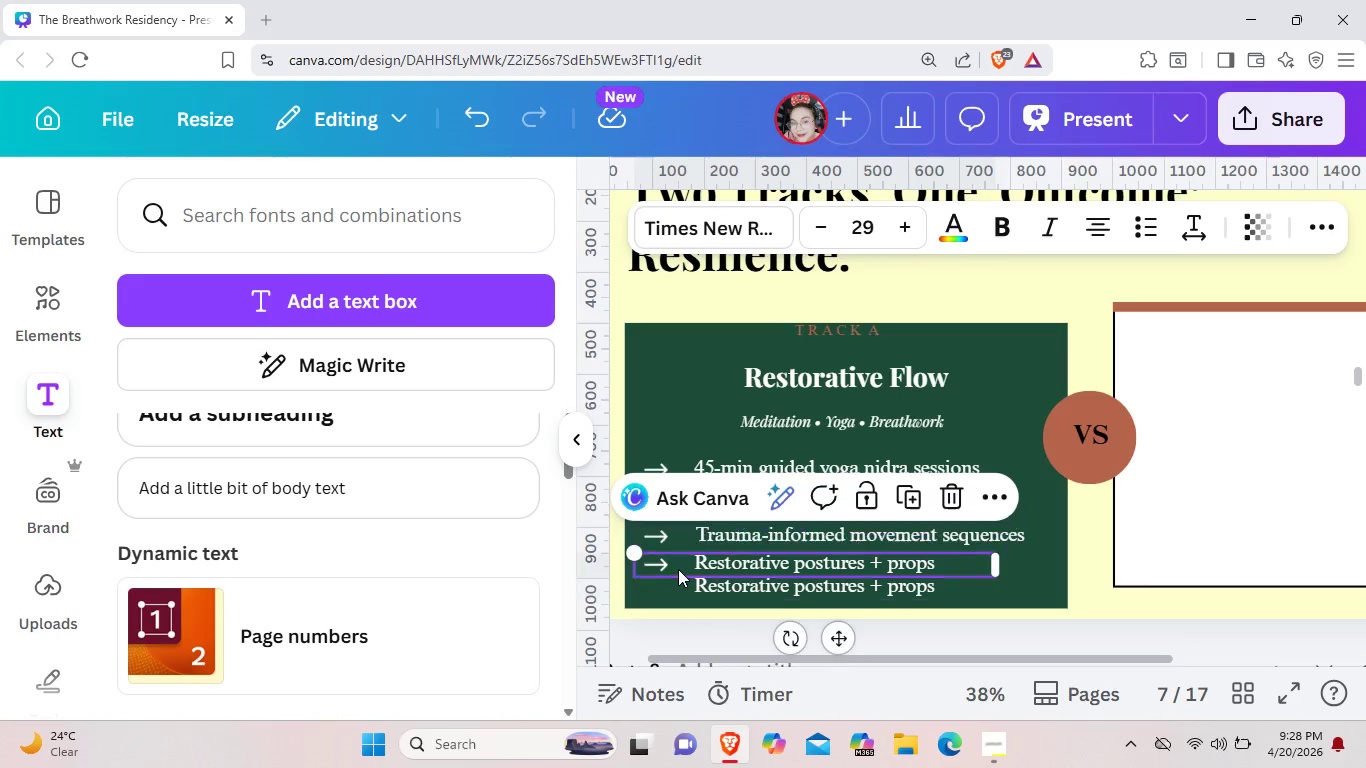 
left_click([678, 569])
 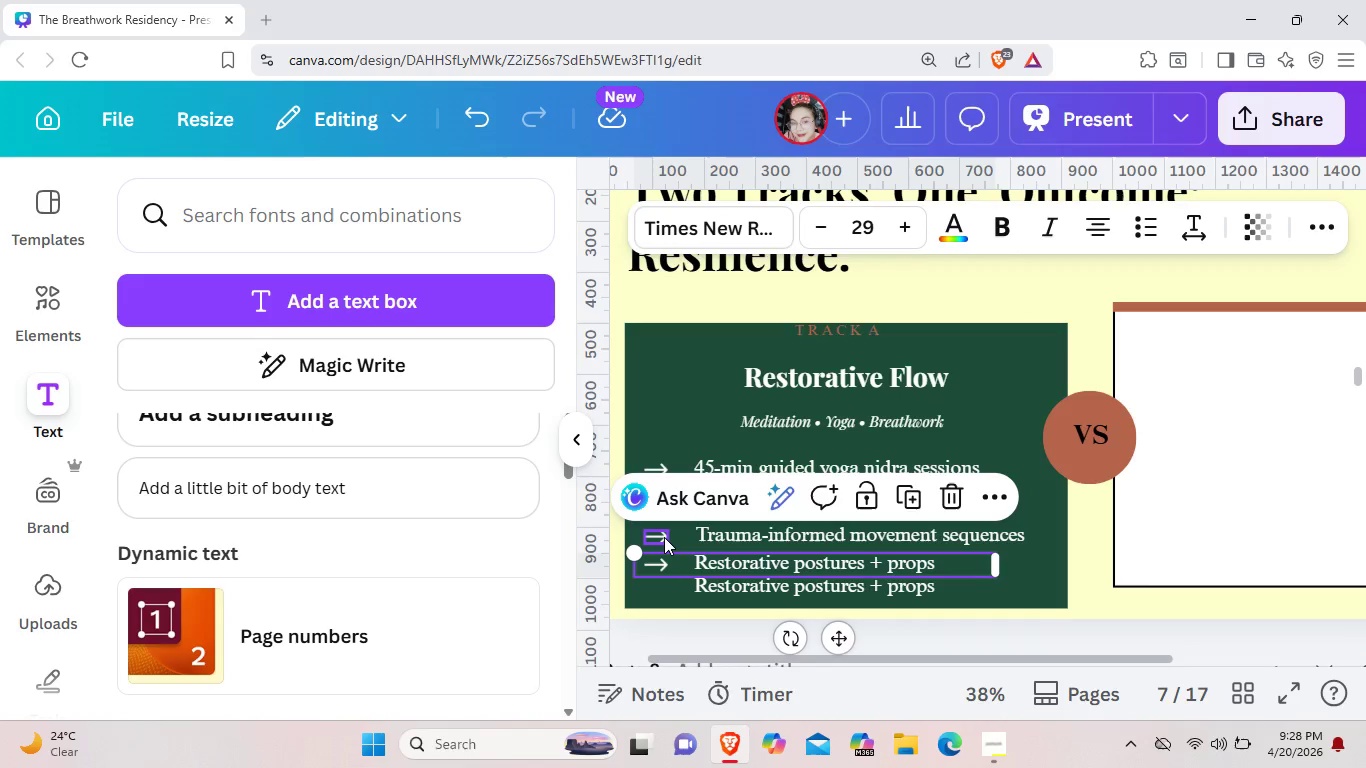 
left_click([664, 537])
 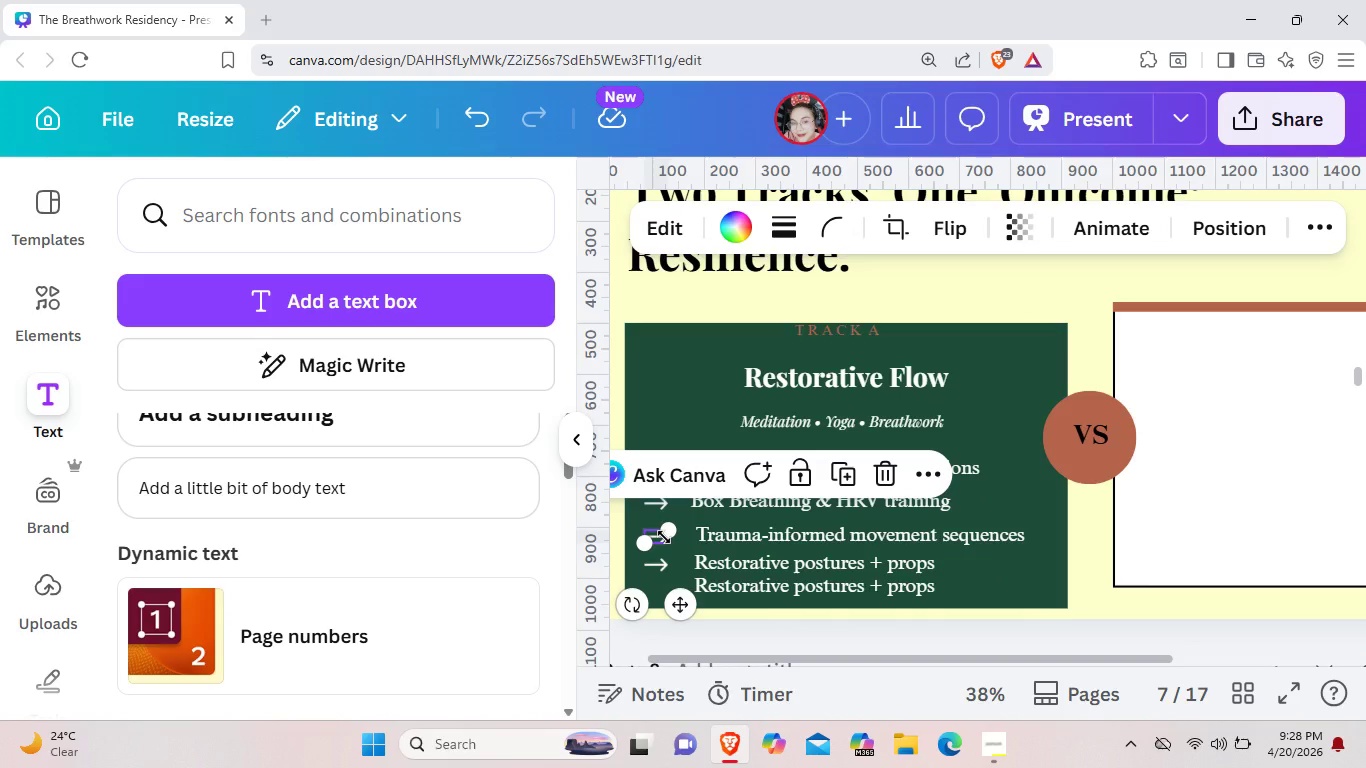 
key(Control+C)
 